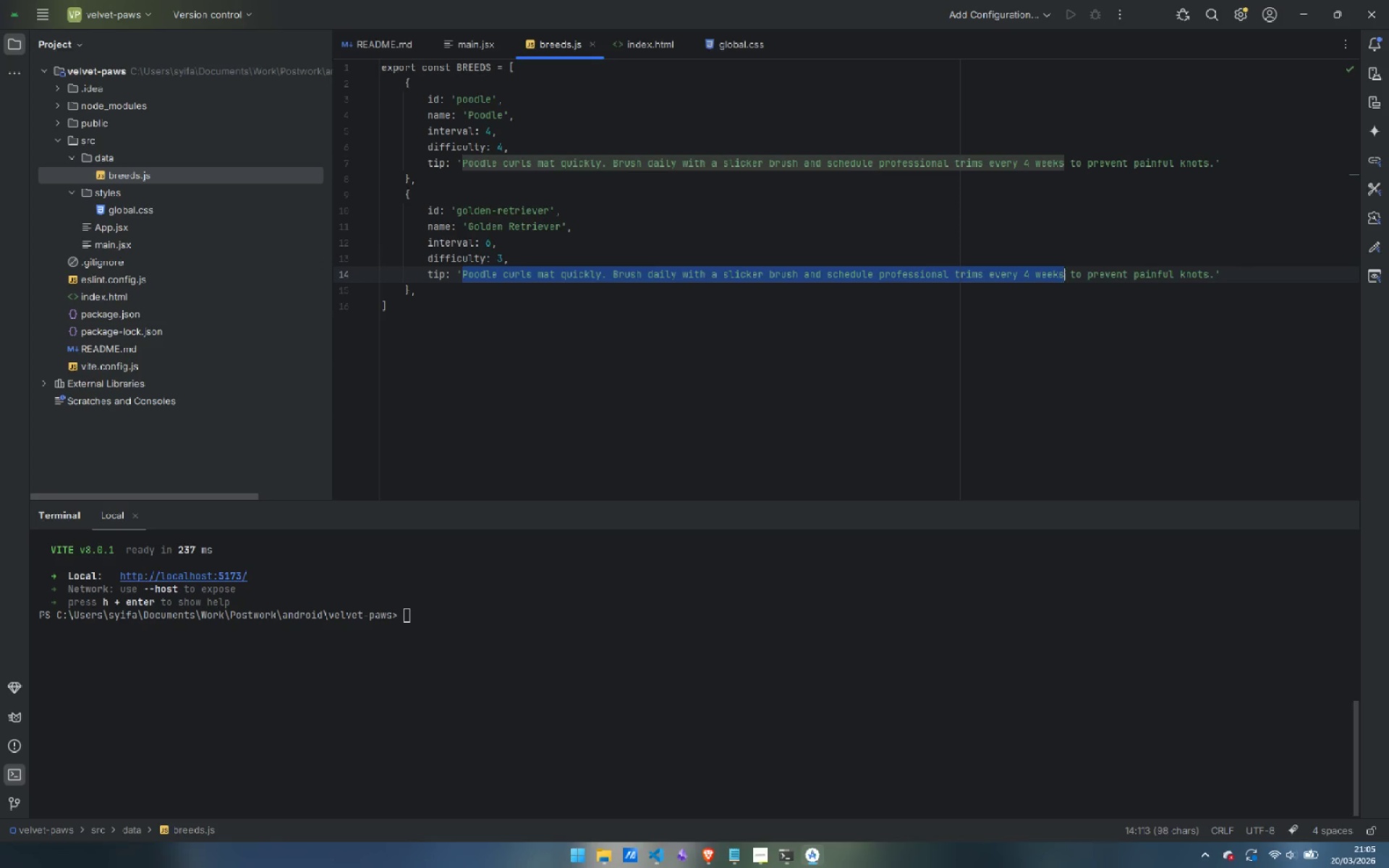 
key(Control+Shift+ArrowRight)
 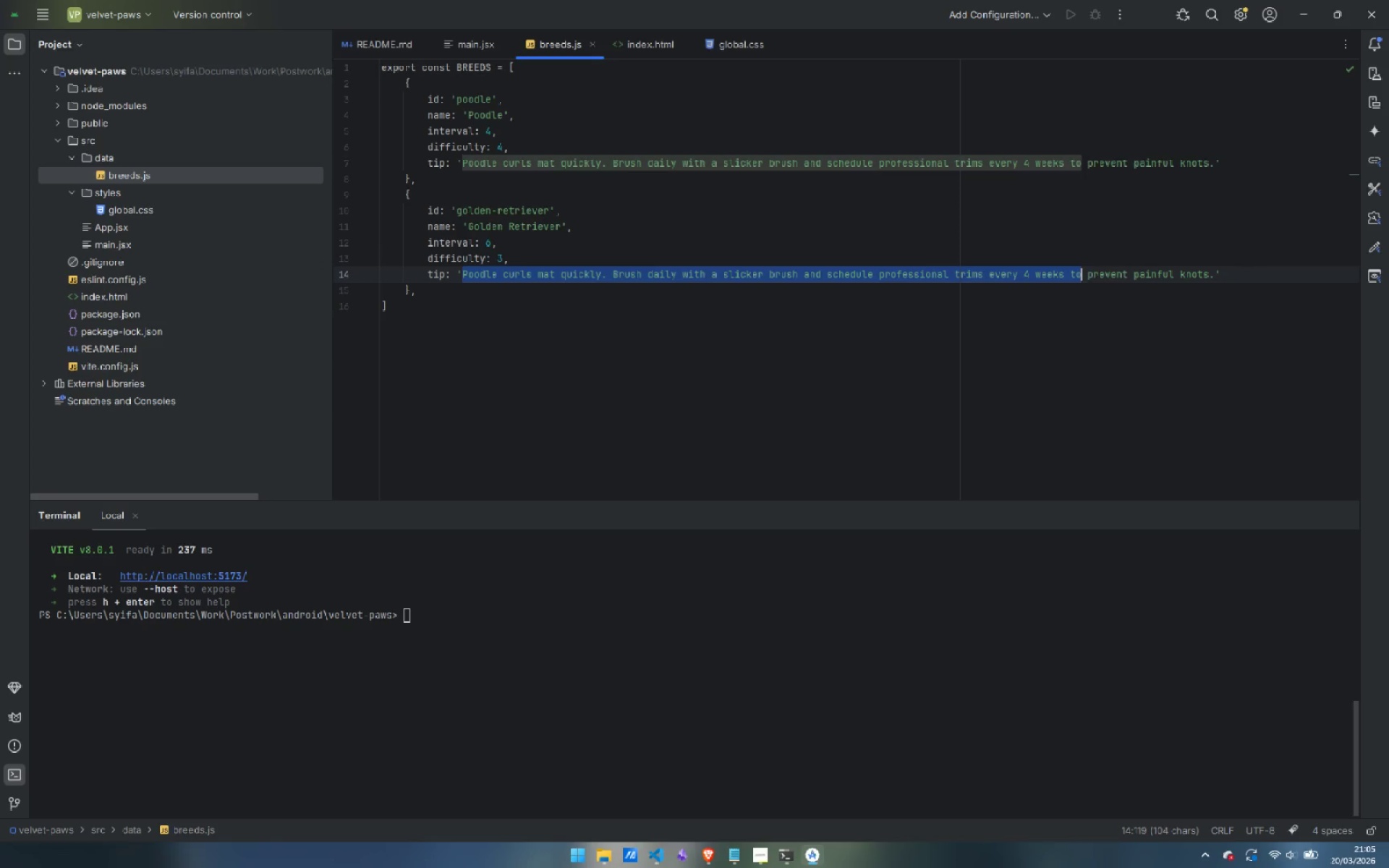 
key(Control+Shift+ArrowRight)
 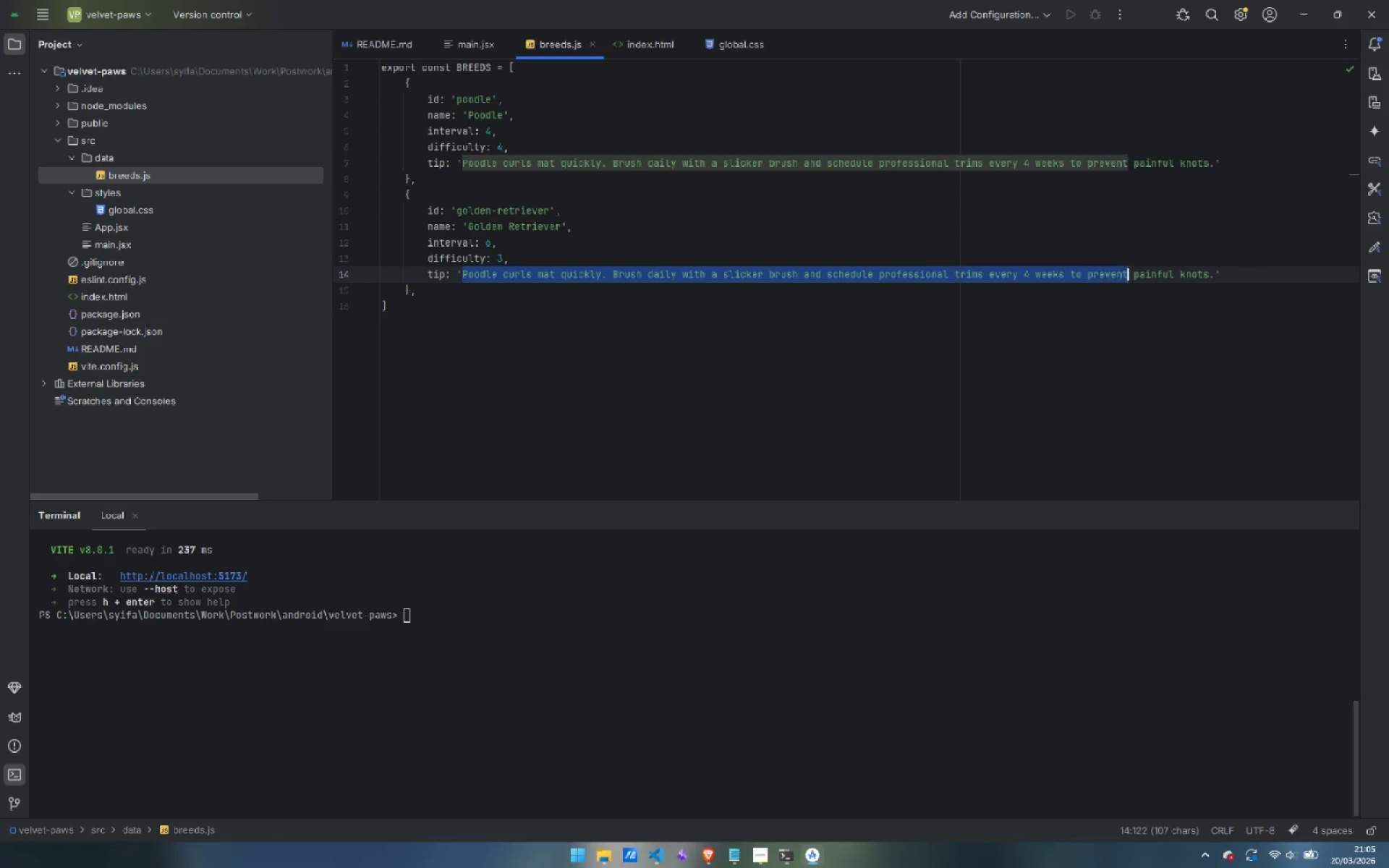 
key(Control+Shift+ArrowRight)
 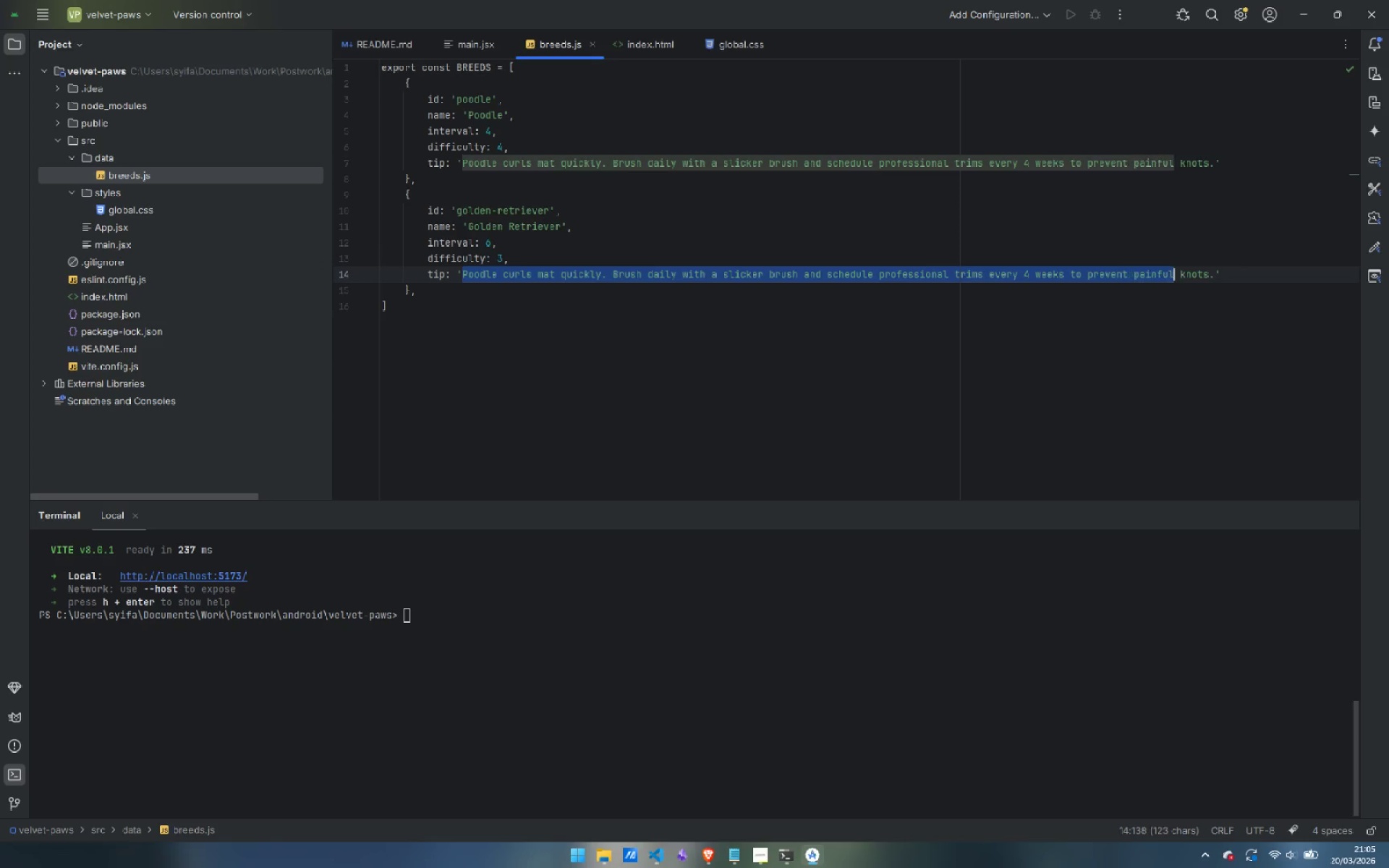 
key(Control+Shift+ArrowRight)
 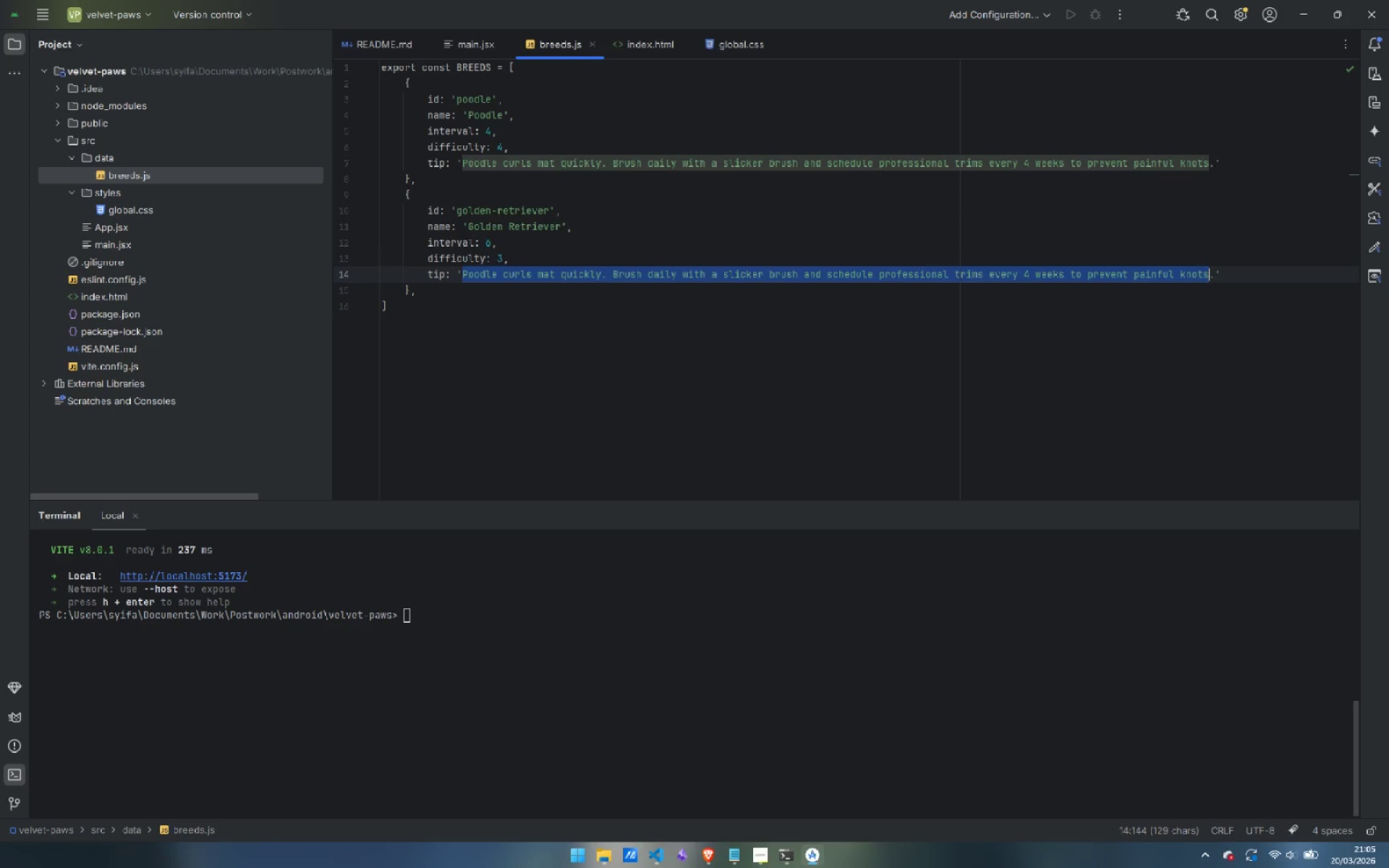 
key(Shift+ArrowRight)
 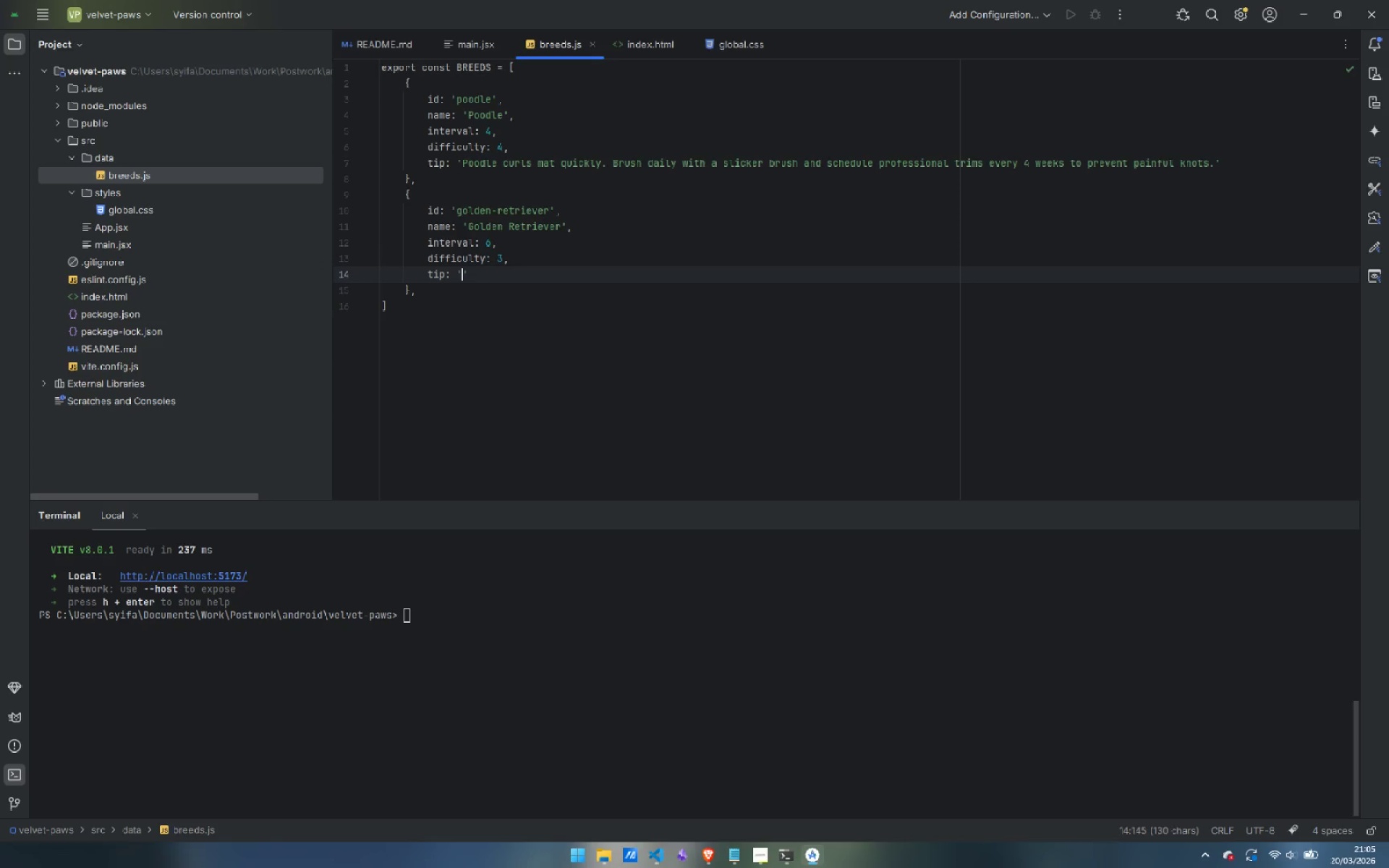 
key(Backspace)
type(Golden Reti)
key(Backspace)
type(riever are heavy shede)
key(Backspace)
type(ders. Daily brushing with a unde)
 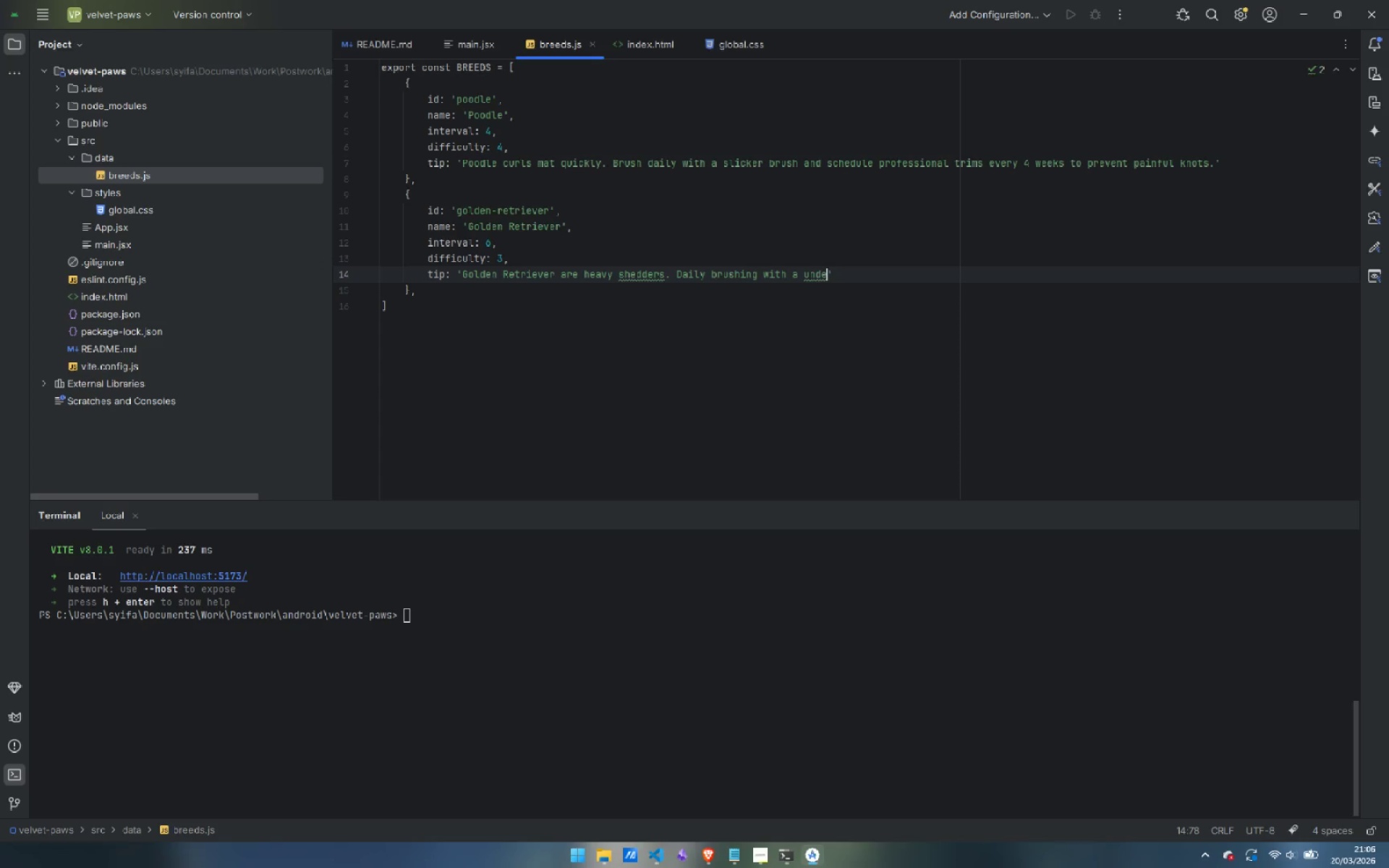 
 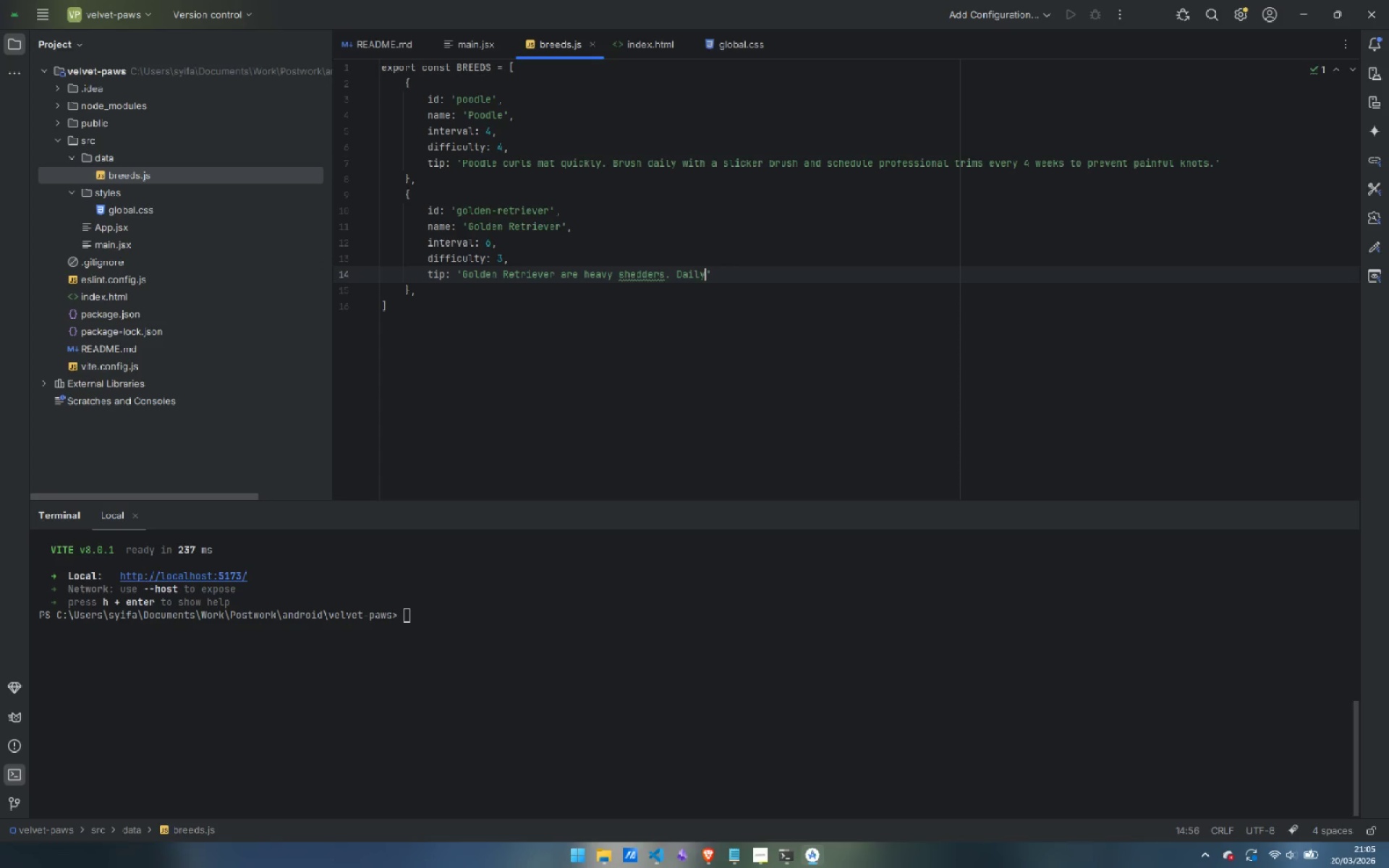 
key(Control+ControlLeft)
 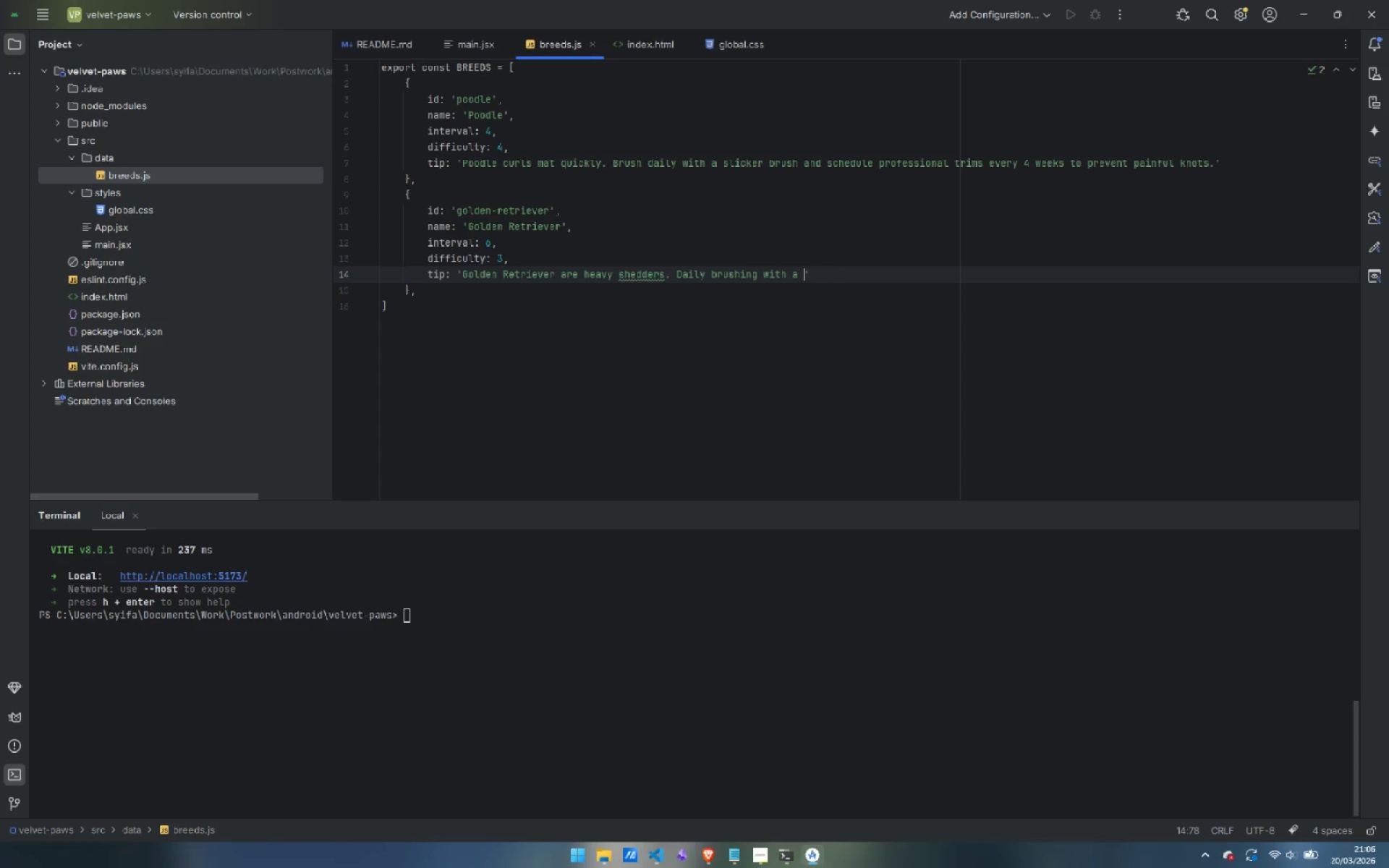 
key(Control+Backspace)
 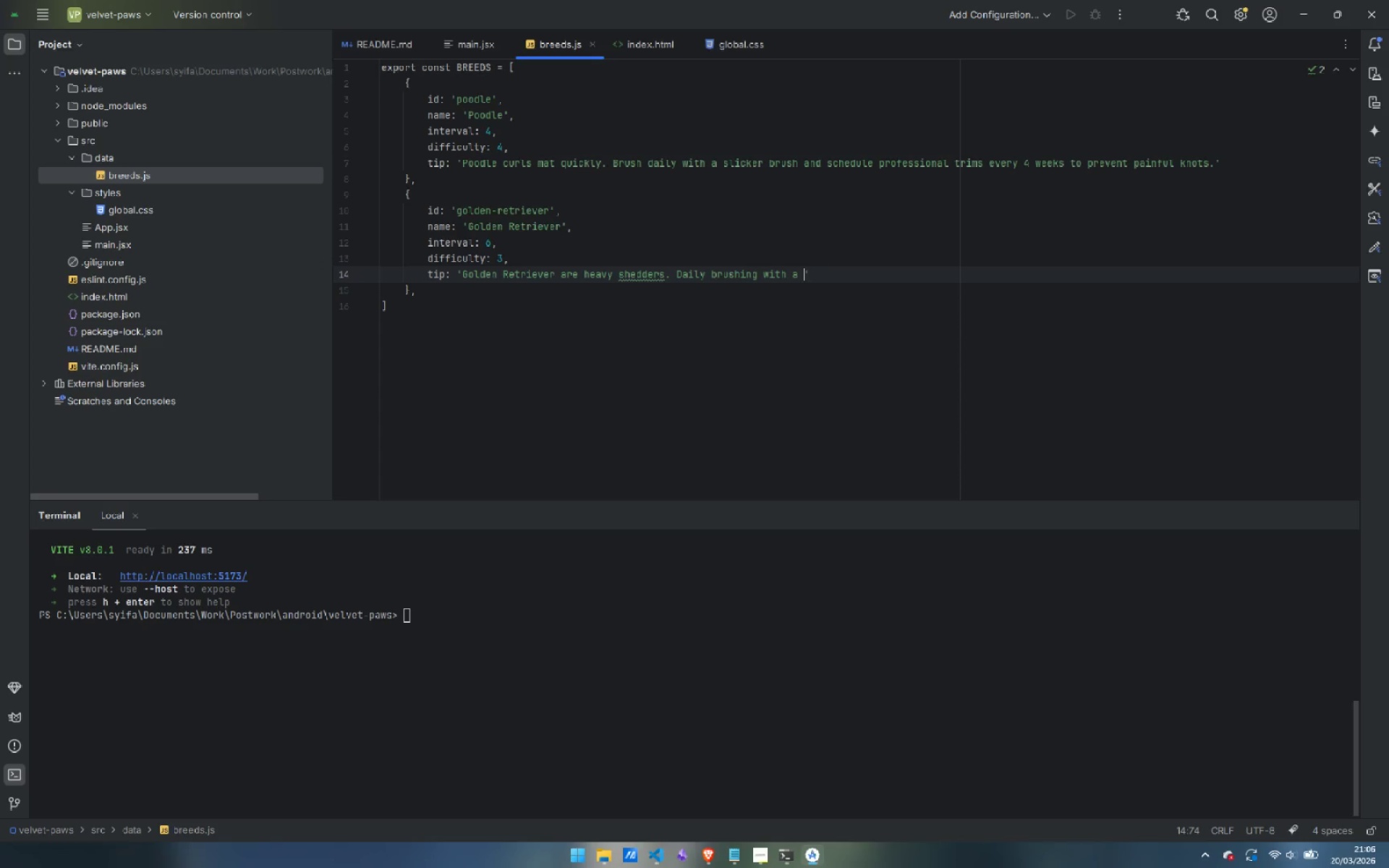 
key(Backspace)
 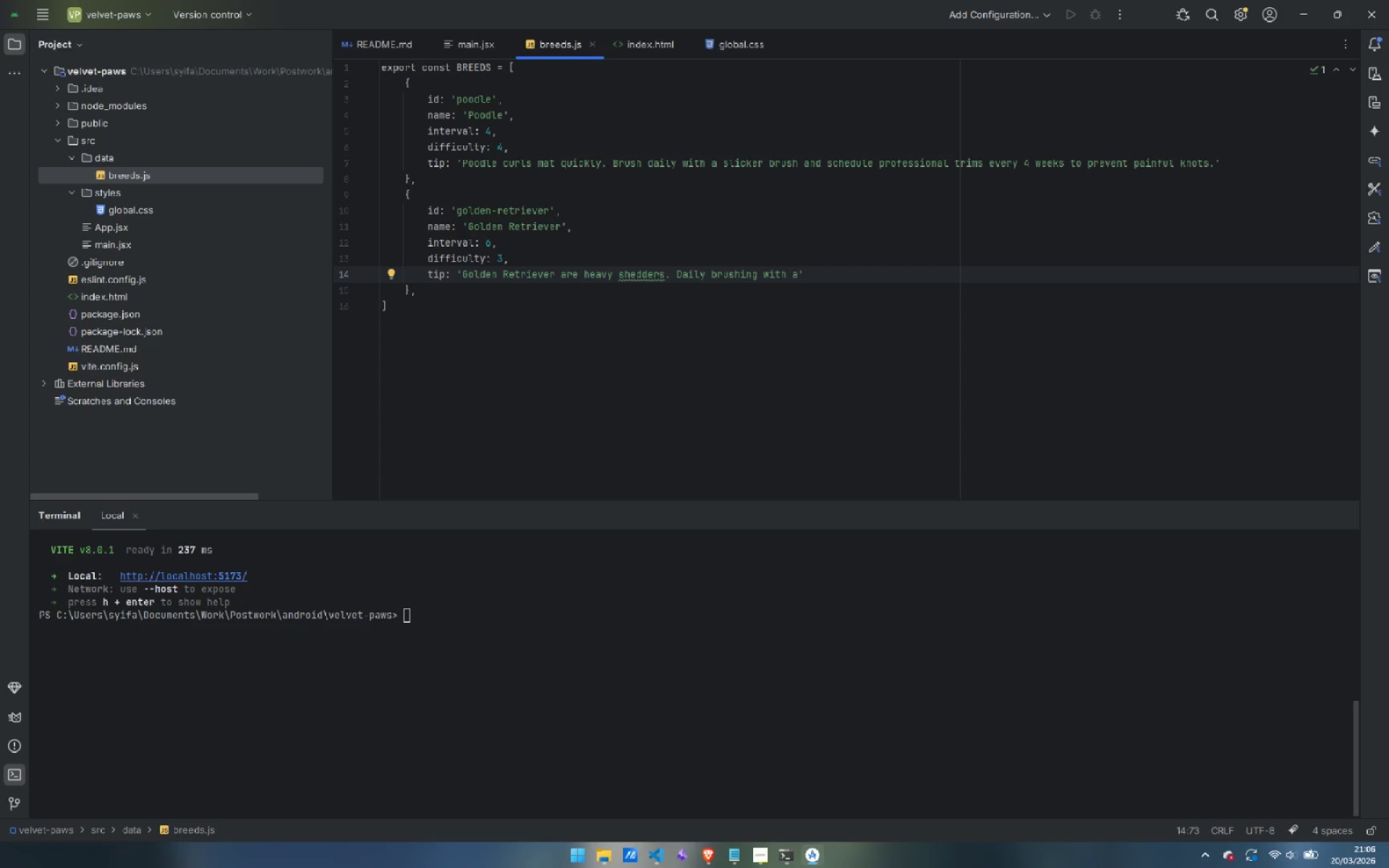 
key(N)
 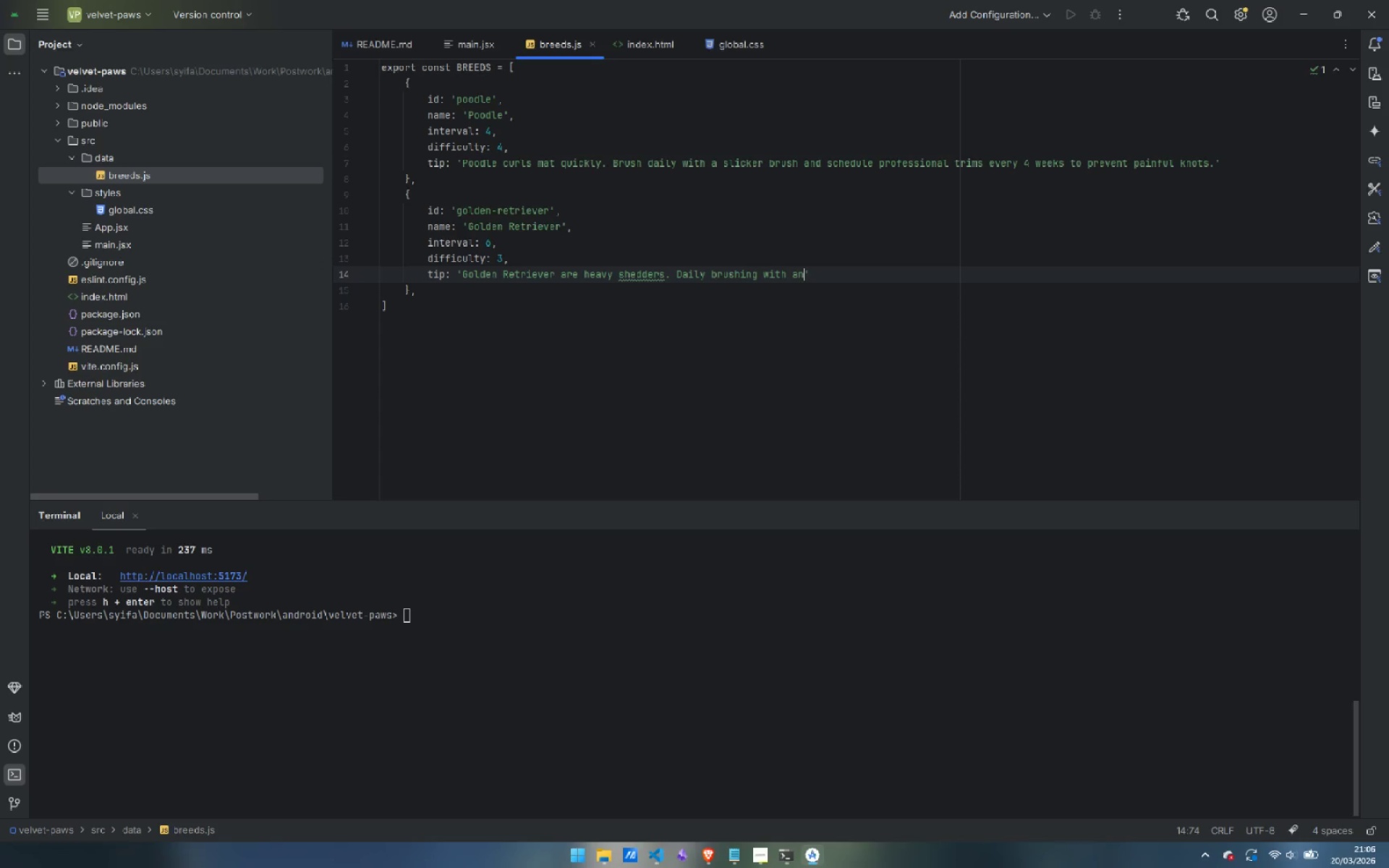 
key(Space)
 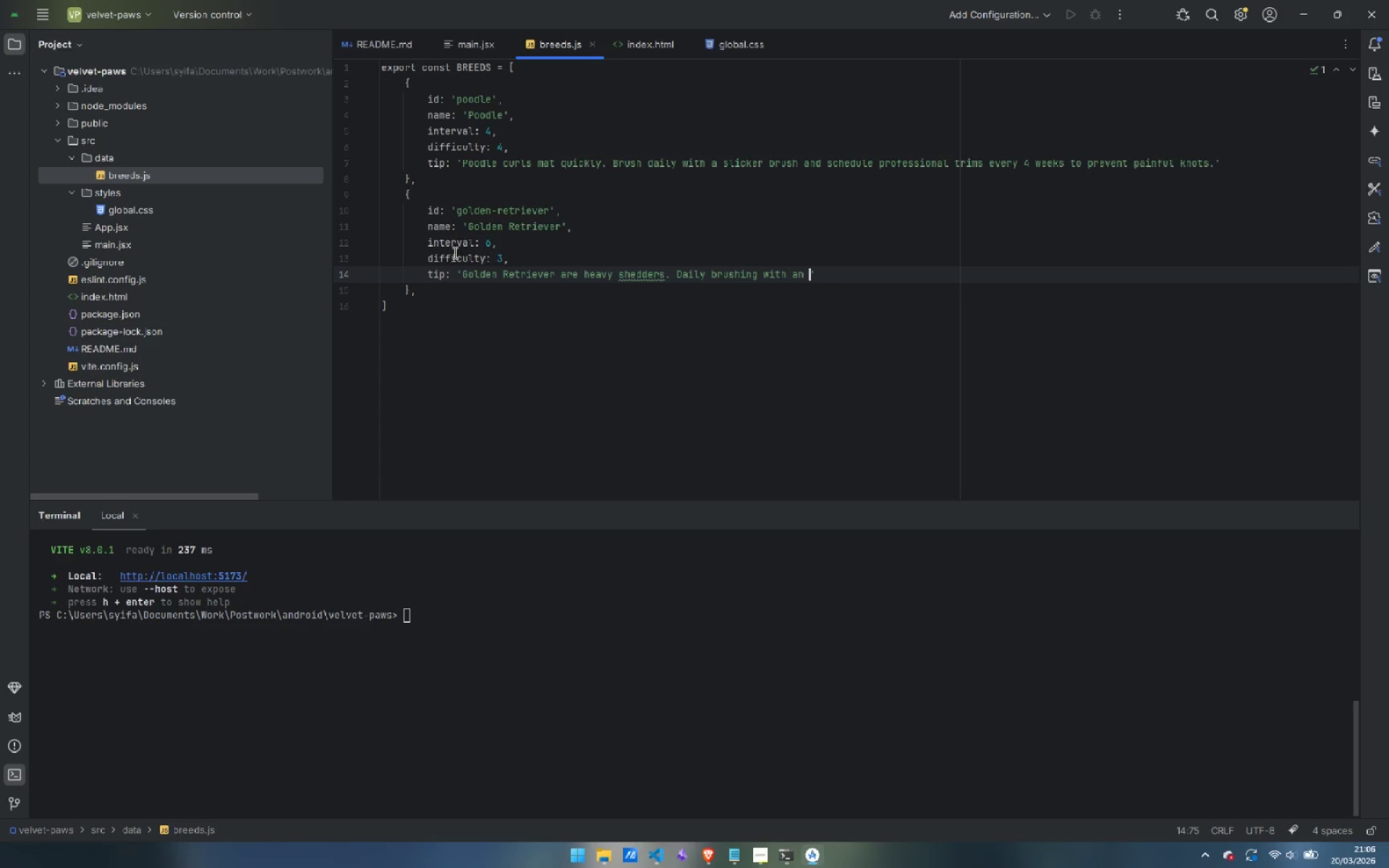 
mouse_move([642, 295])
 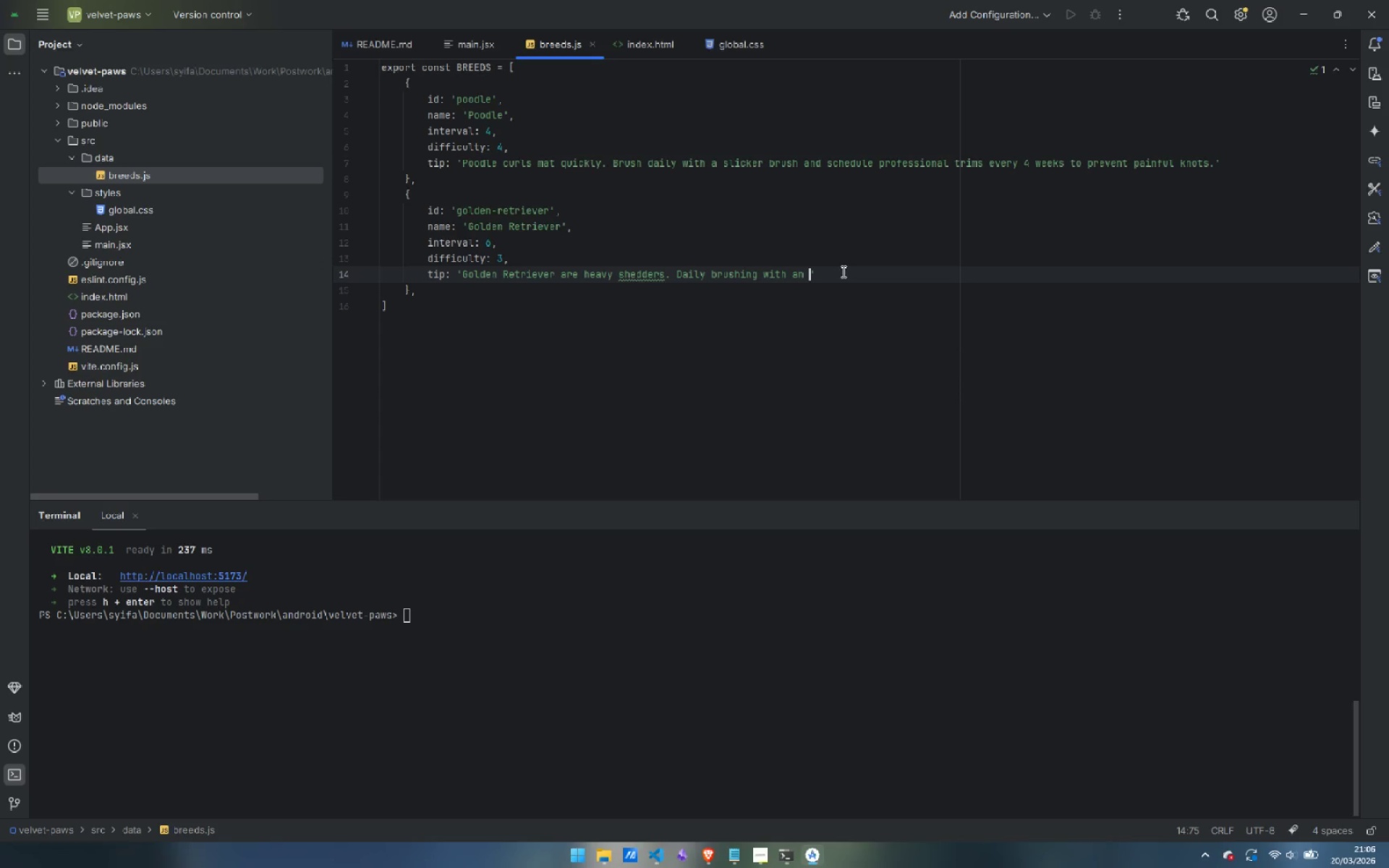 
type(undercoat rake dramatically reduces shedding )
 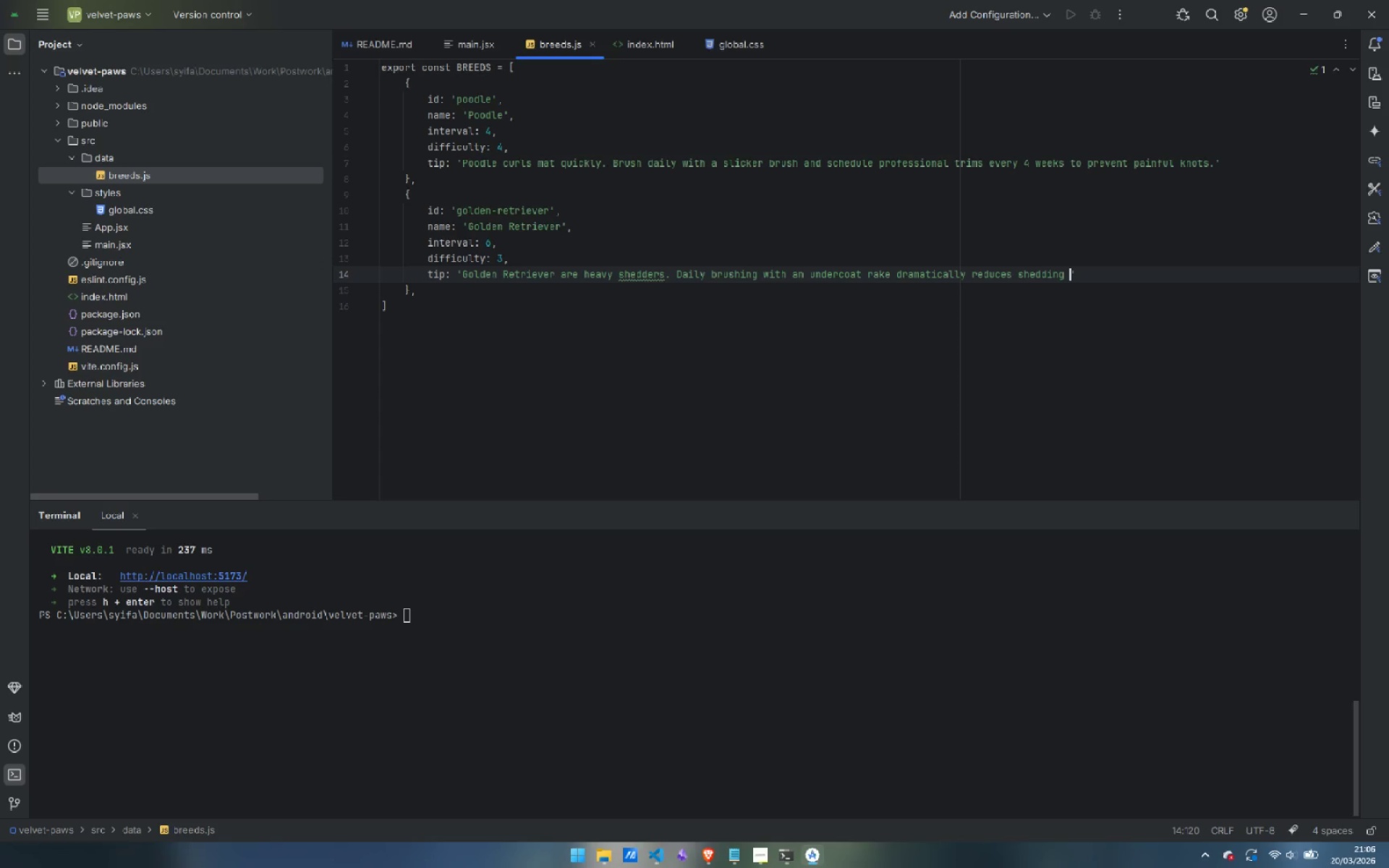 
type(and keeps feathering tangle-free.)
 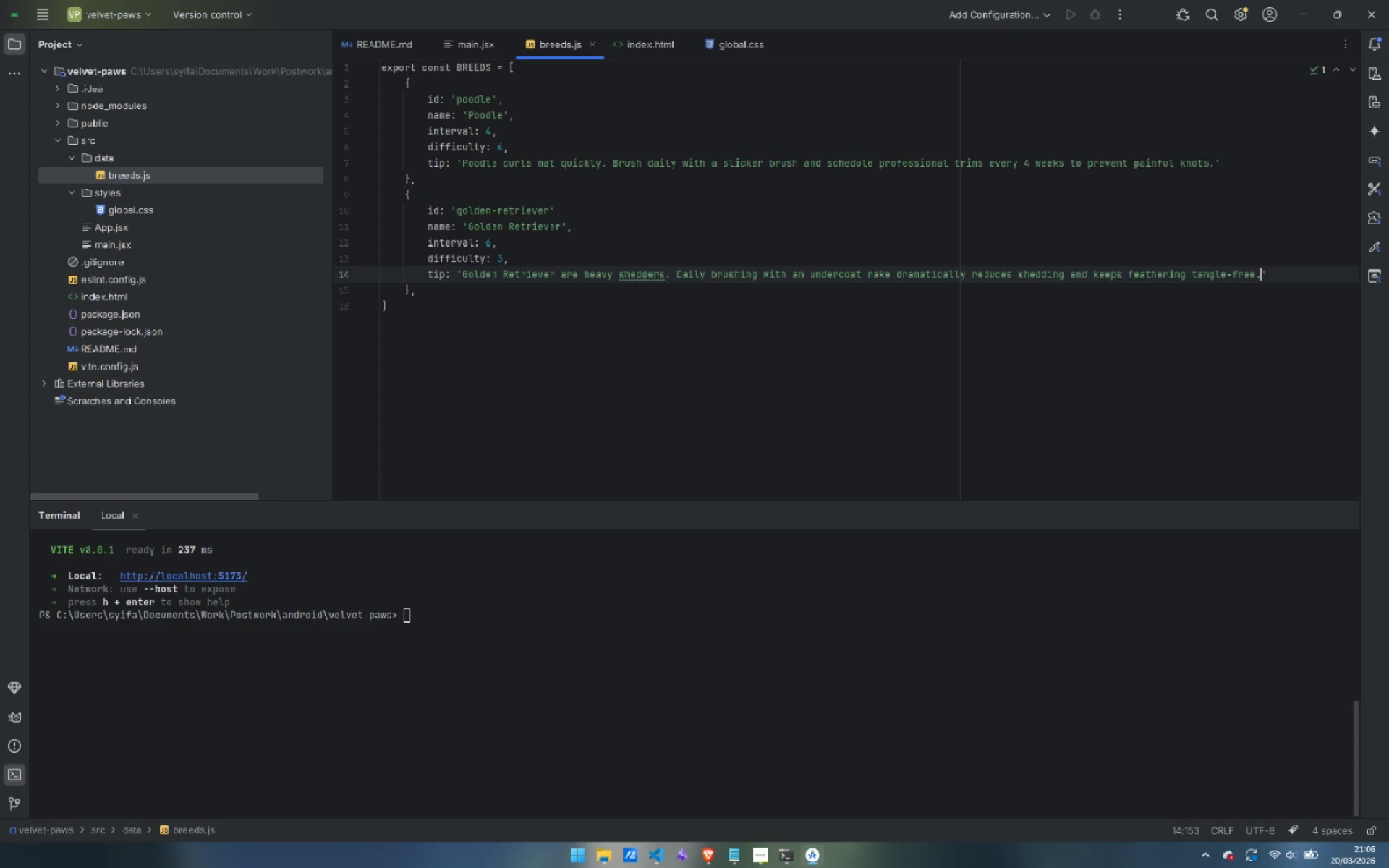 
key(ArrowRight)
 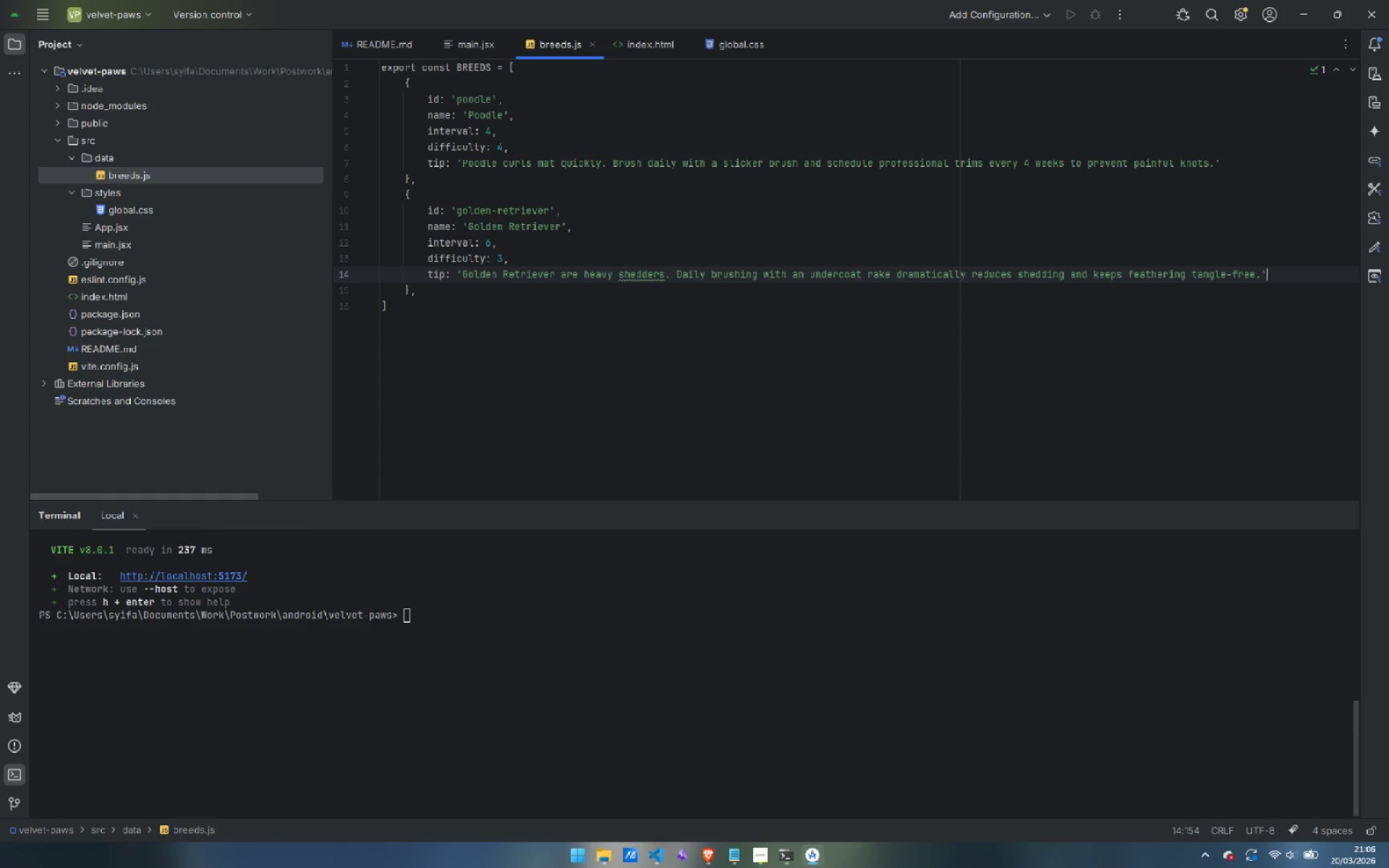 
key(ArrowDown)
 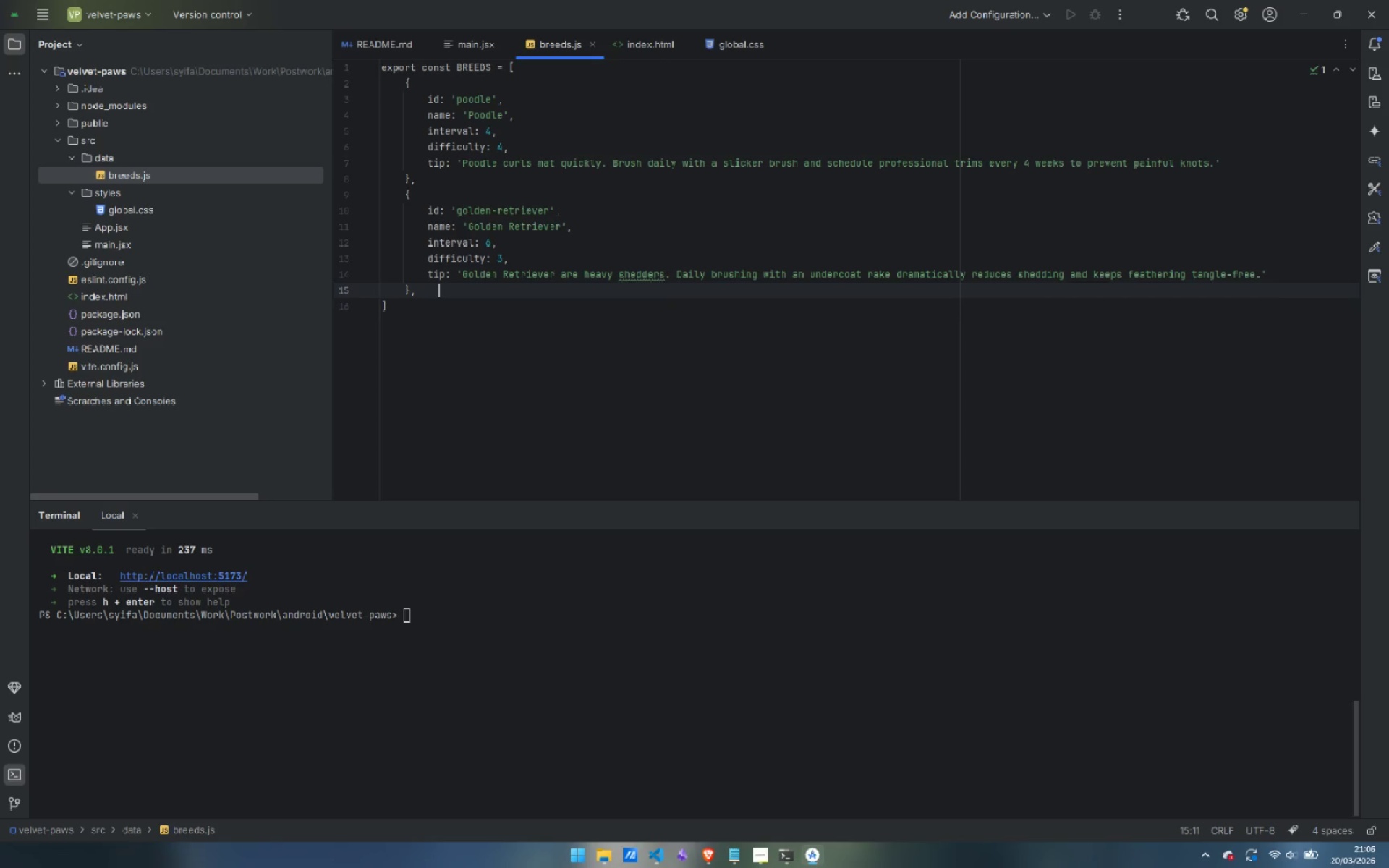 
key(Backspace)
 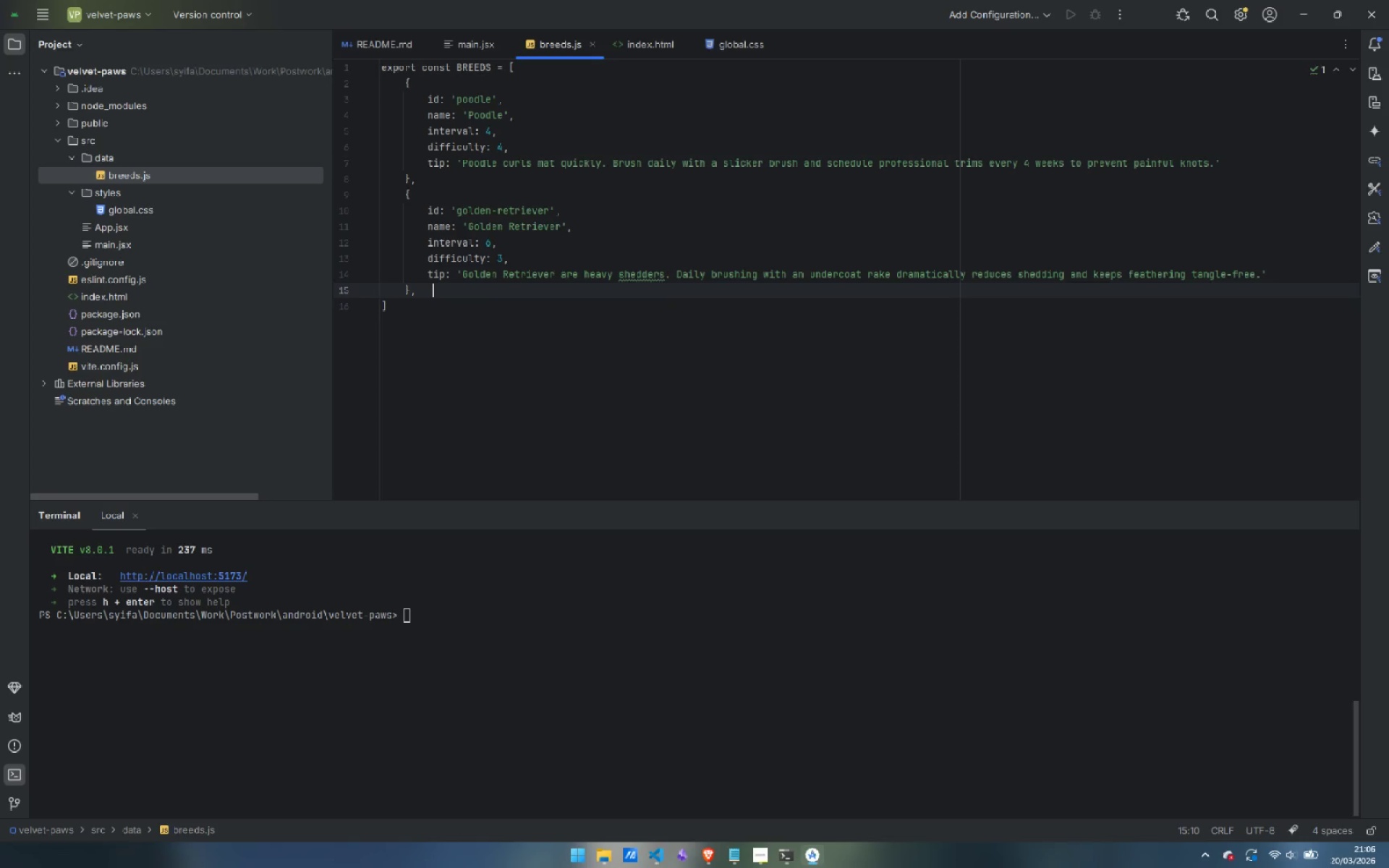 
key(Backspace)
 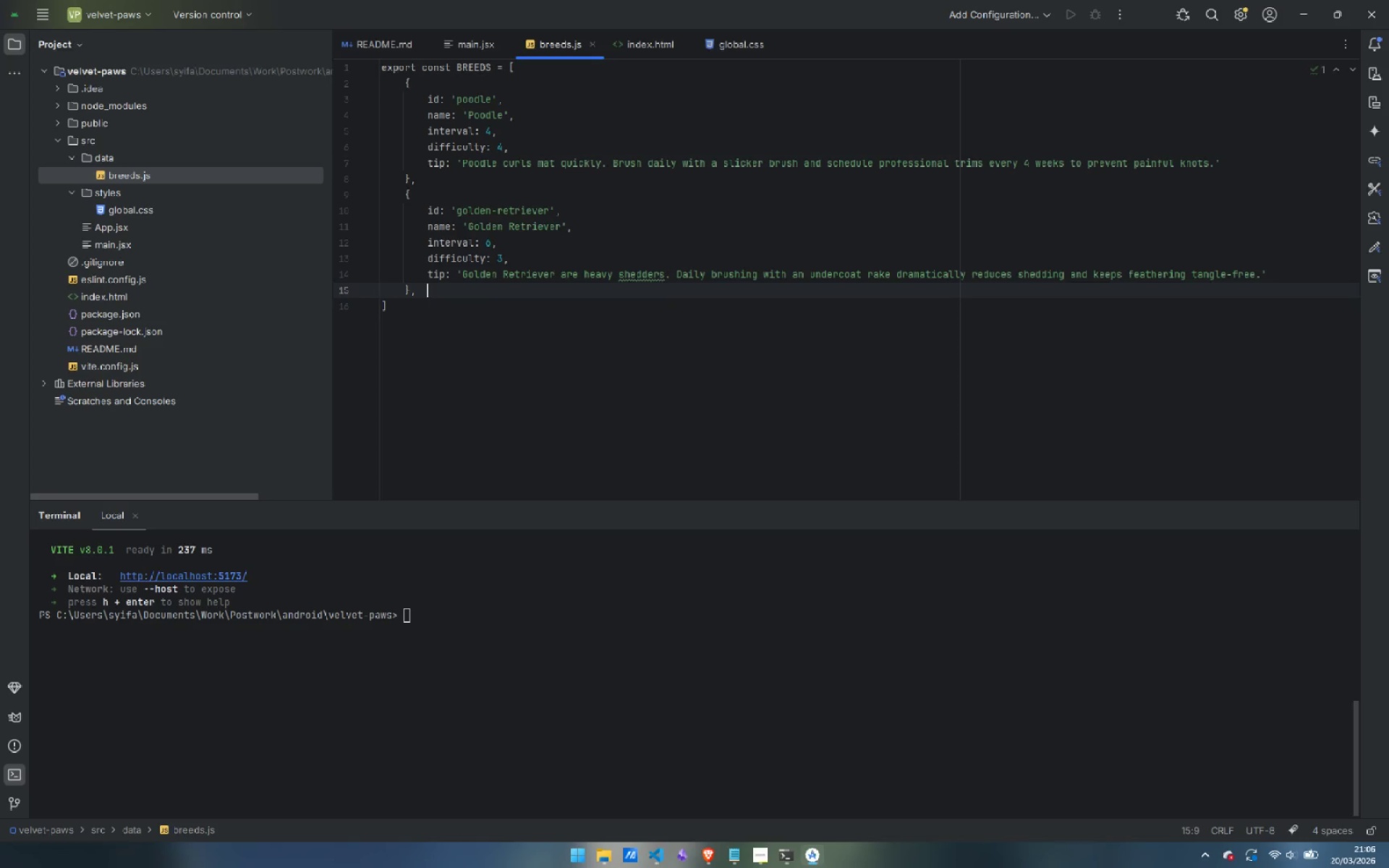 
key(Backspace)
 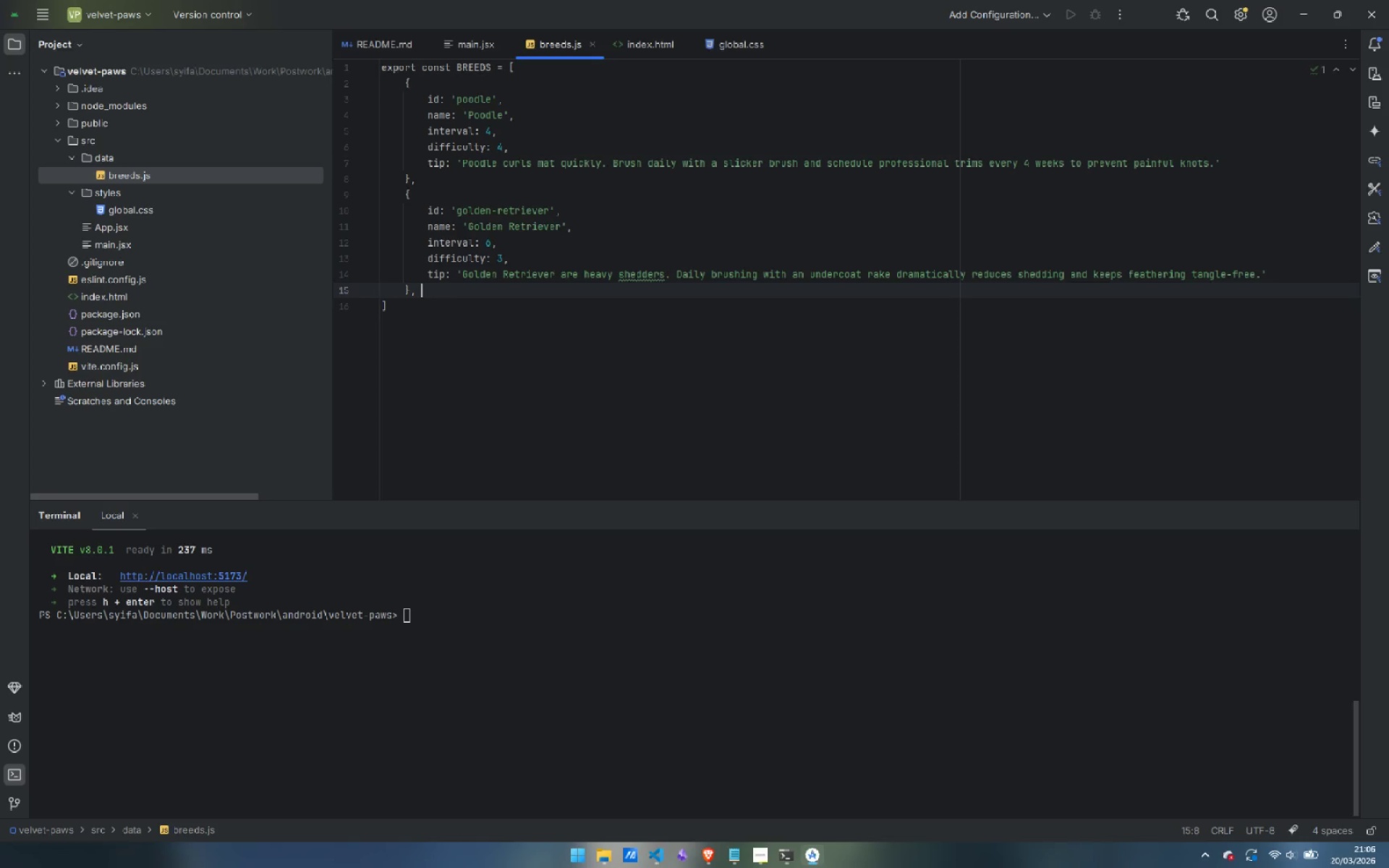 
key(Backspace)
 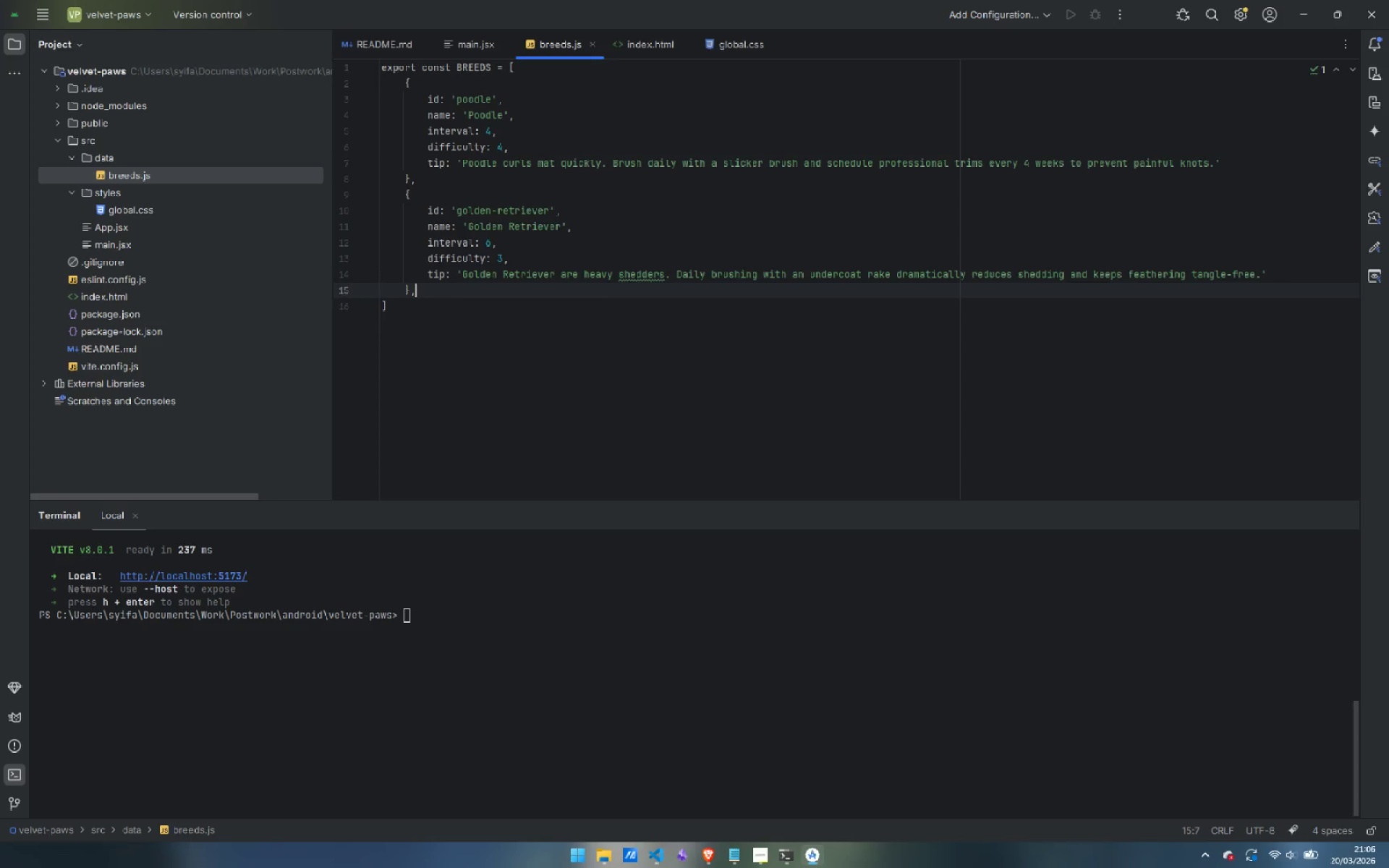 
key(Enter)
 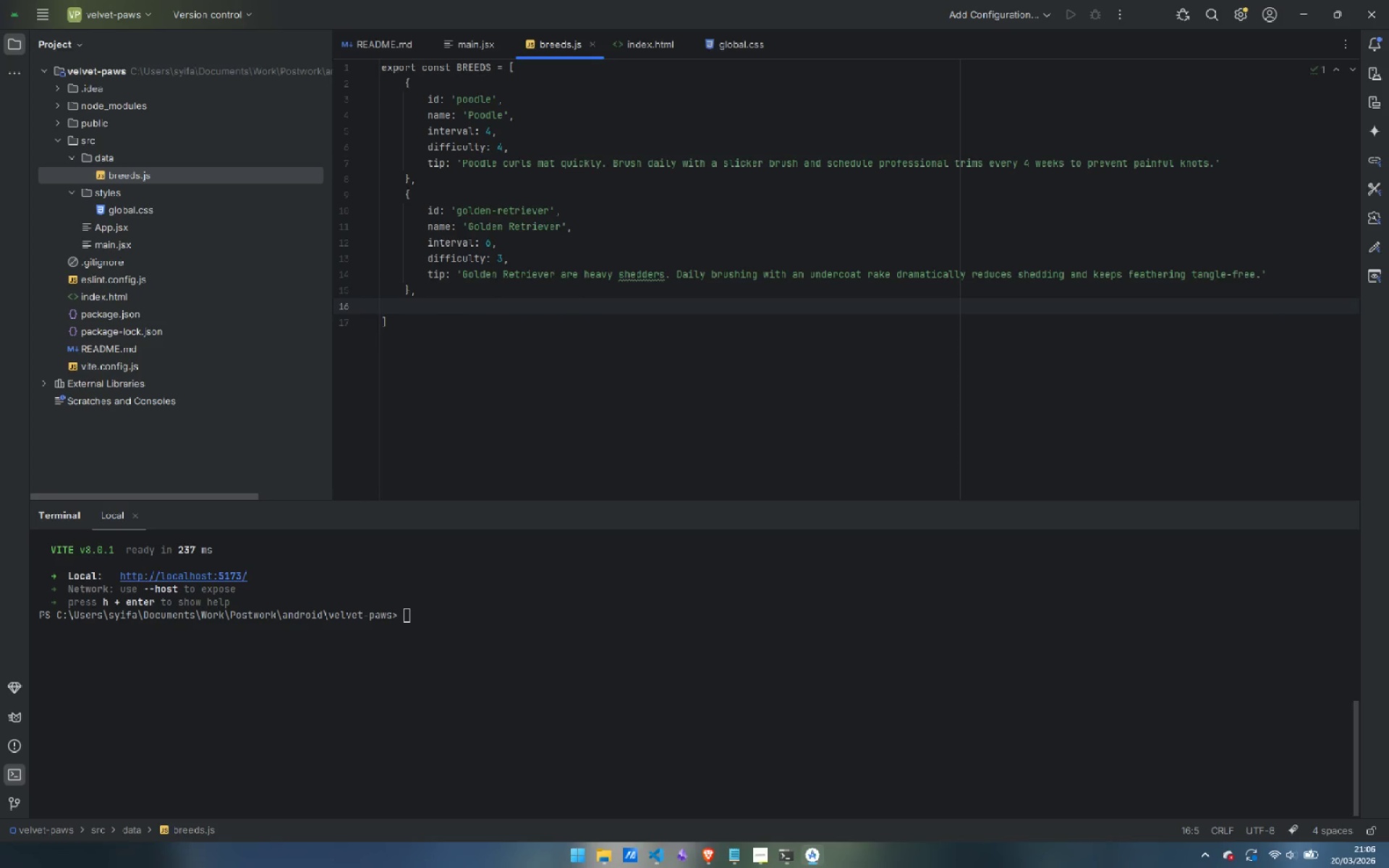 
key(Backspace)
 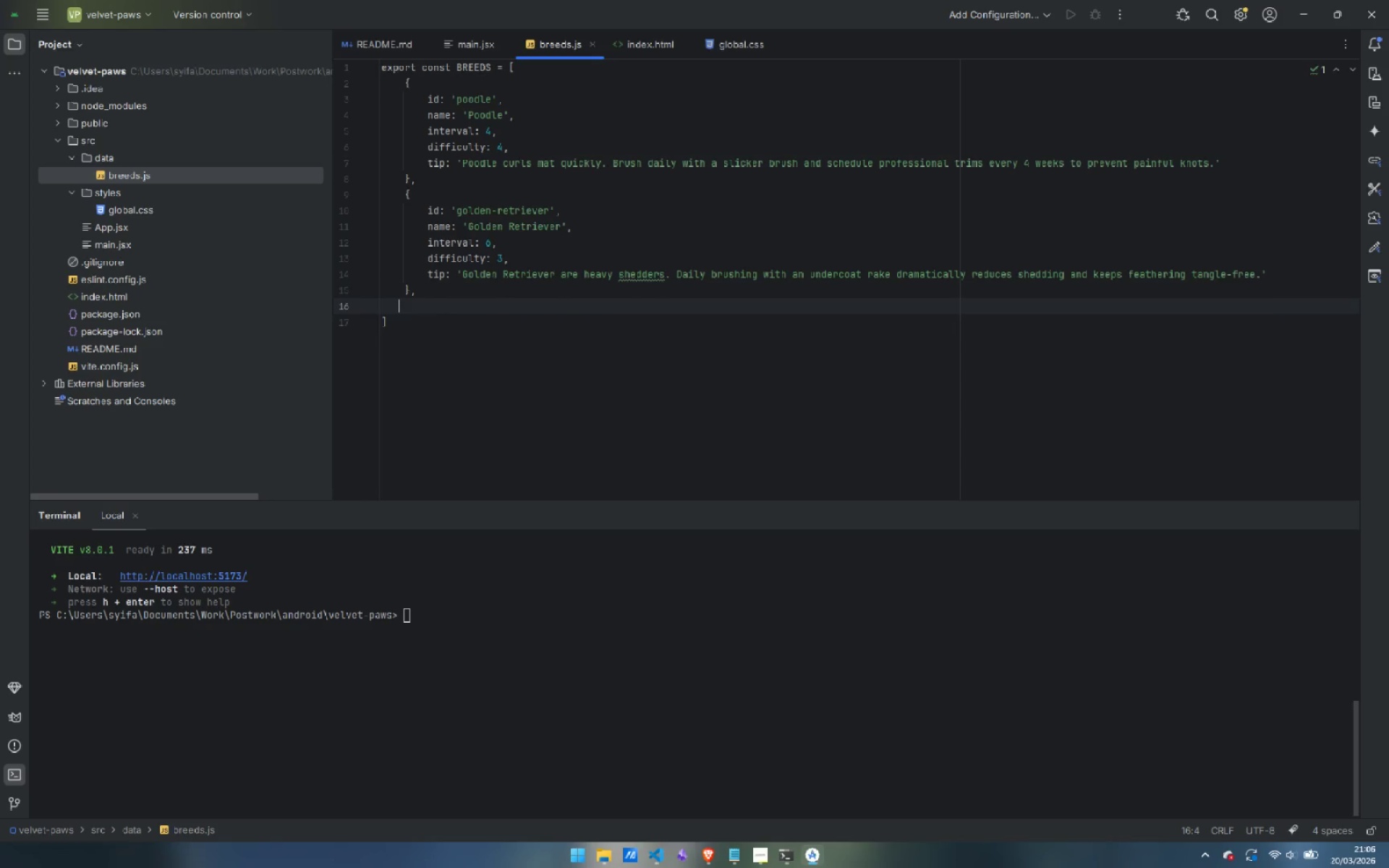 
key(Backspace)
 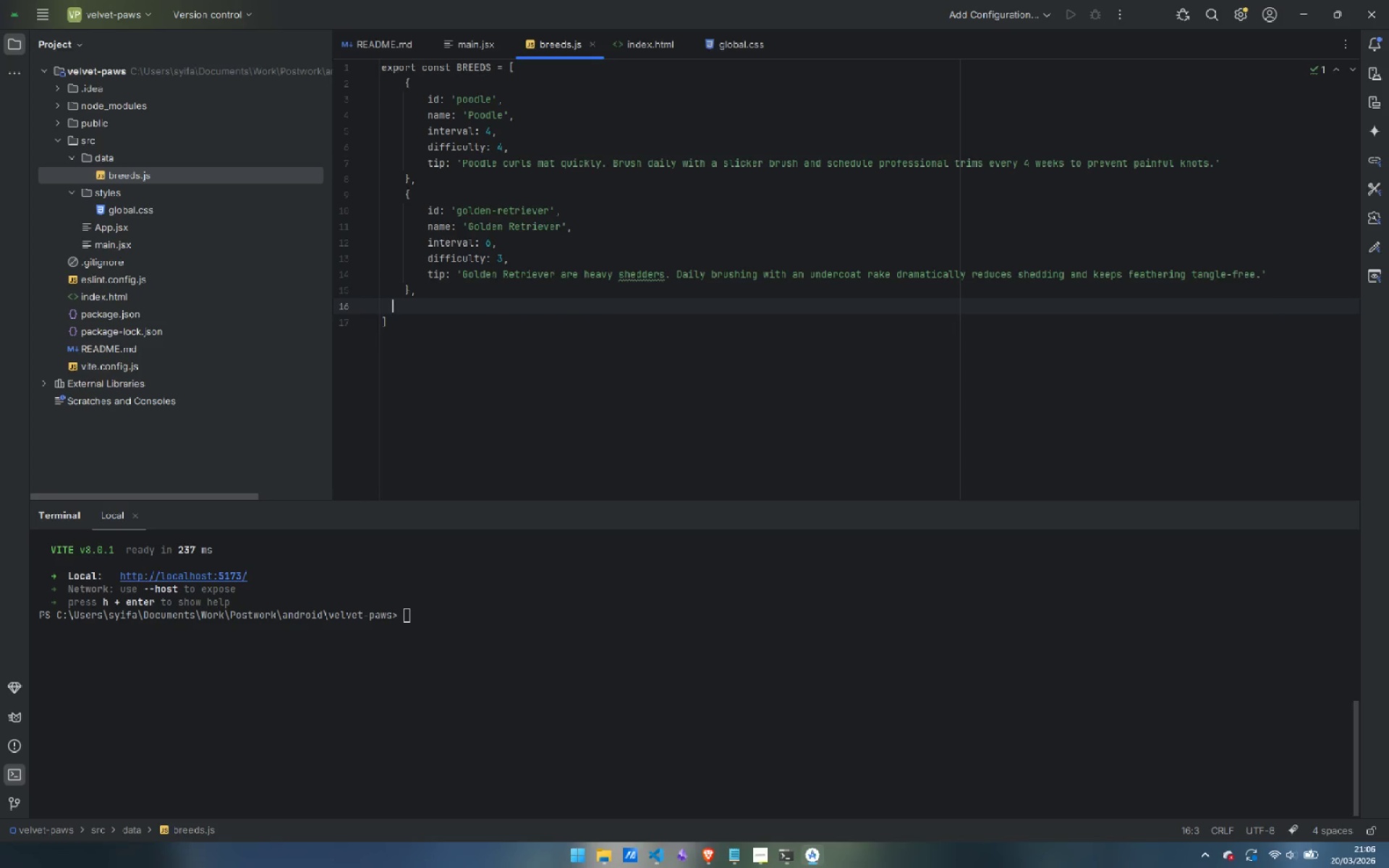 
key(Backspace)
 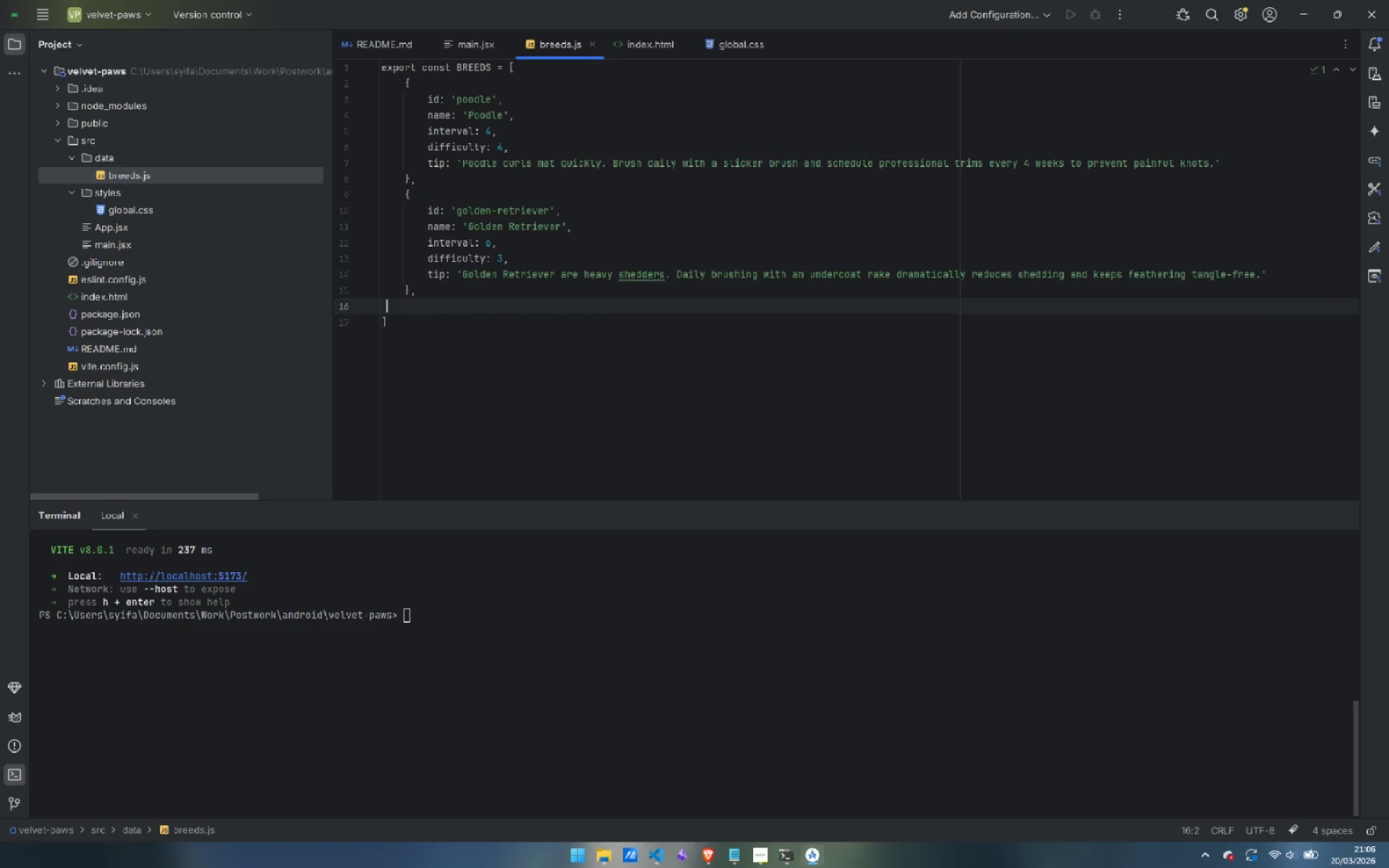 
key(Backspace)
 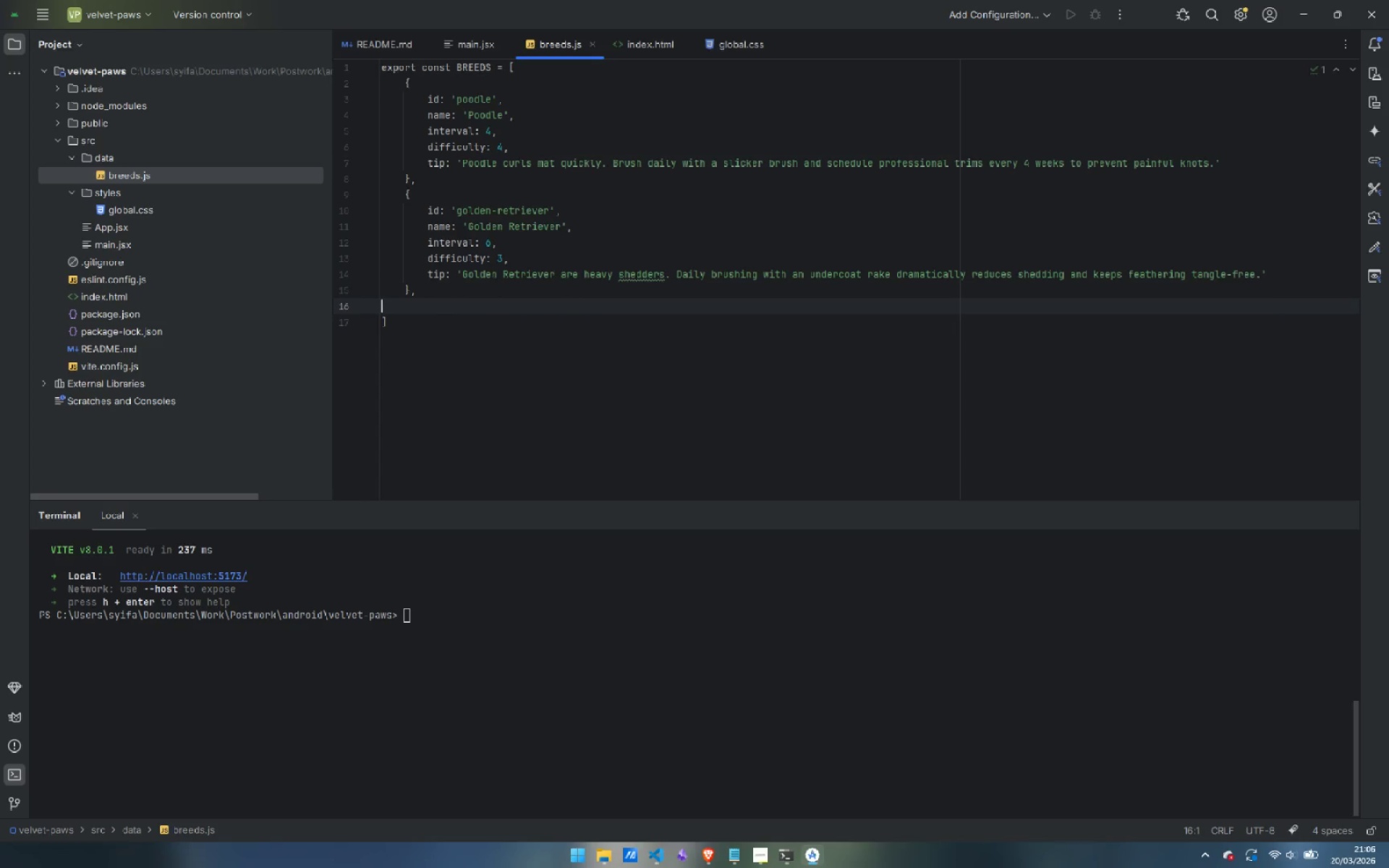 
key(Control+V)
 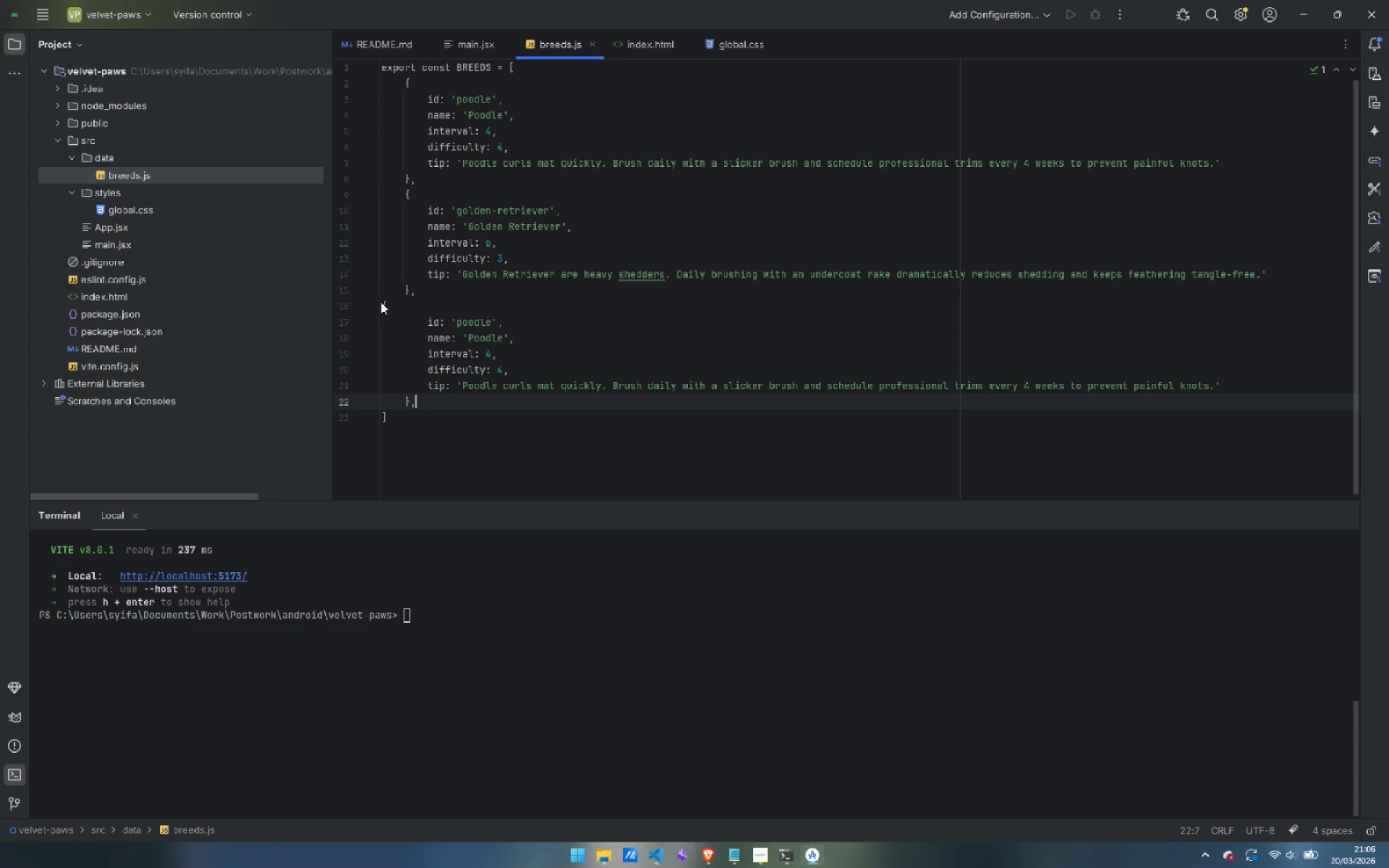 
left_click([382, 302])
 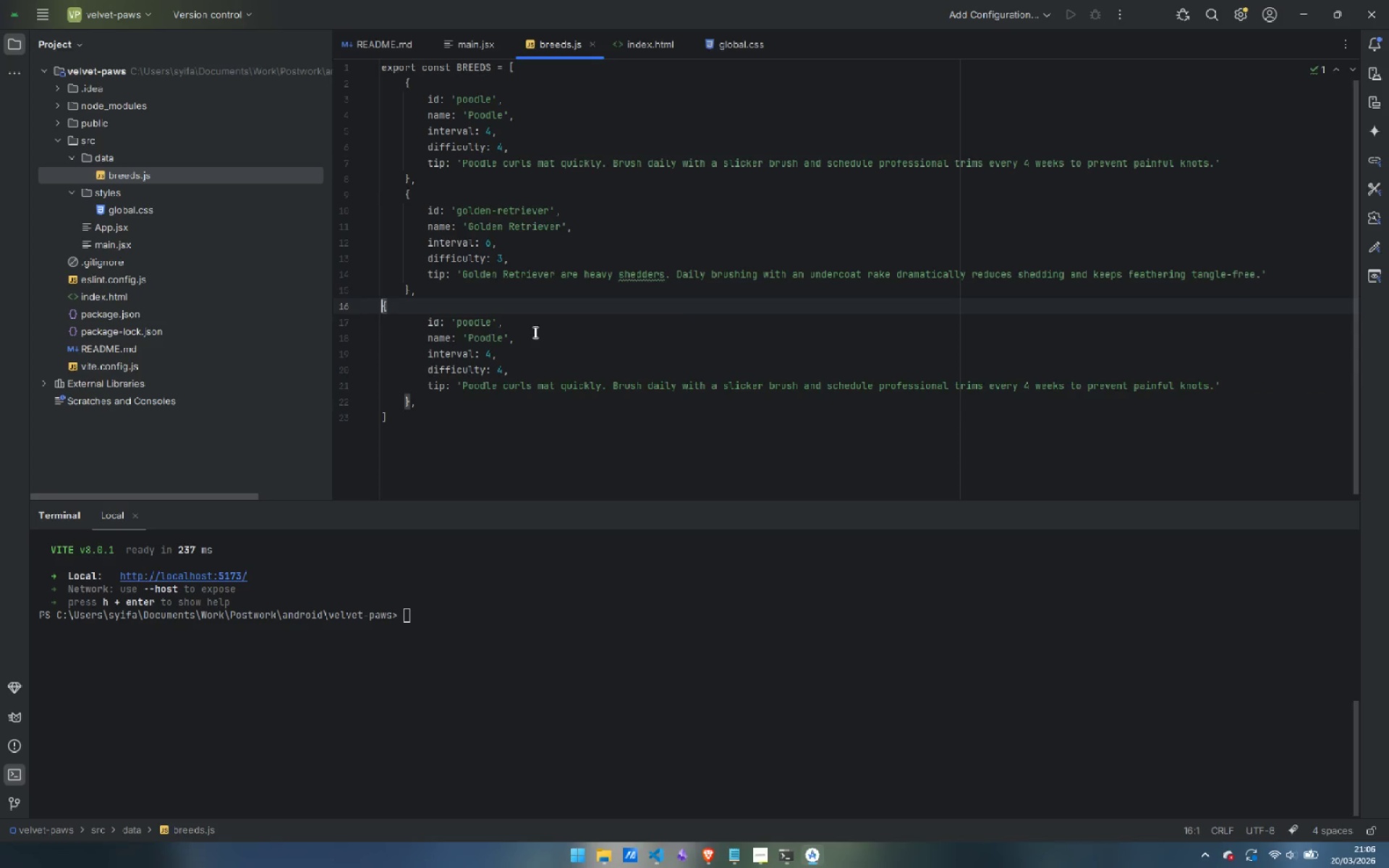 
key(Tab)
 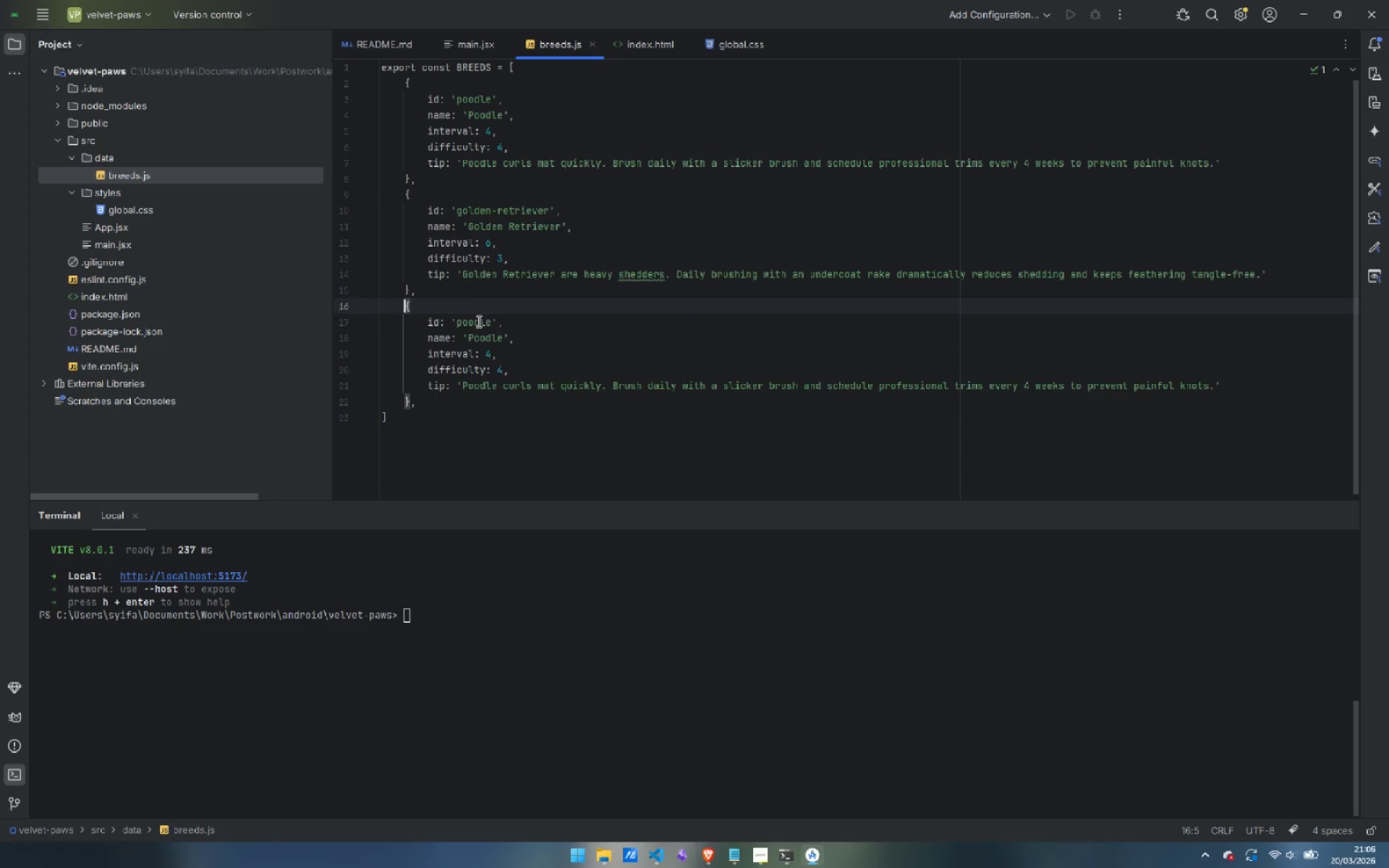 
double_click([477, 321])
 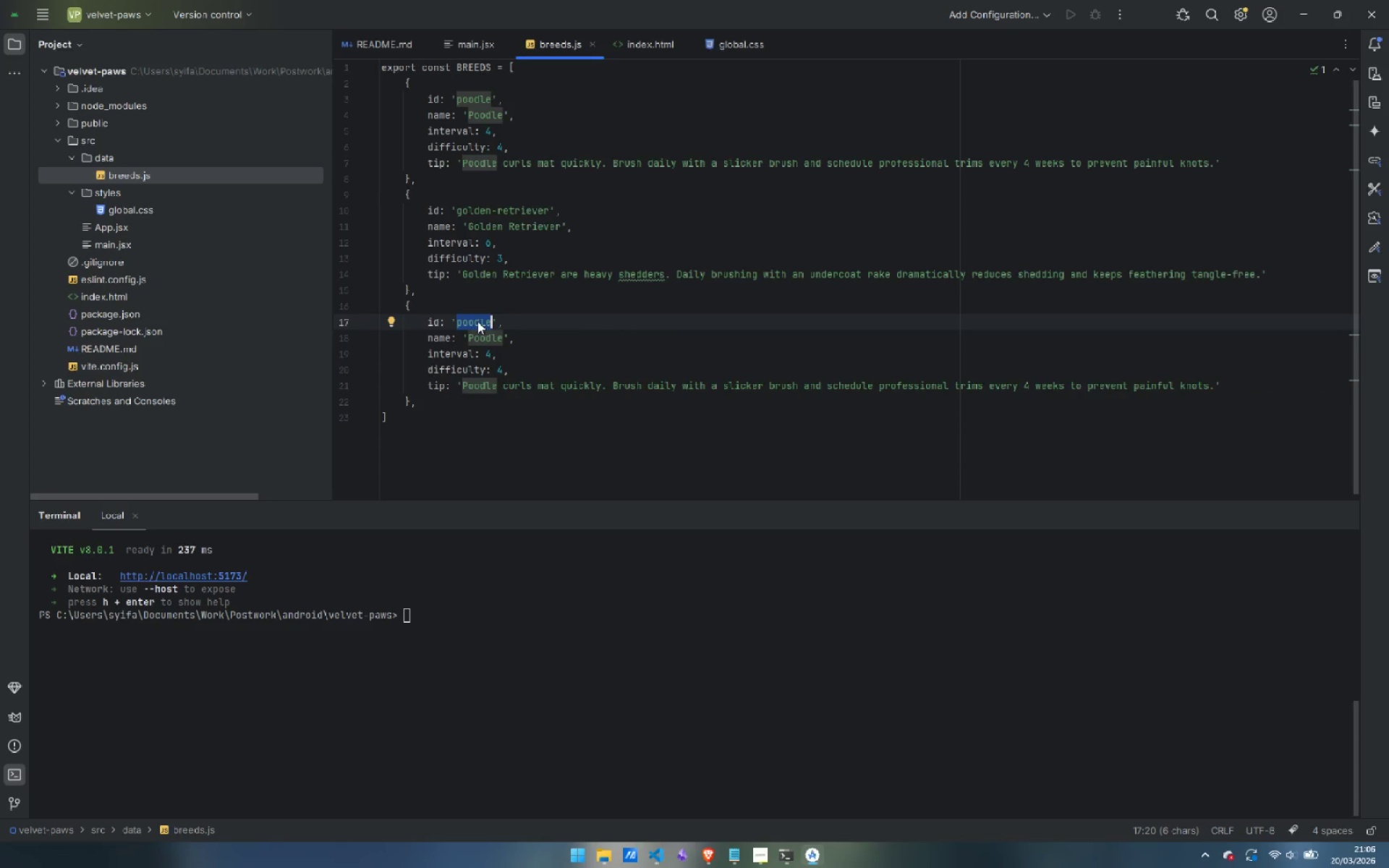 
type(bulldog)
 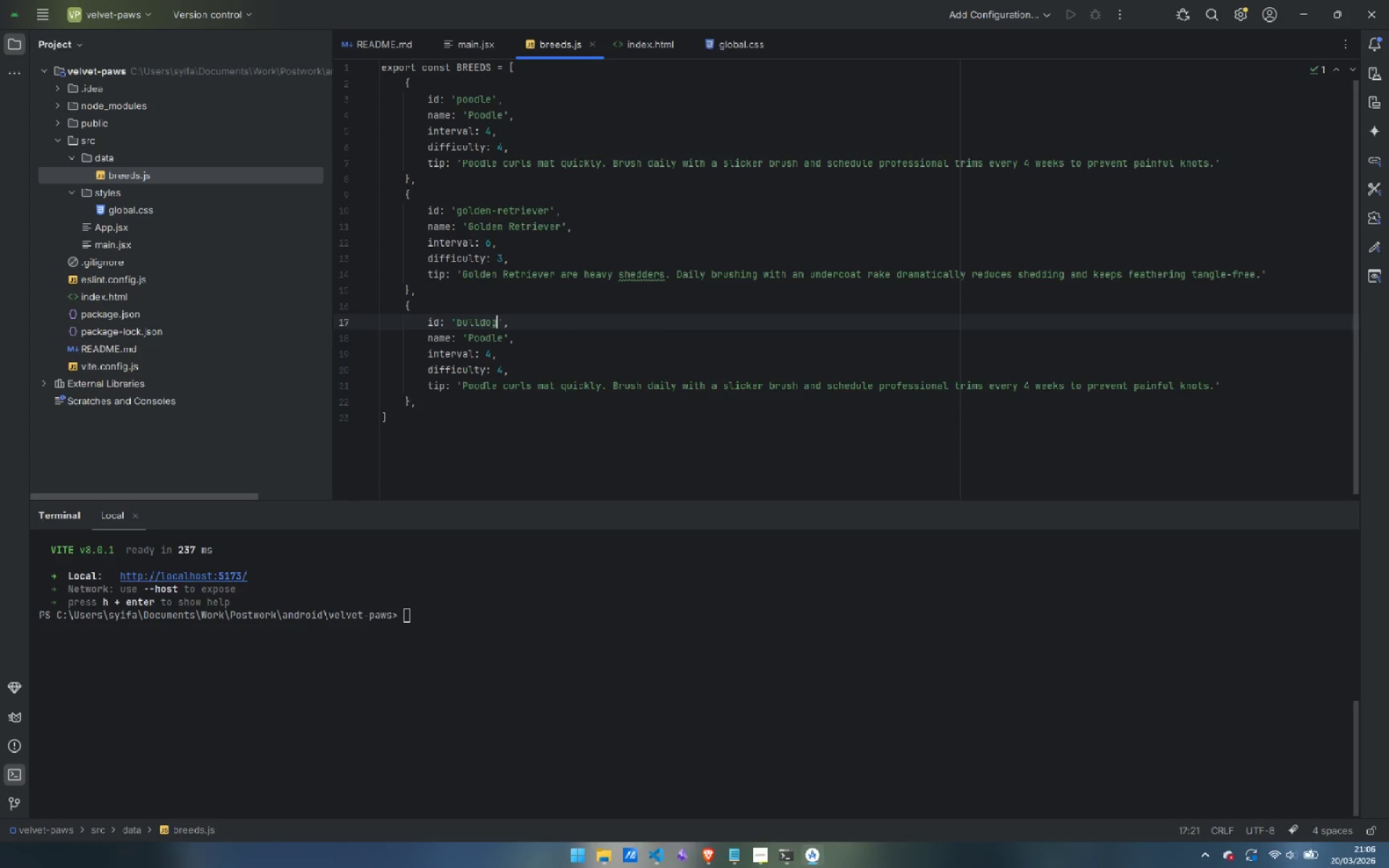 
key(ArrowDown)
 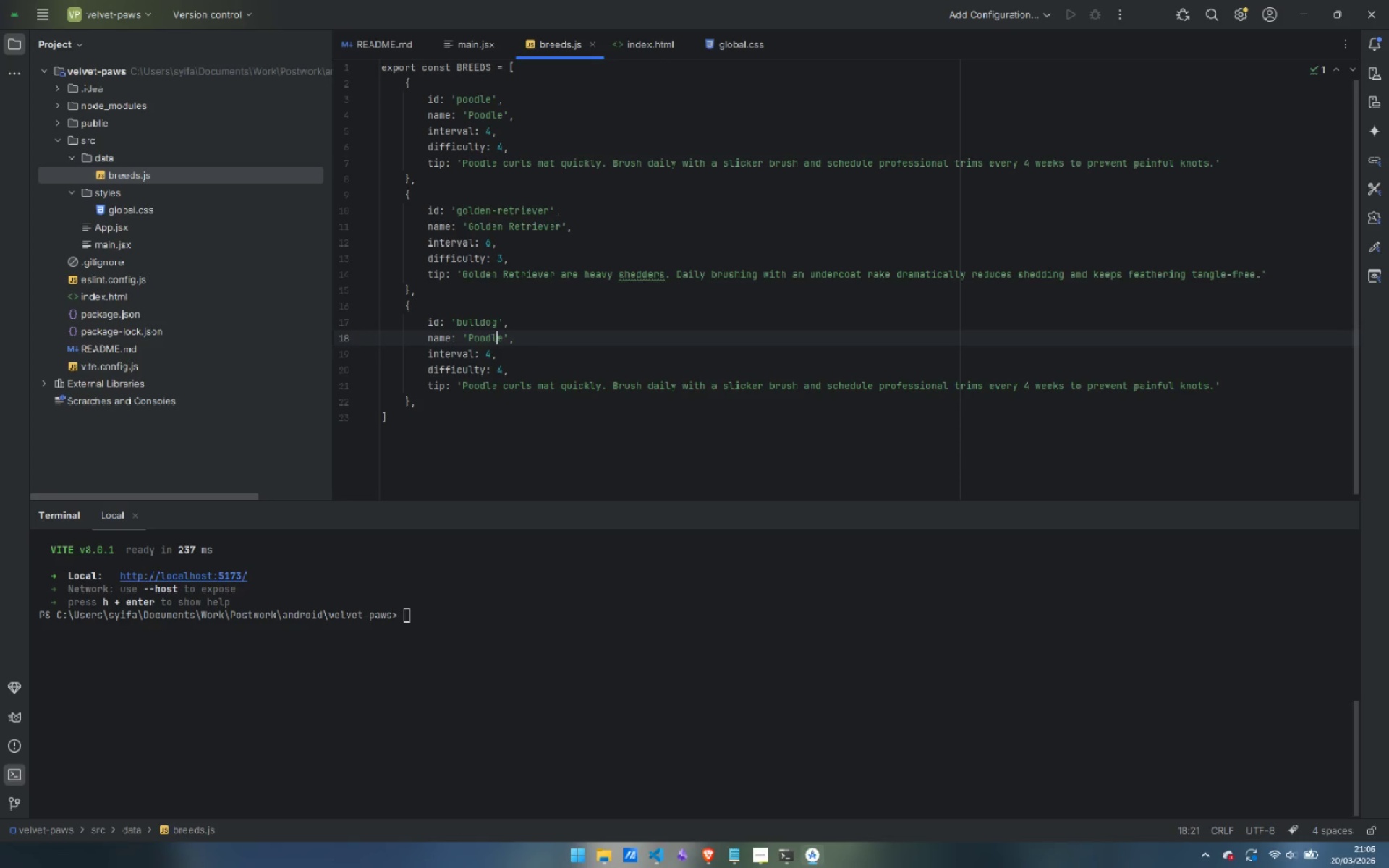 
key(Control+ArrowRight)
 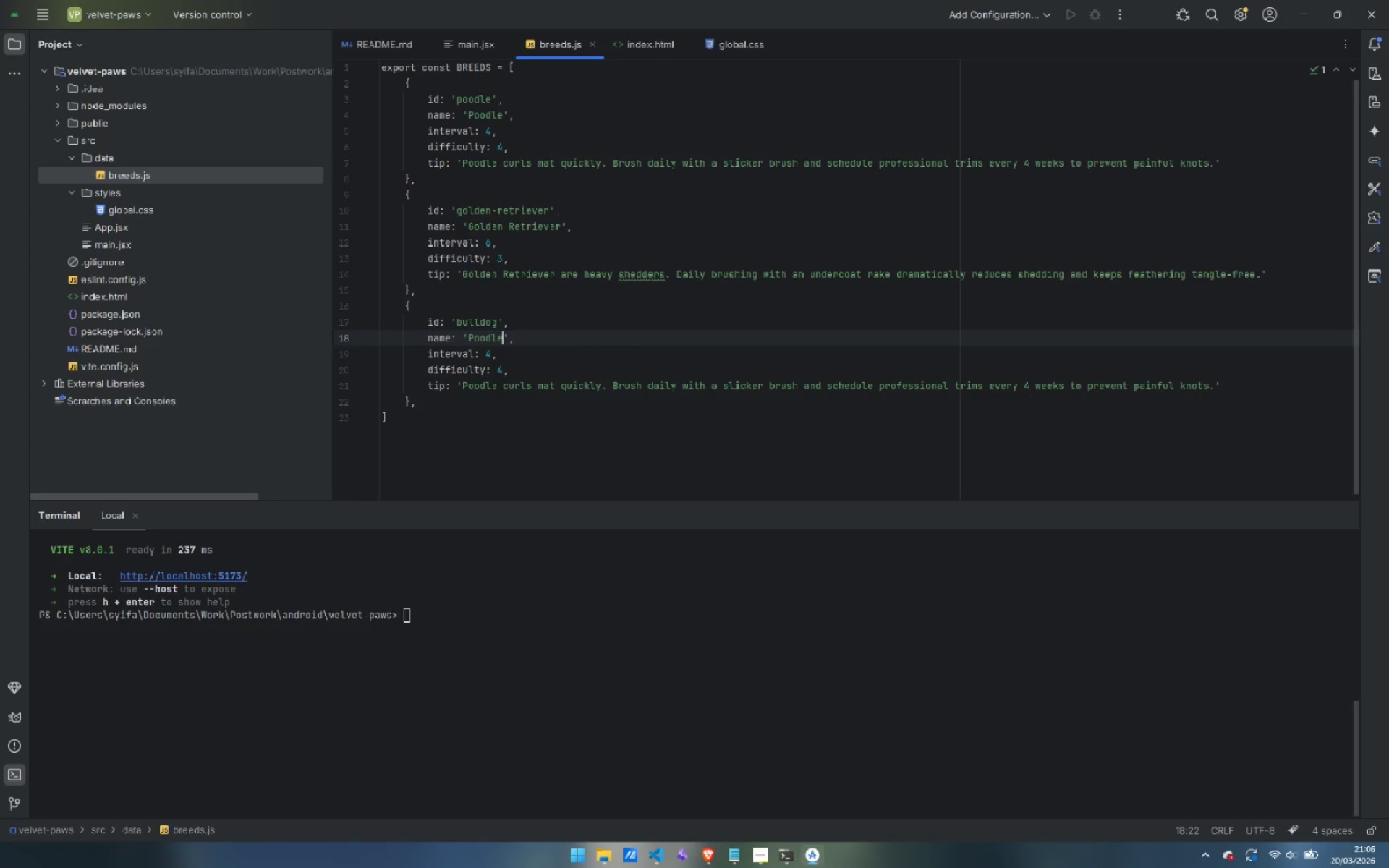 
key(Control+Shift+ShiftLeft)
 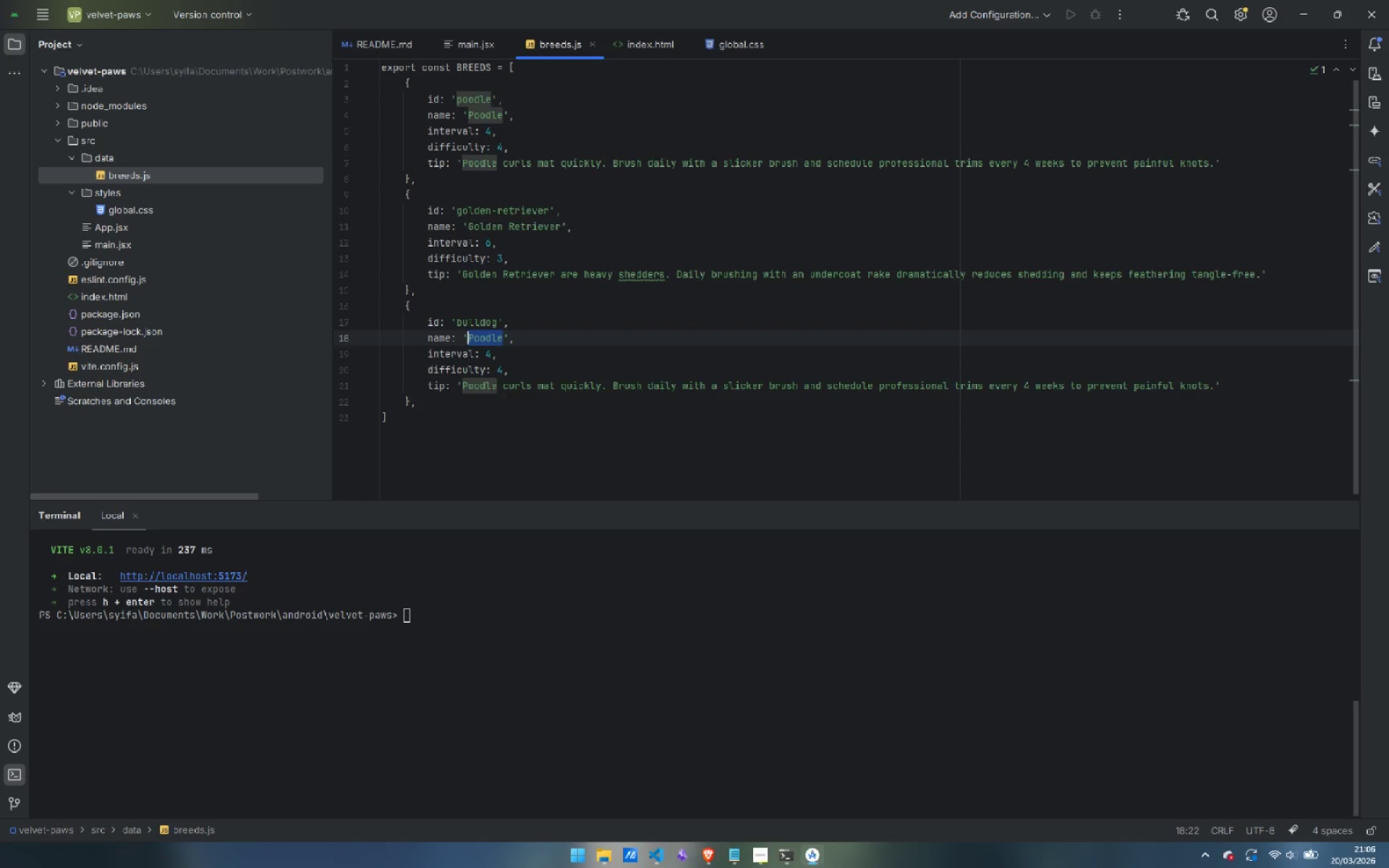 
key(Control+Shift+ArrowLeft)
 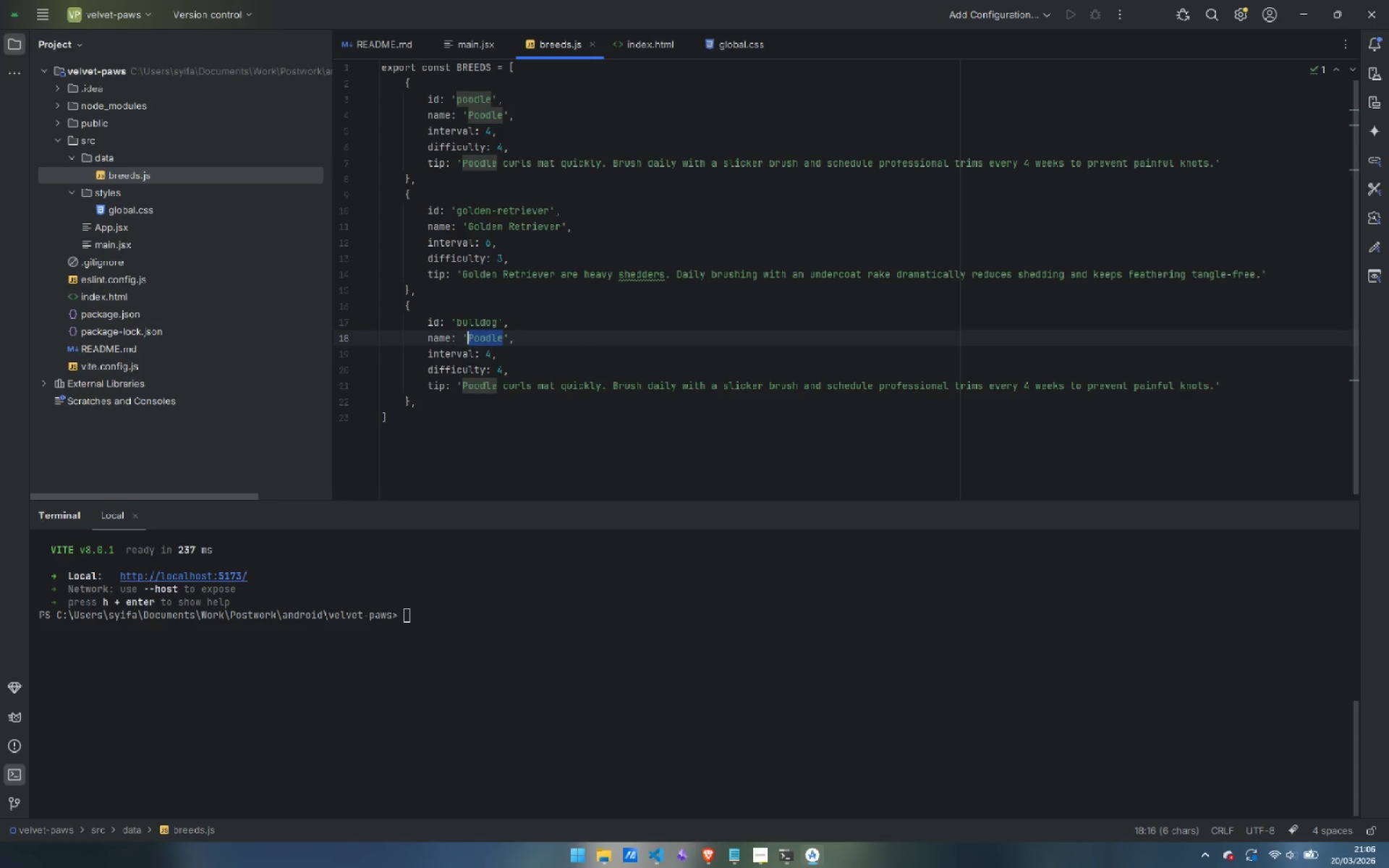 
type(Bulldog)
 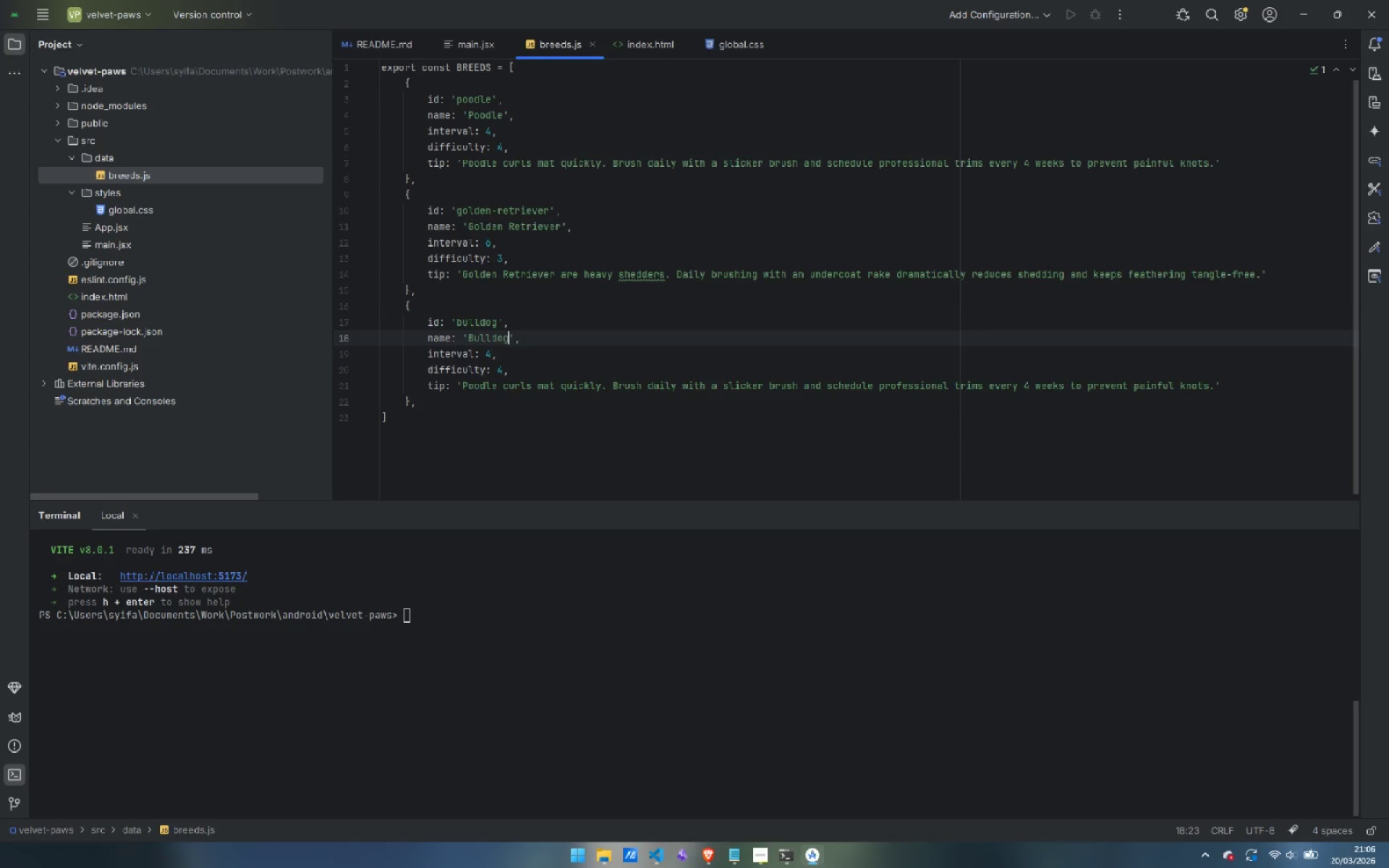 
key(ArrowDown)
 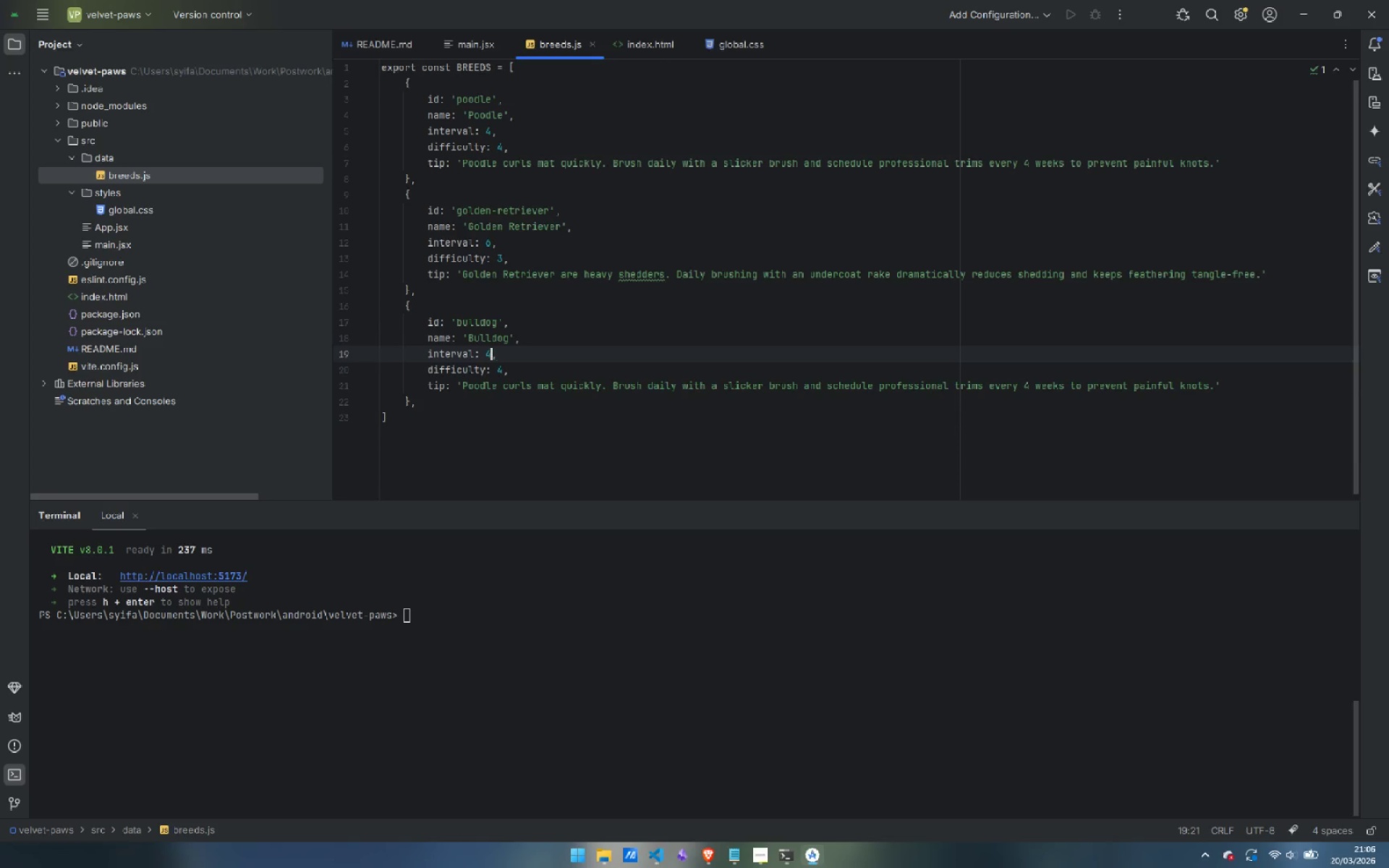 
key(ArrowLeft)
 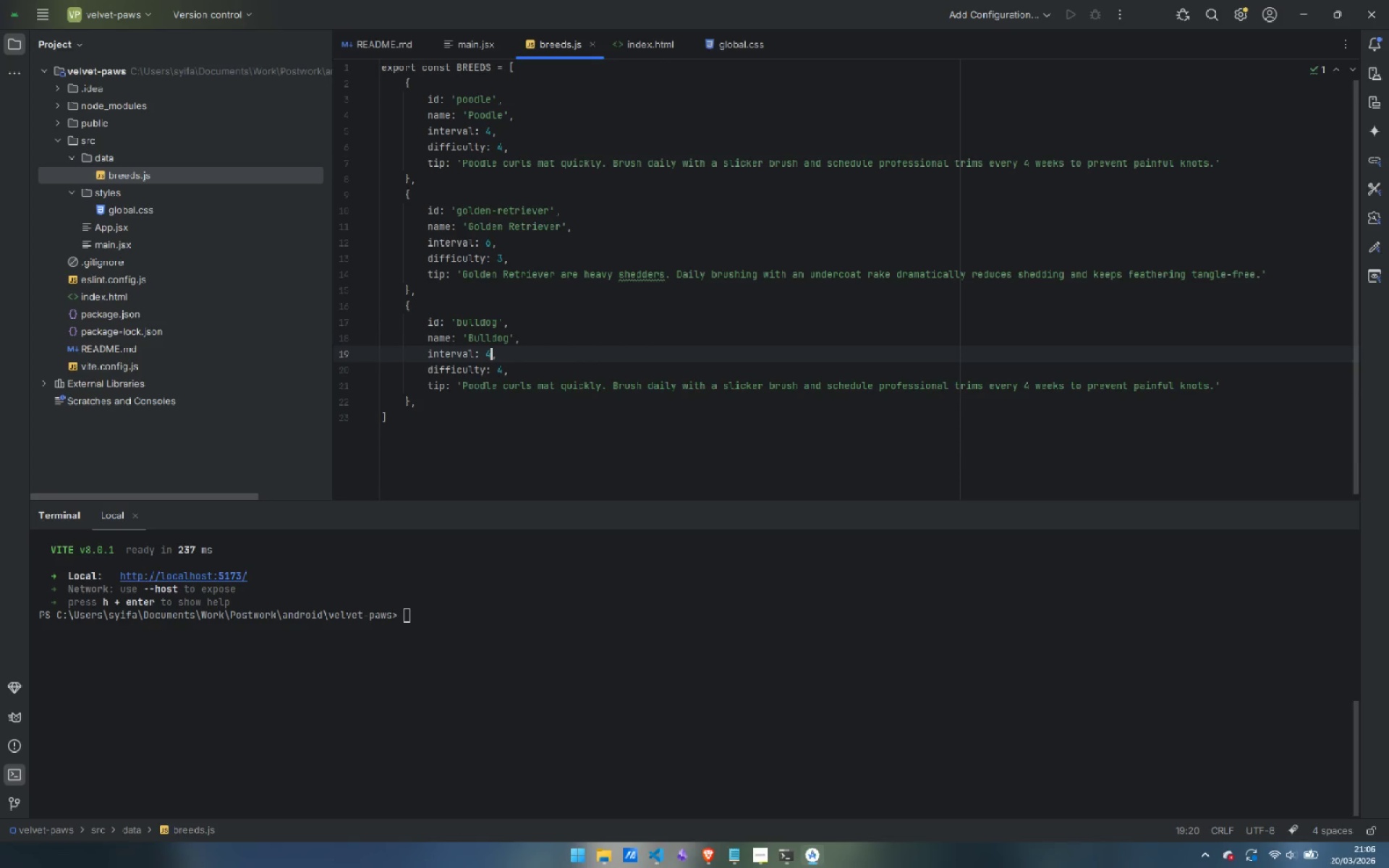 
key(Backspace)
 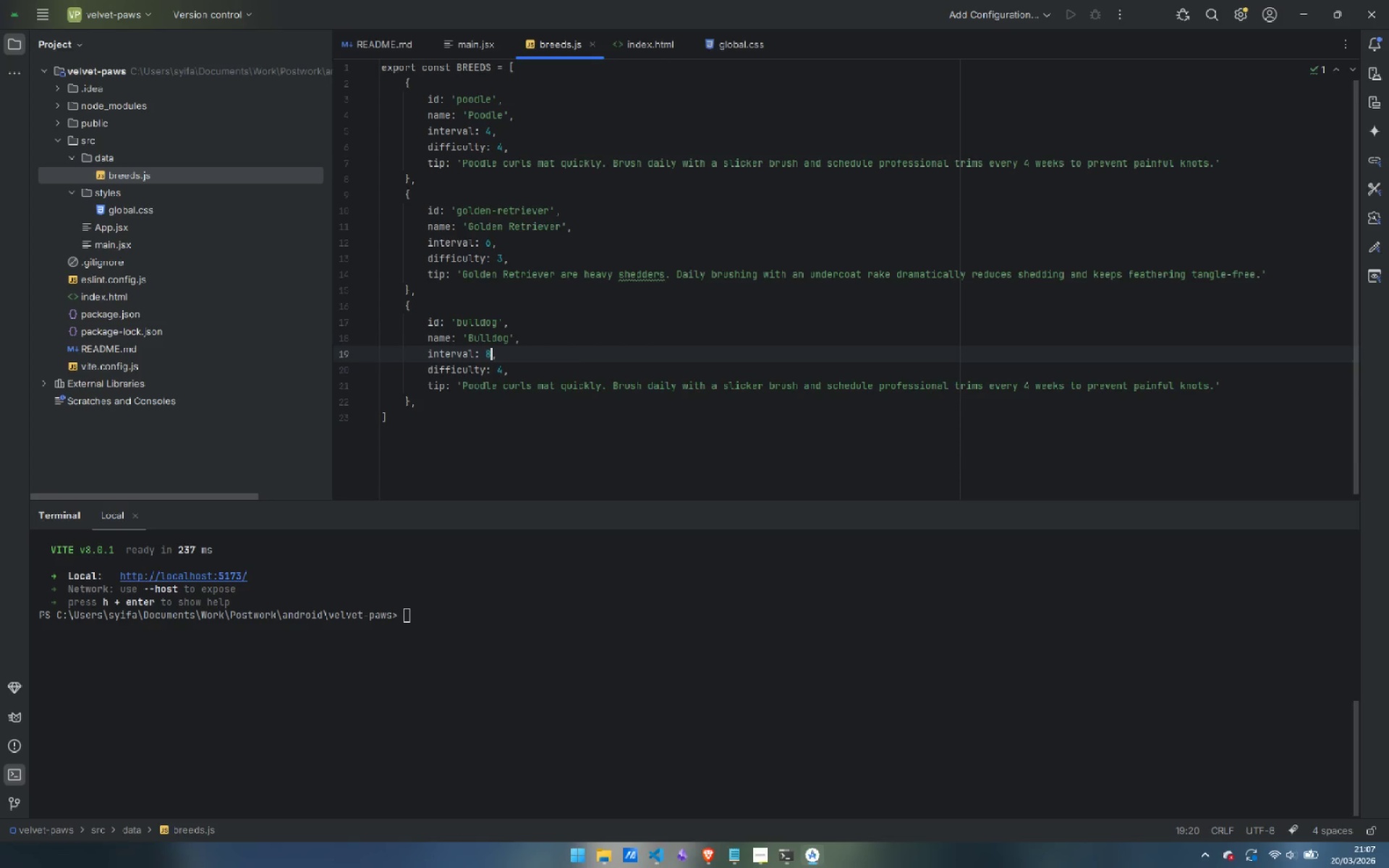 
key(8)
 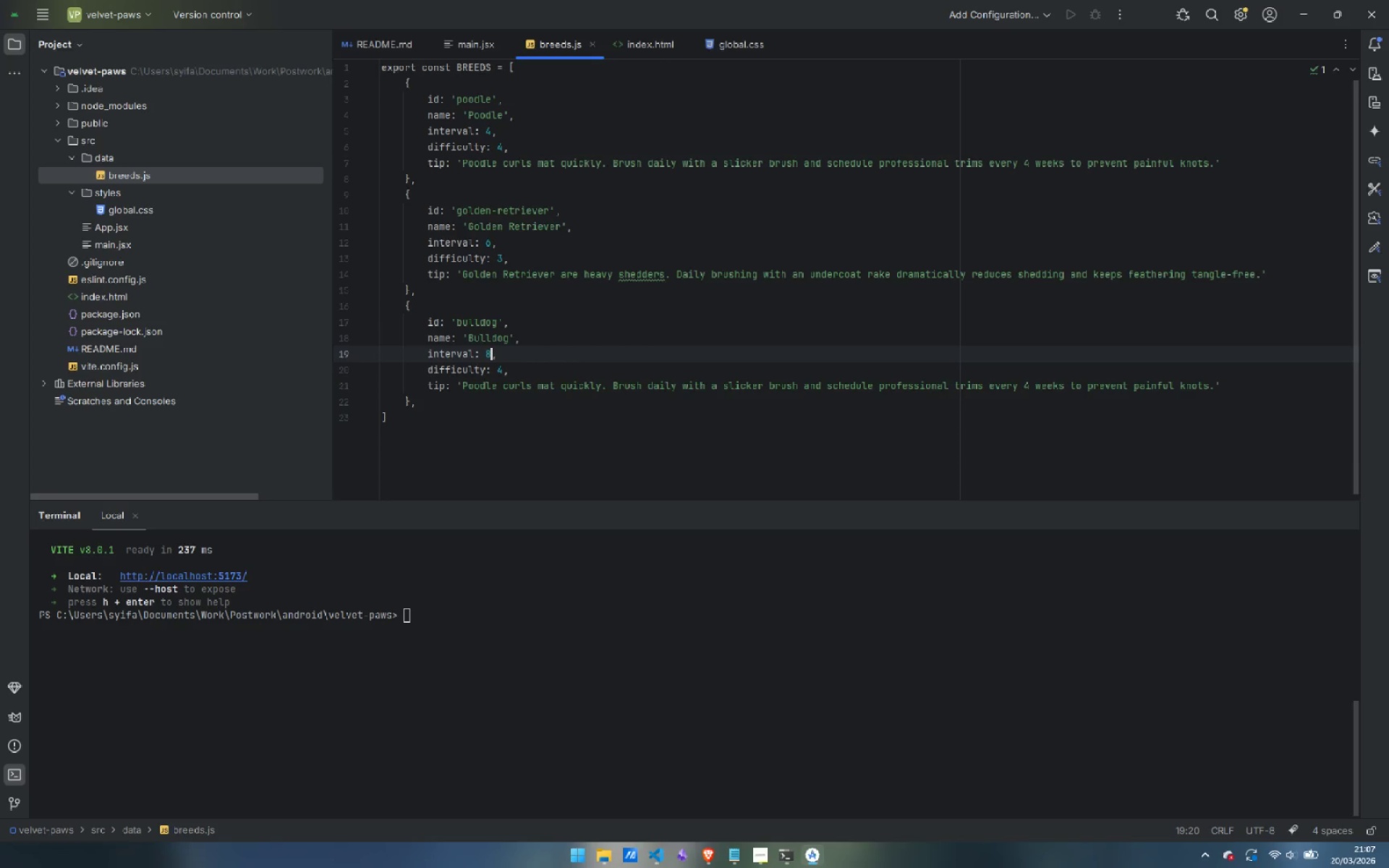 
key(ArrowDown)
 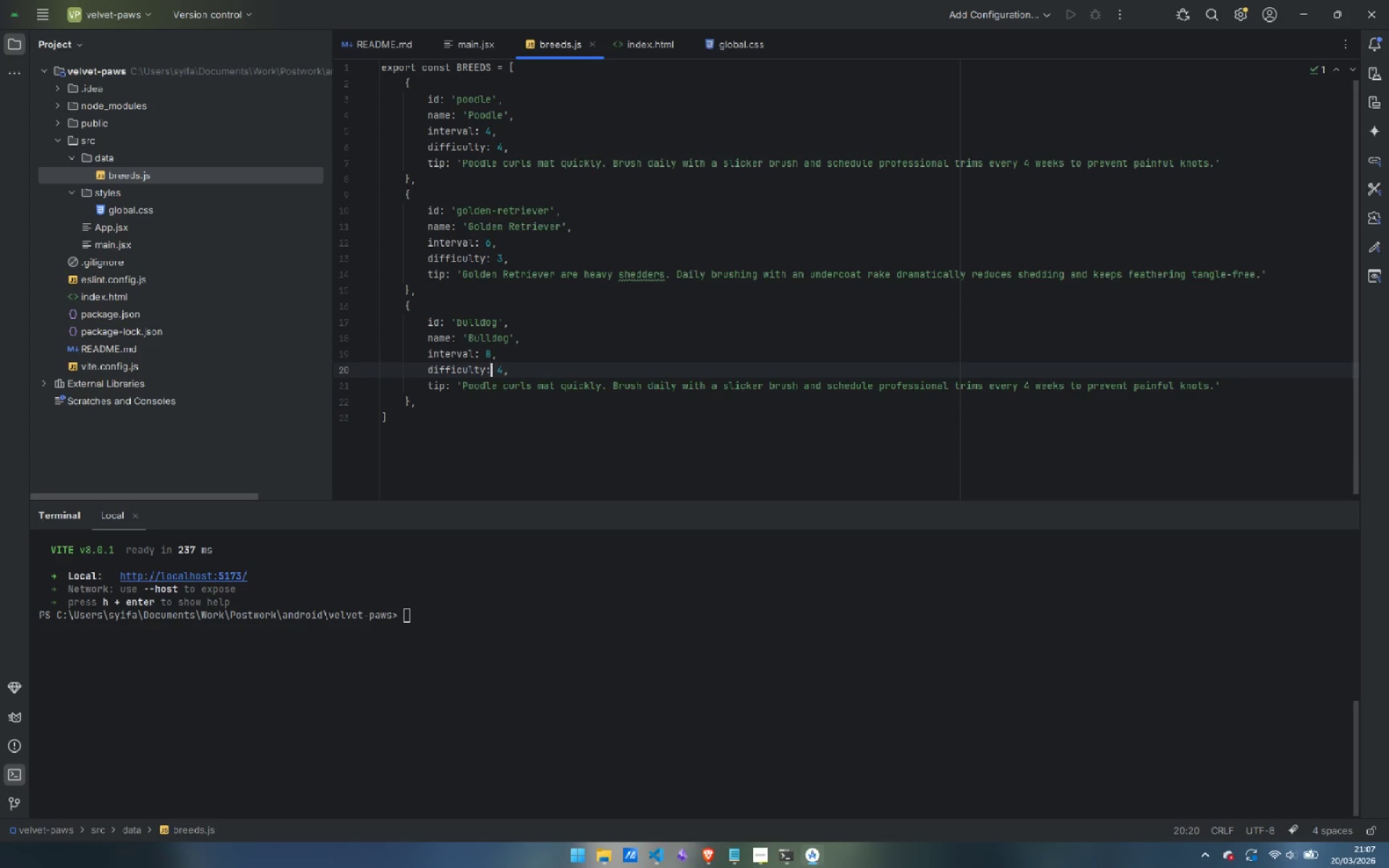 
key(ArrowRight)
 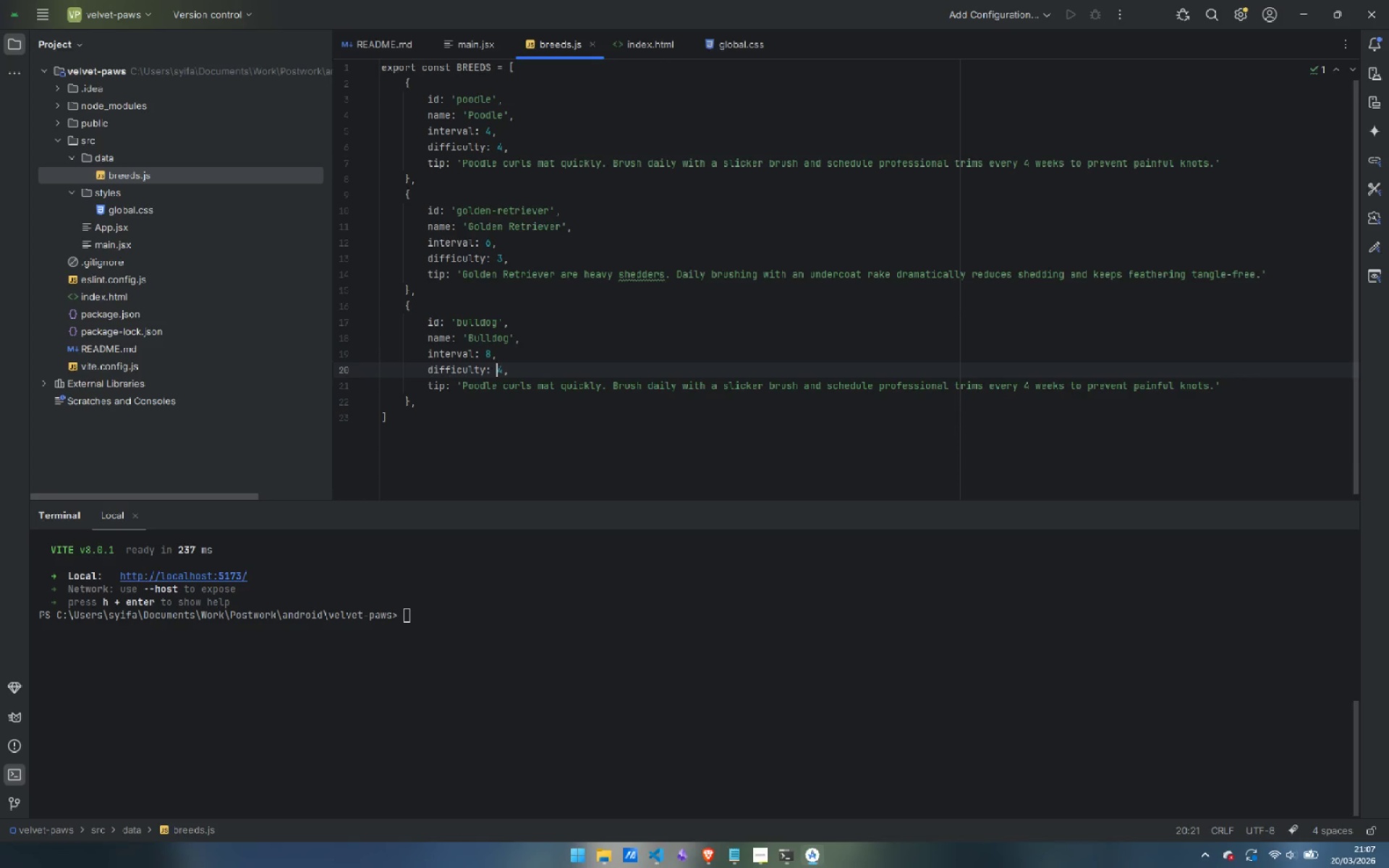 
key(ArrowRight)
 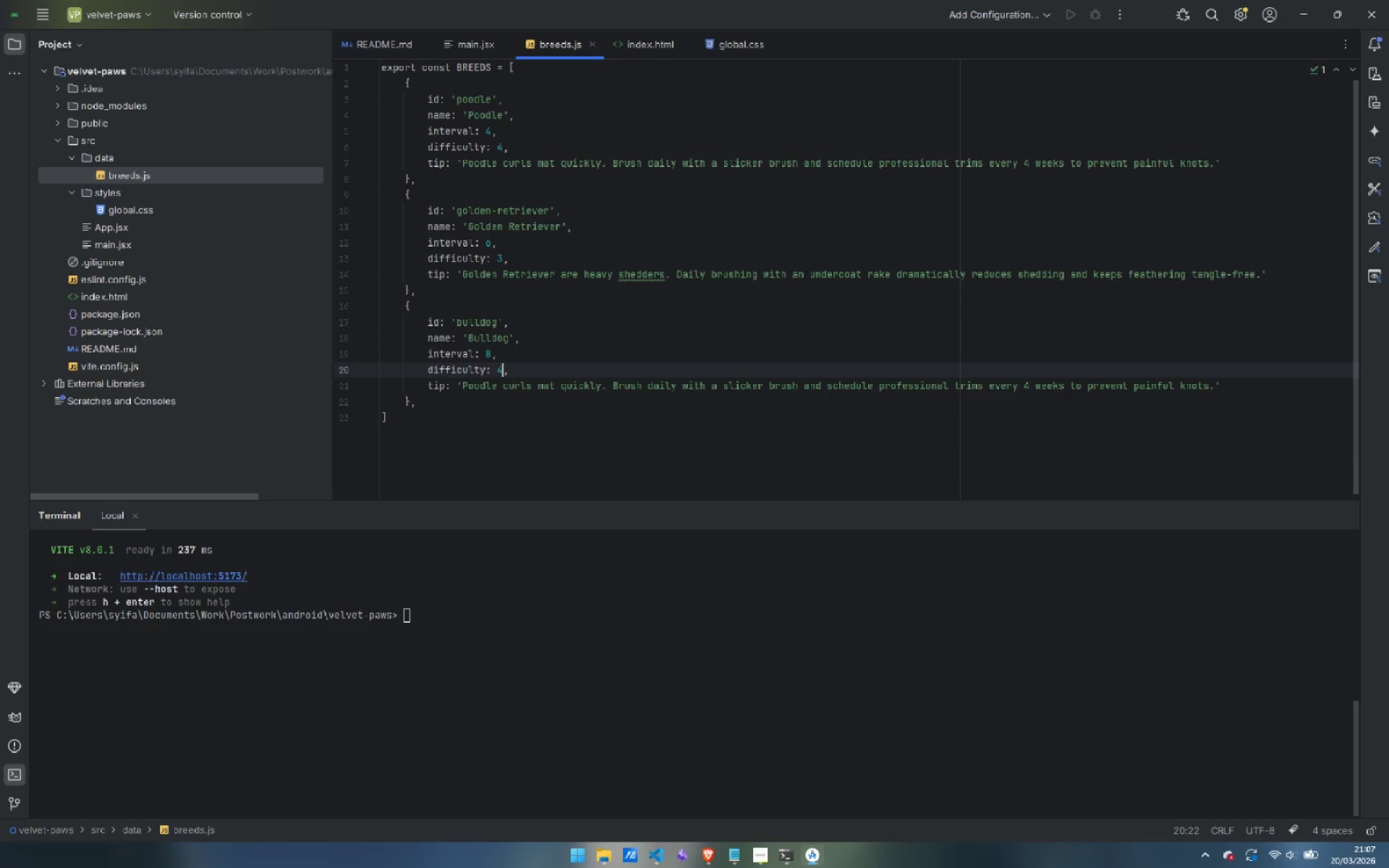 
key(Backspace)
 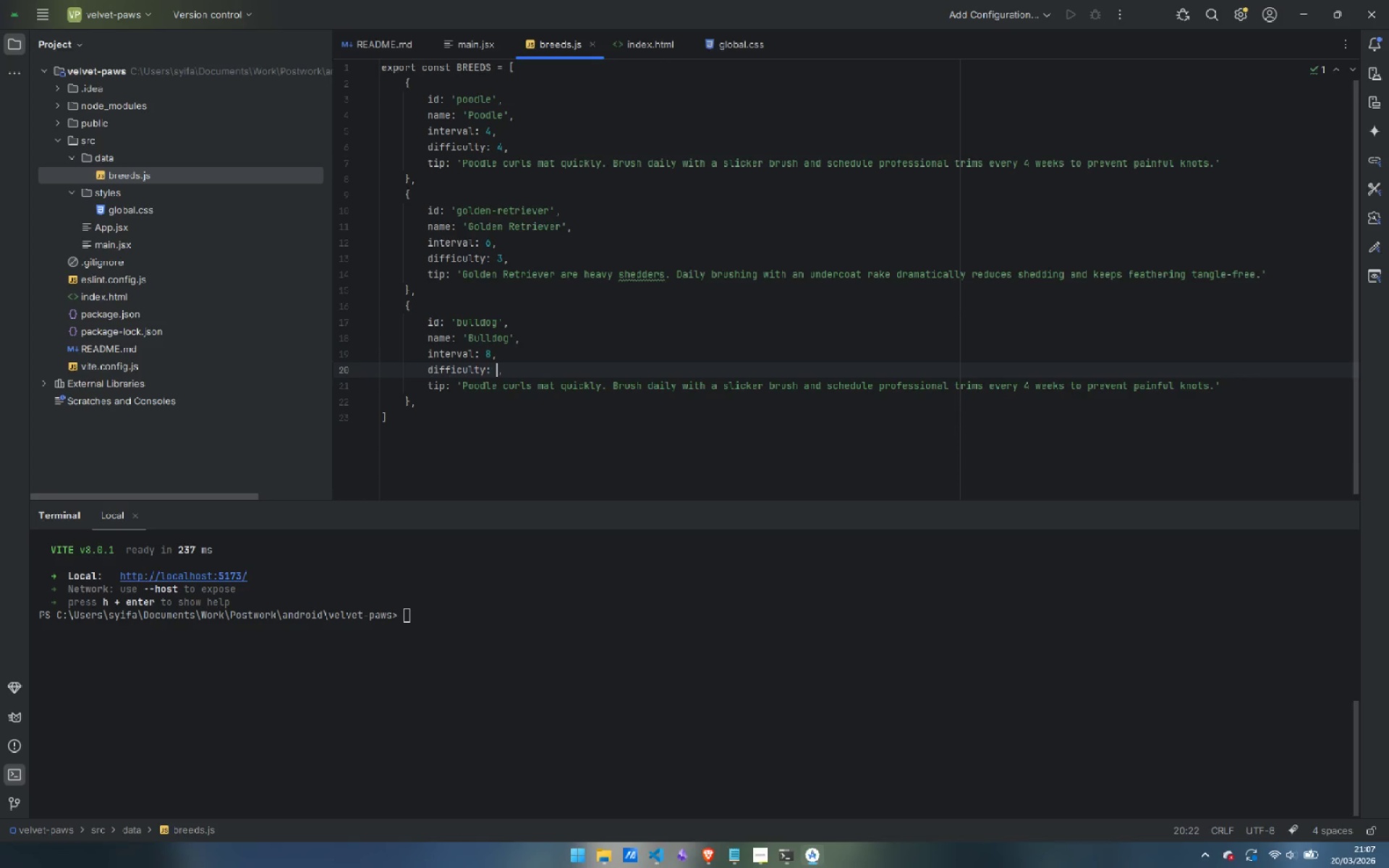 
key(2)
 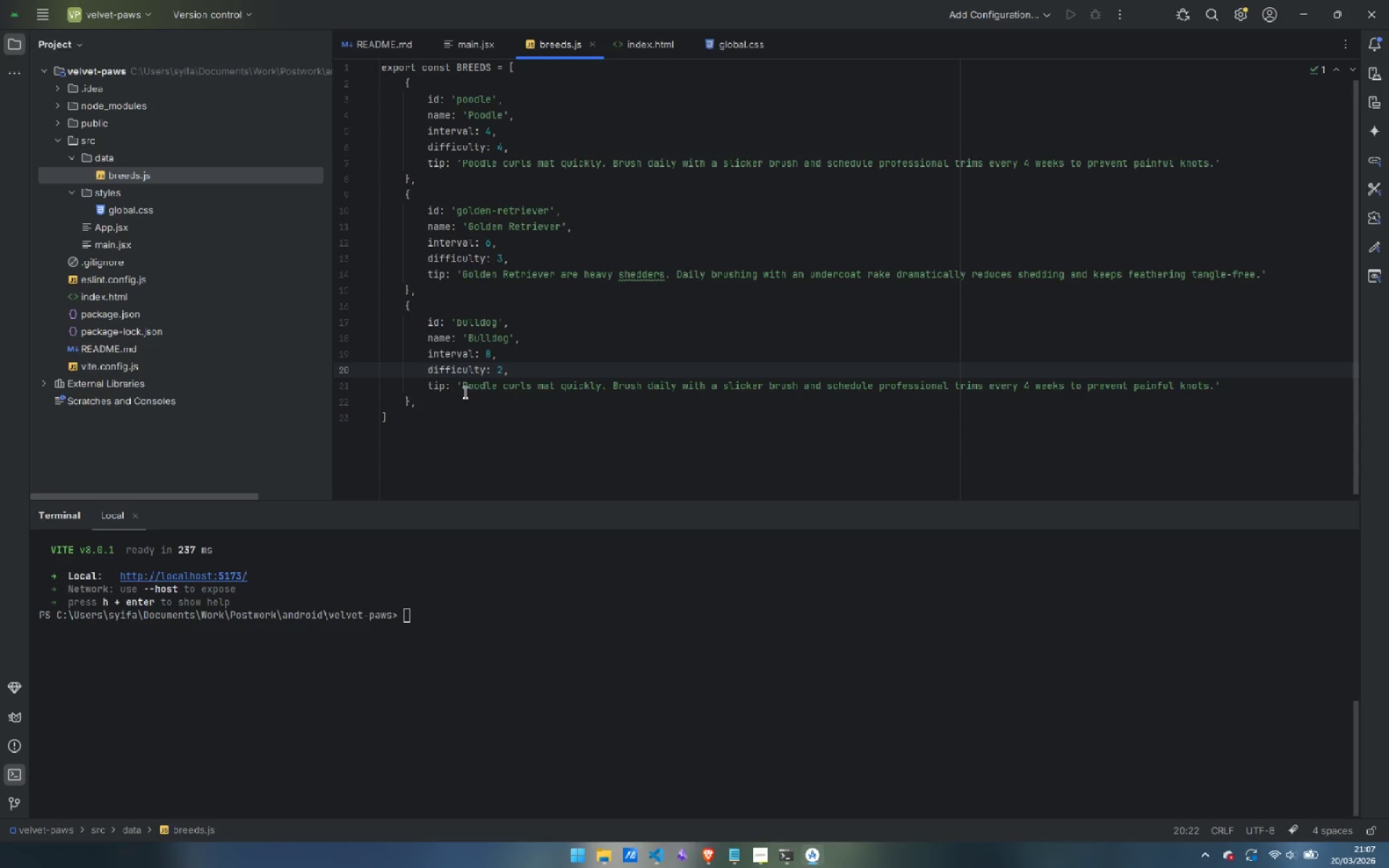 
left_click_drag(start_coordinate=[462, 383], to_coordinate=[1212, 388])
 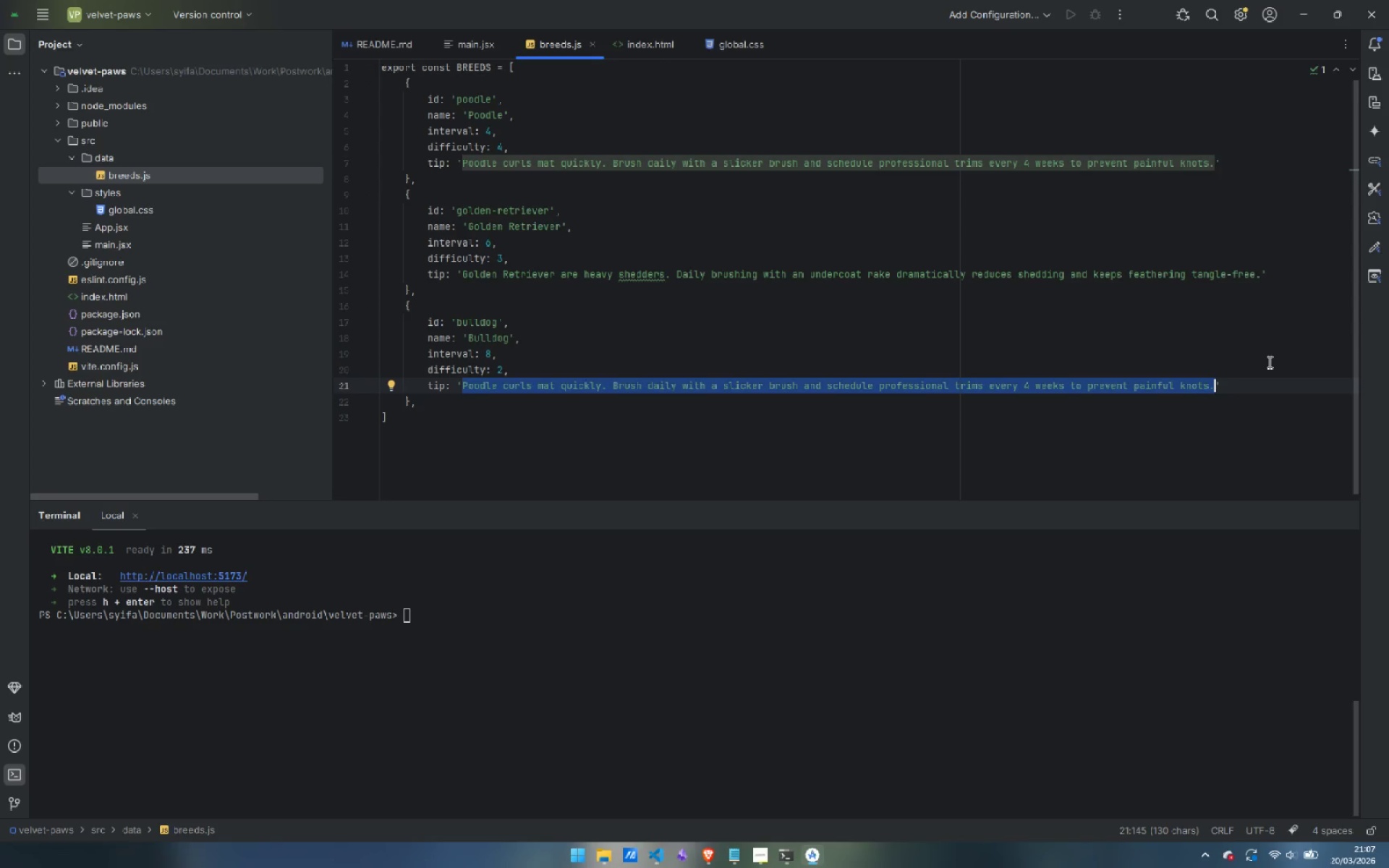 
key(Backspace)
type(Focus on cleaning faca)
key(Backspace)
type(ial skin folds weekly with a damp cloth to prevent irritation. Their short coe)
key(Backspace)
type(at needs minimal brushing.)
 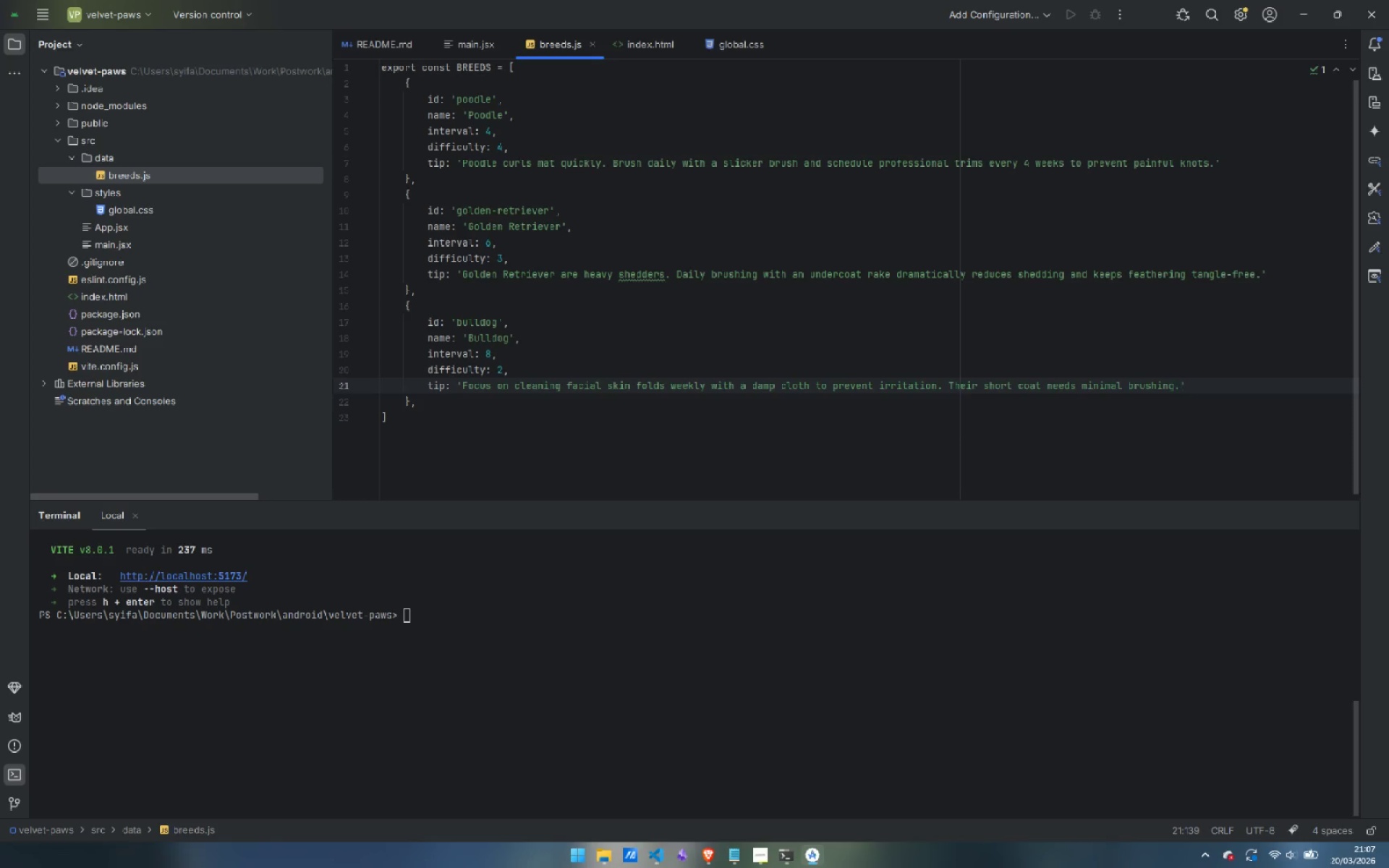 
key(ArrowDown)
 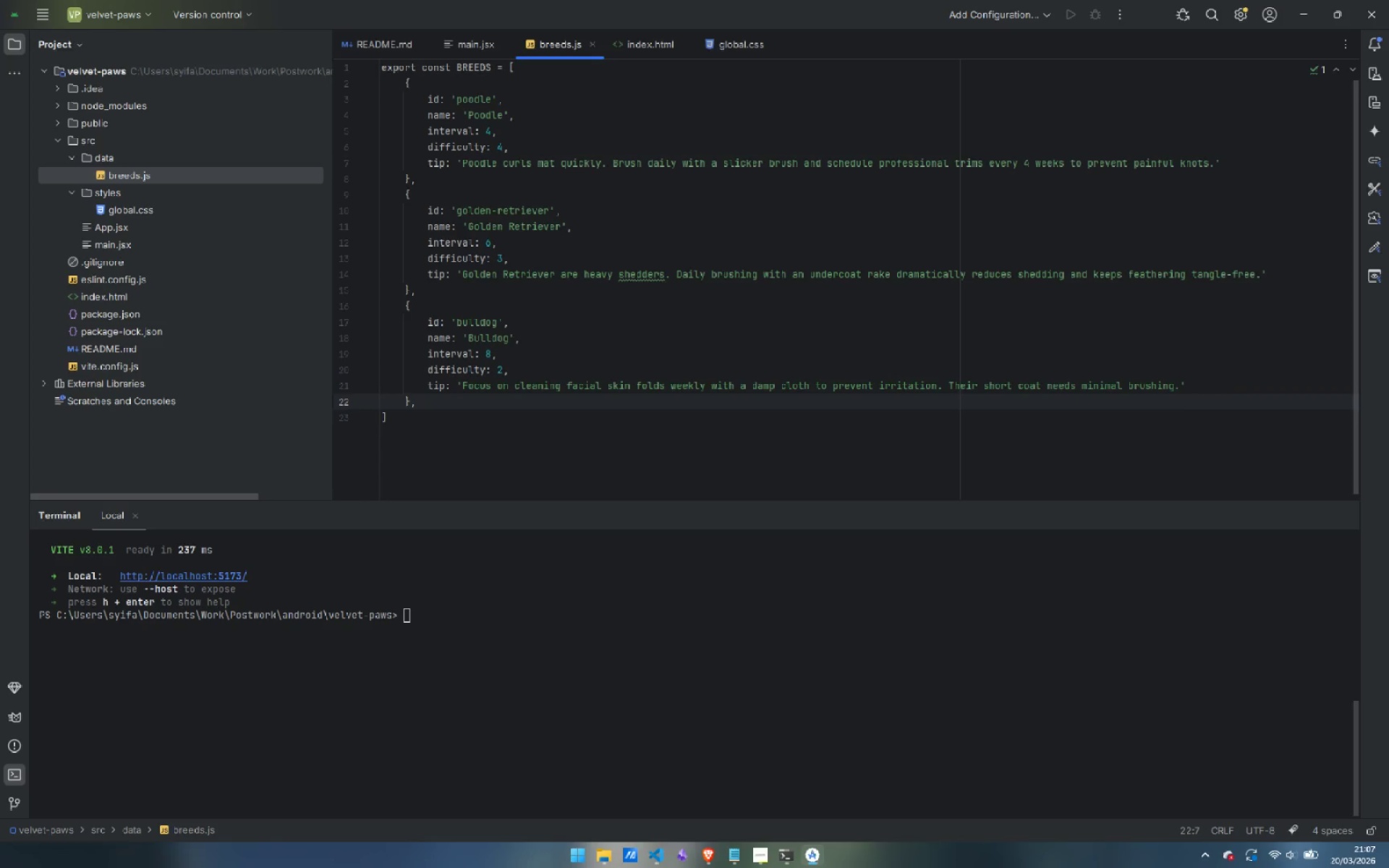 
key(Enter)
 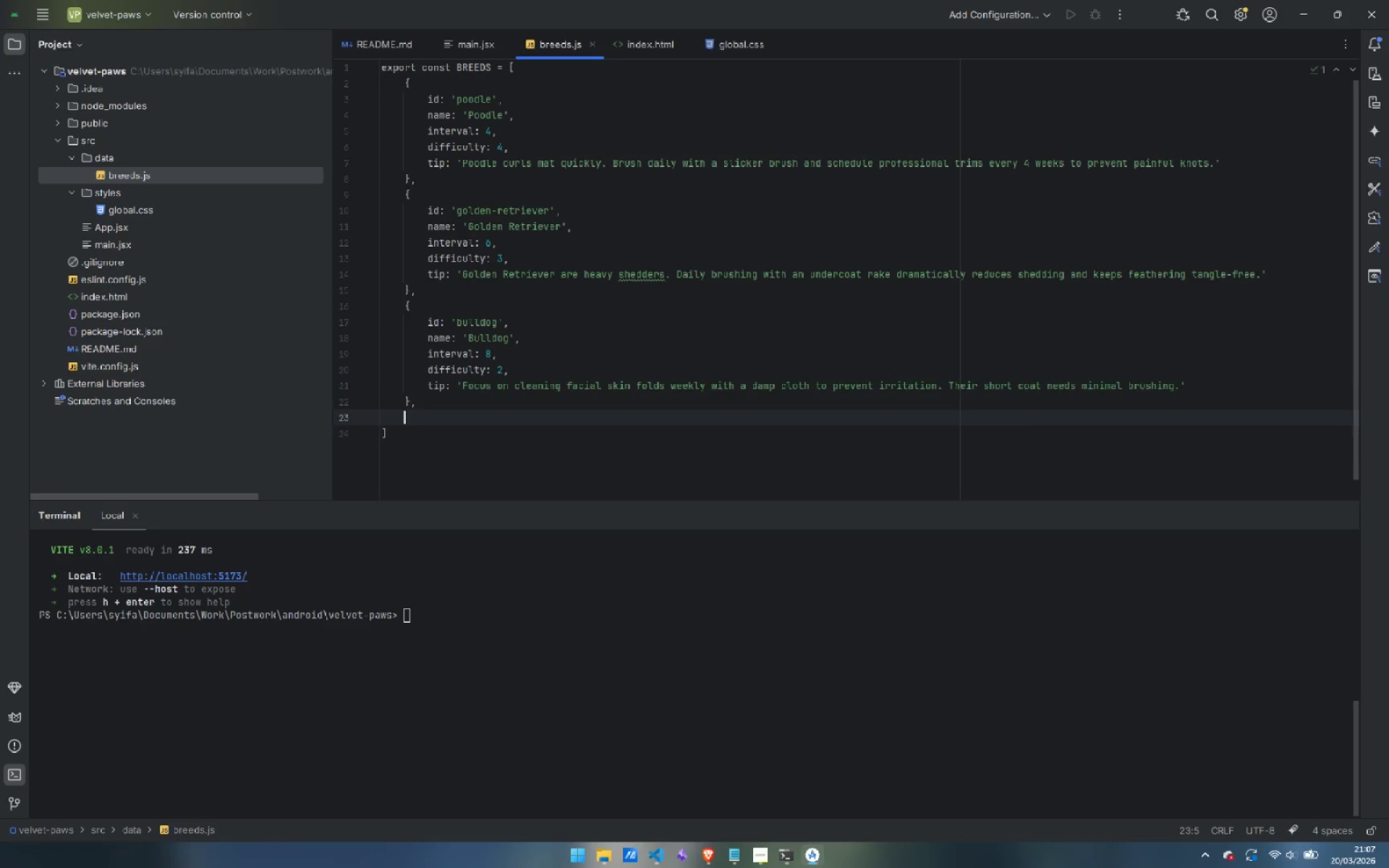 
key(Control+Shift+ArrowLeft)
 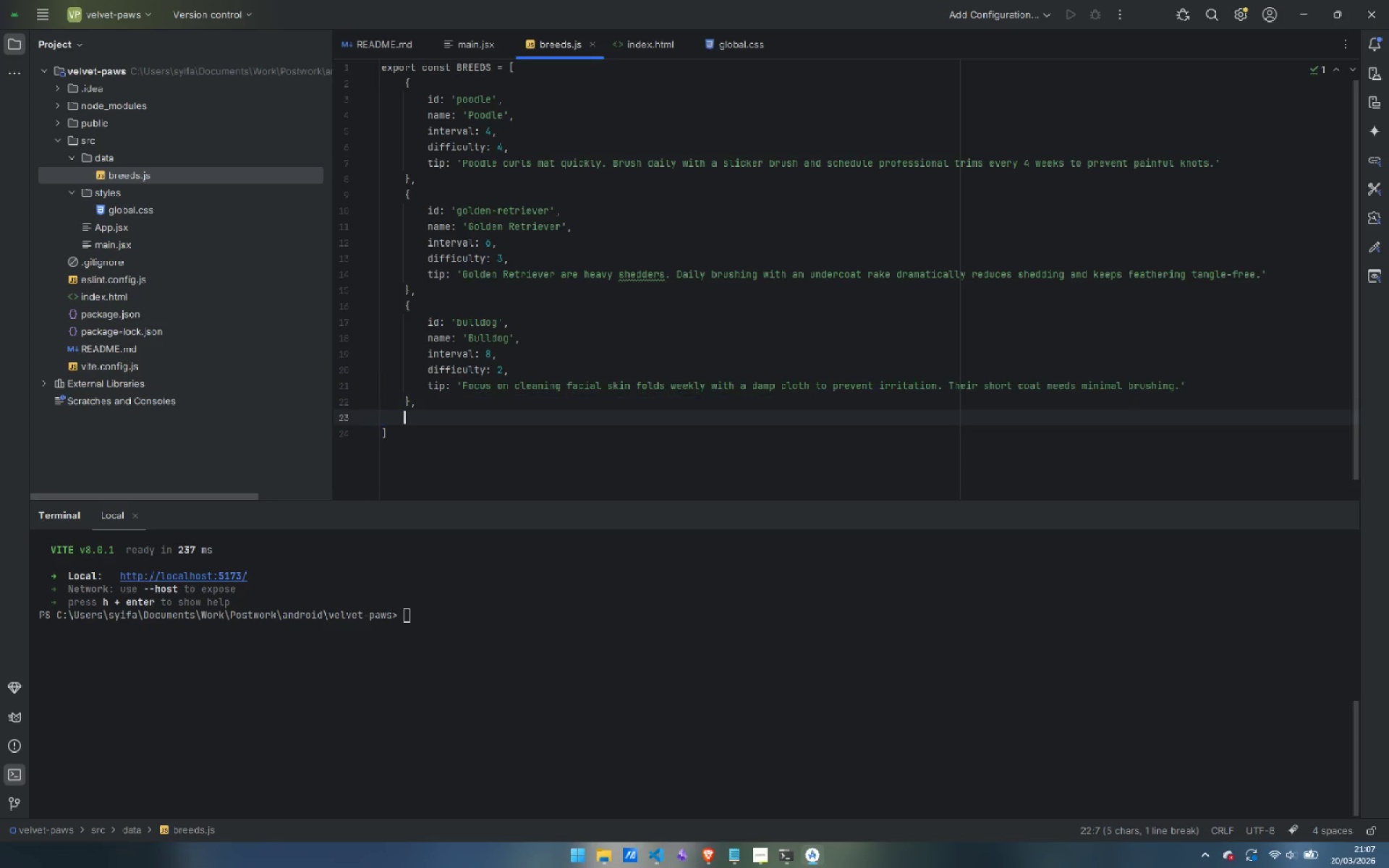 
key(ArrowRight)
 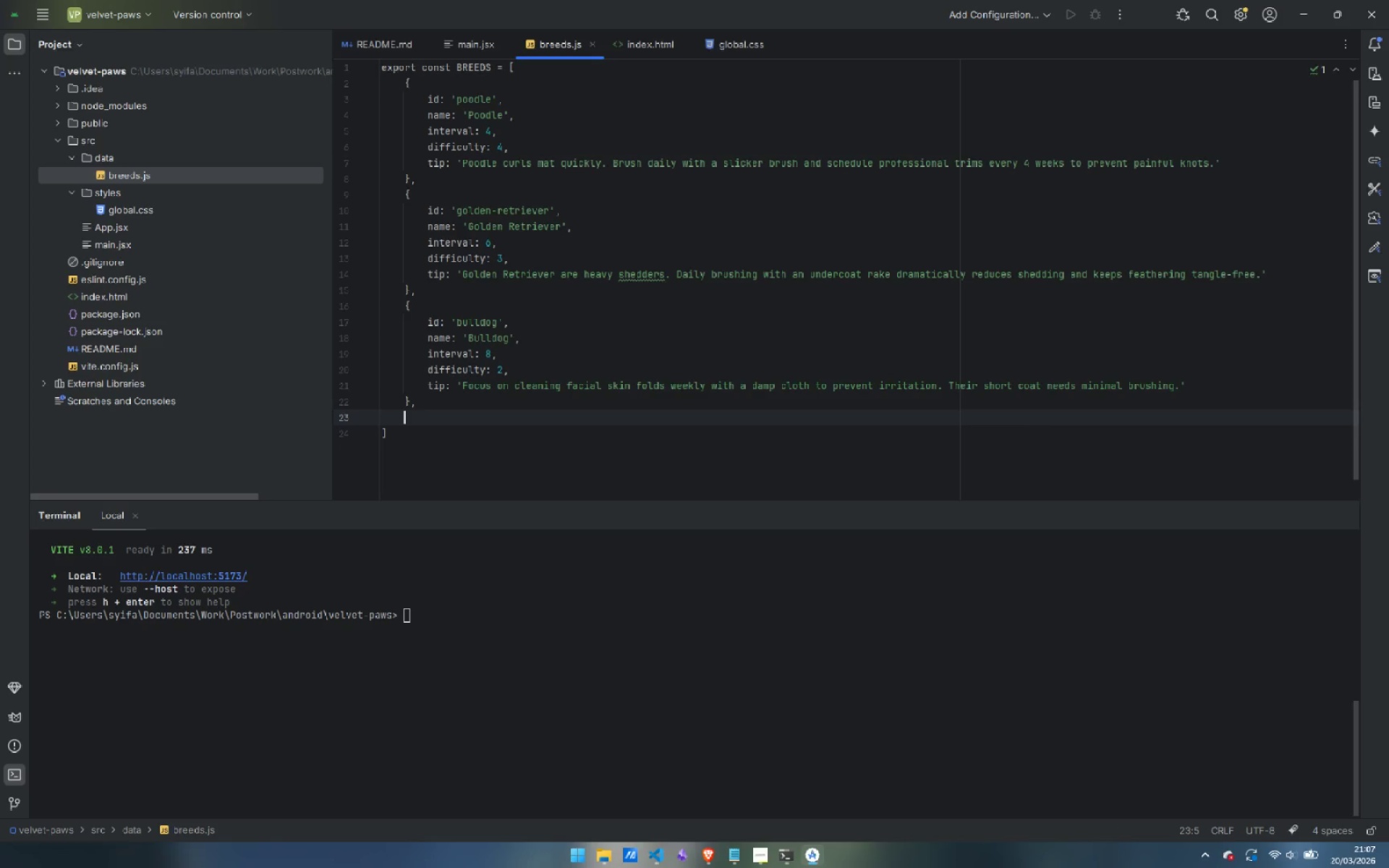 
key(Control+Shift+ArrowLeft)
 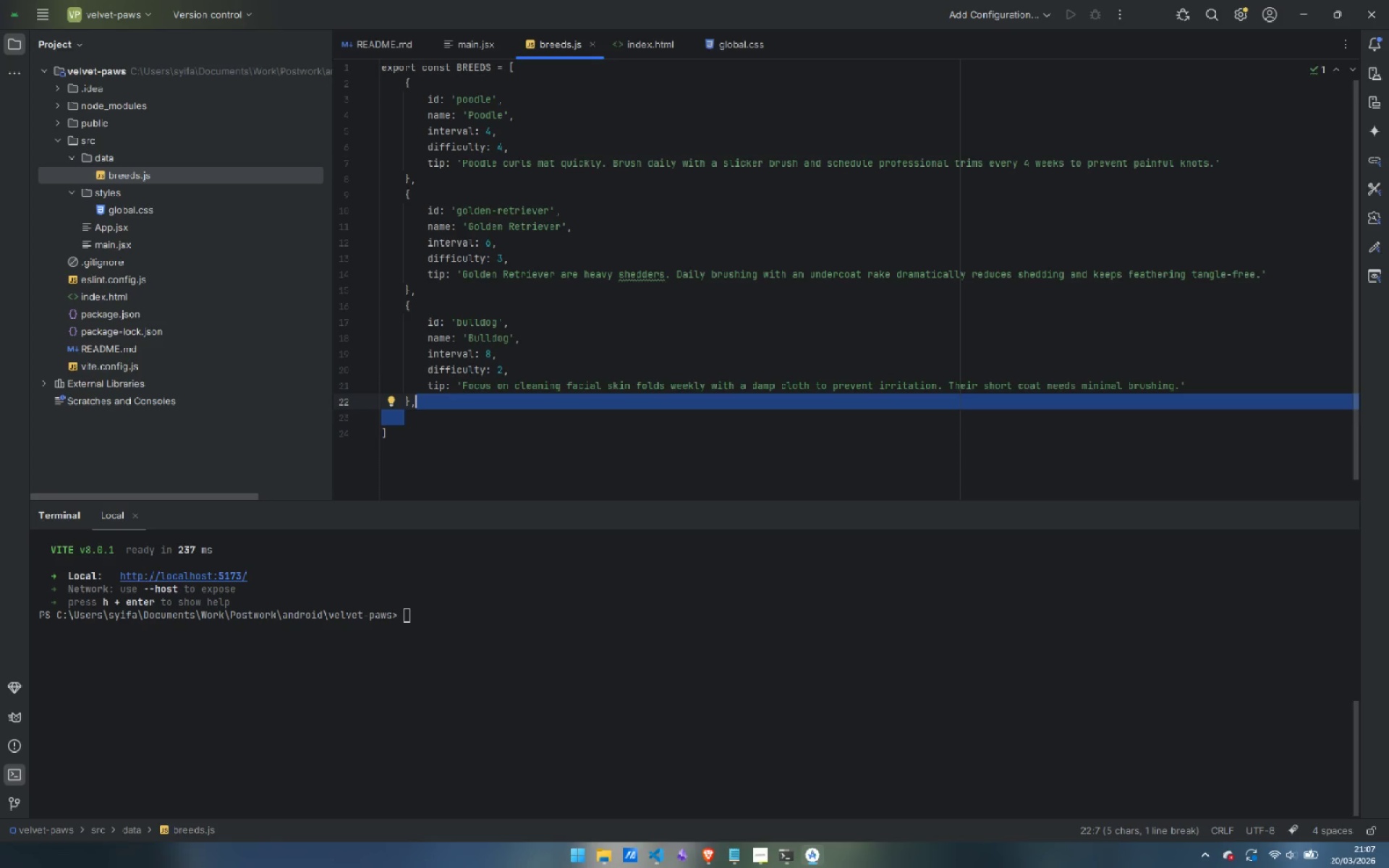 
key(ArrowRight)
 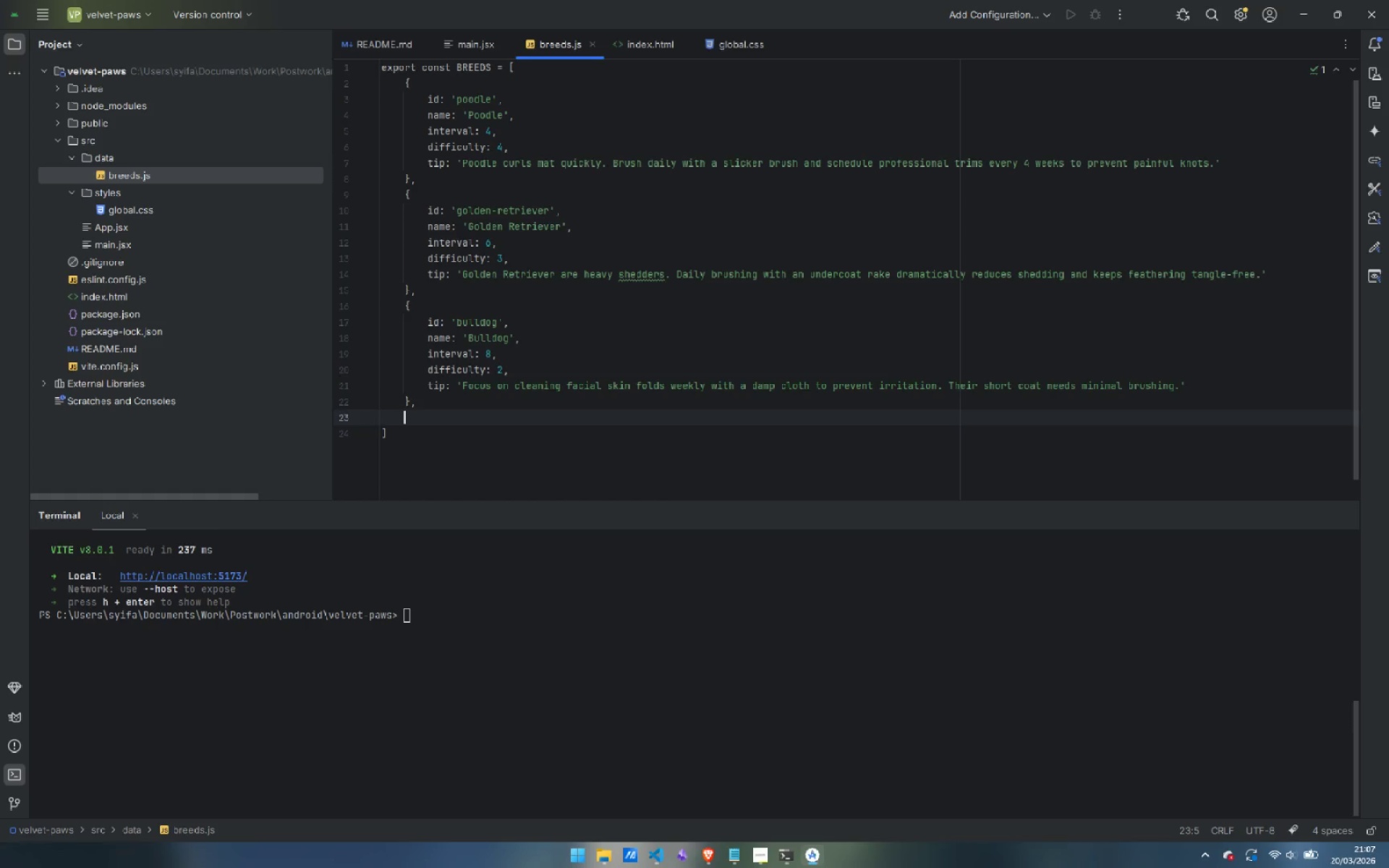 
key(ArrowLeft)
 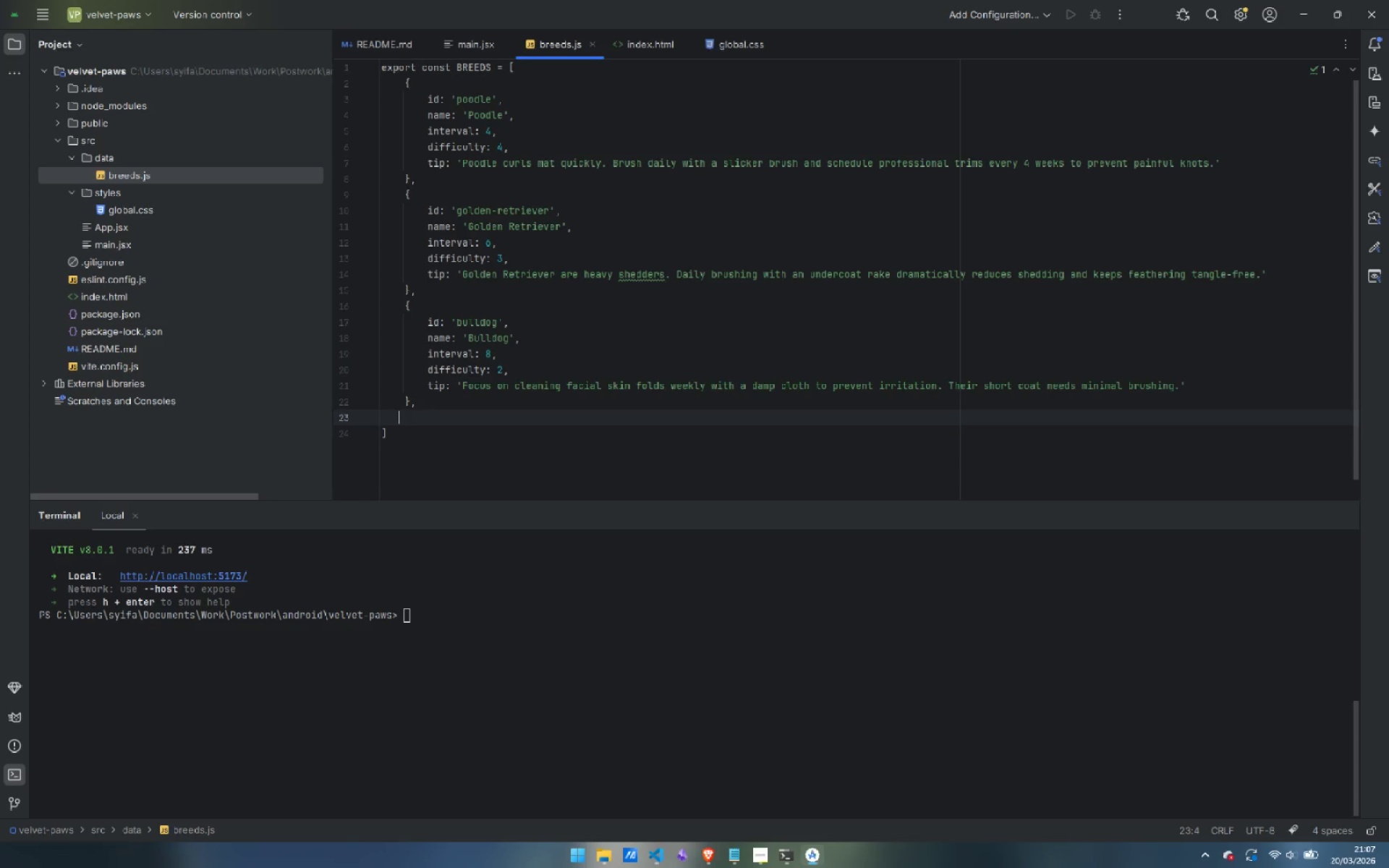 
key(ArrowLeft)
 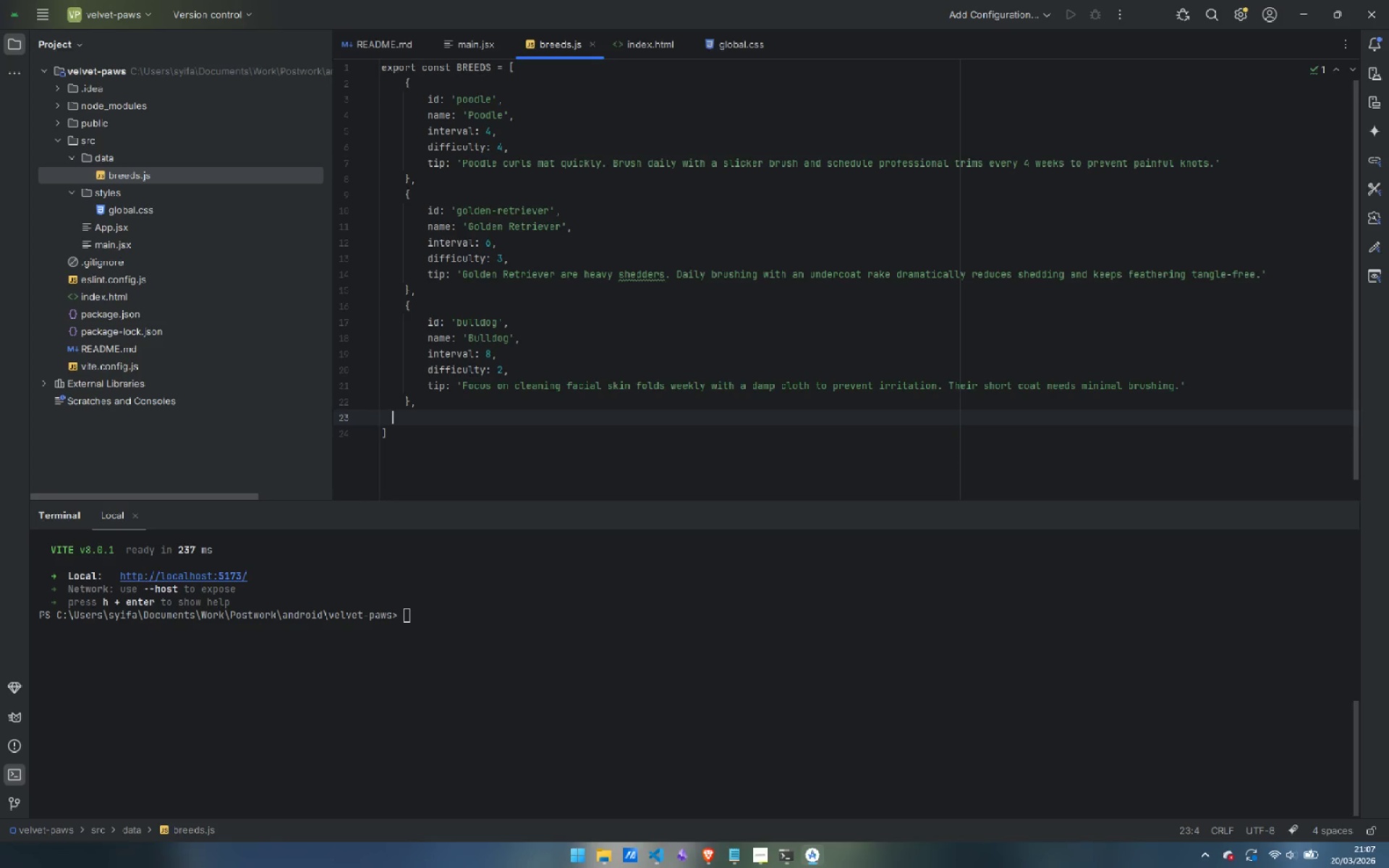 
key(ArrowLeft)
 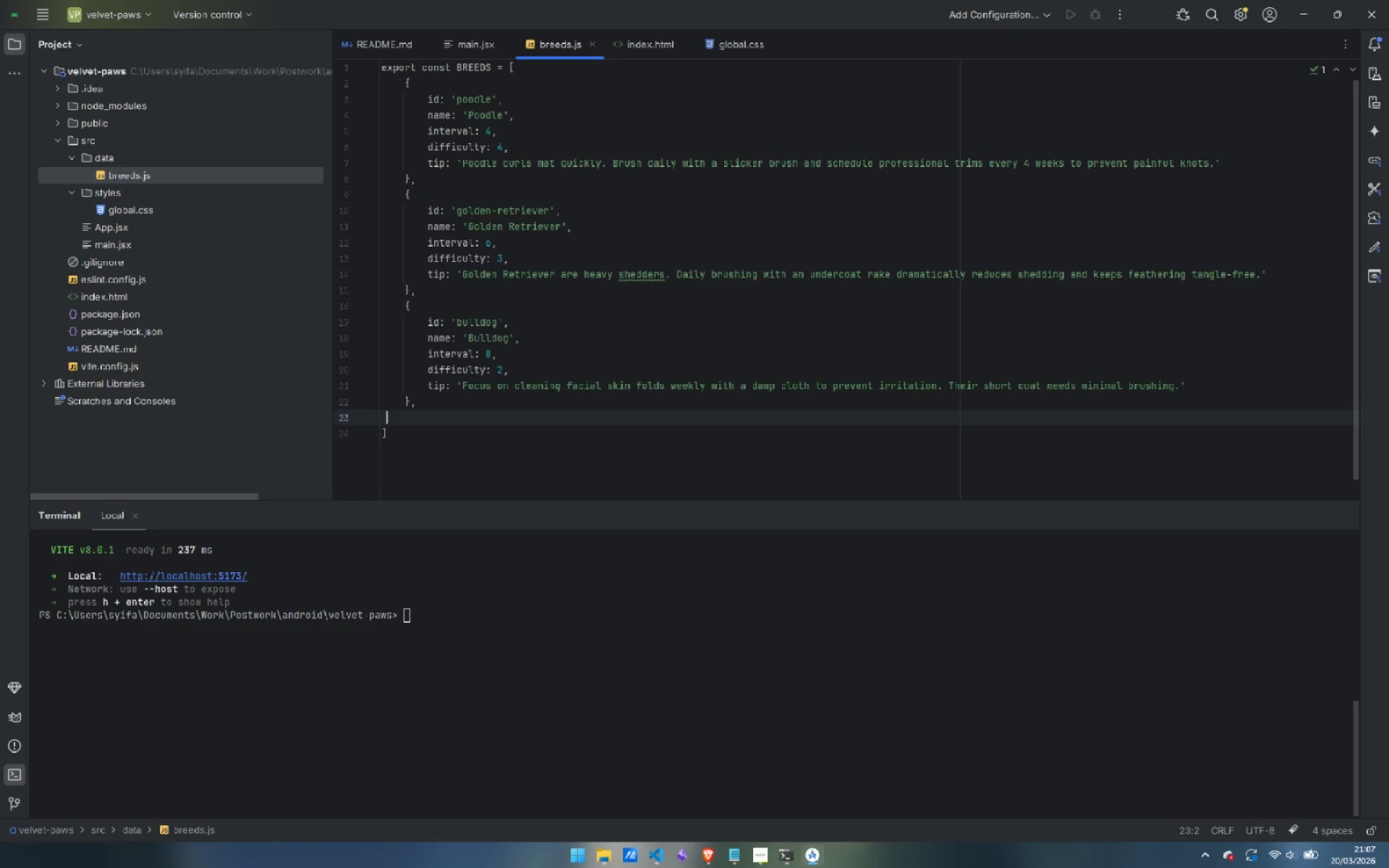 
key(ArrowLeft)
 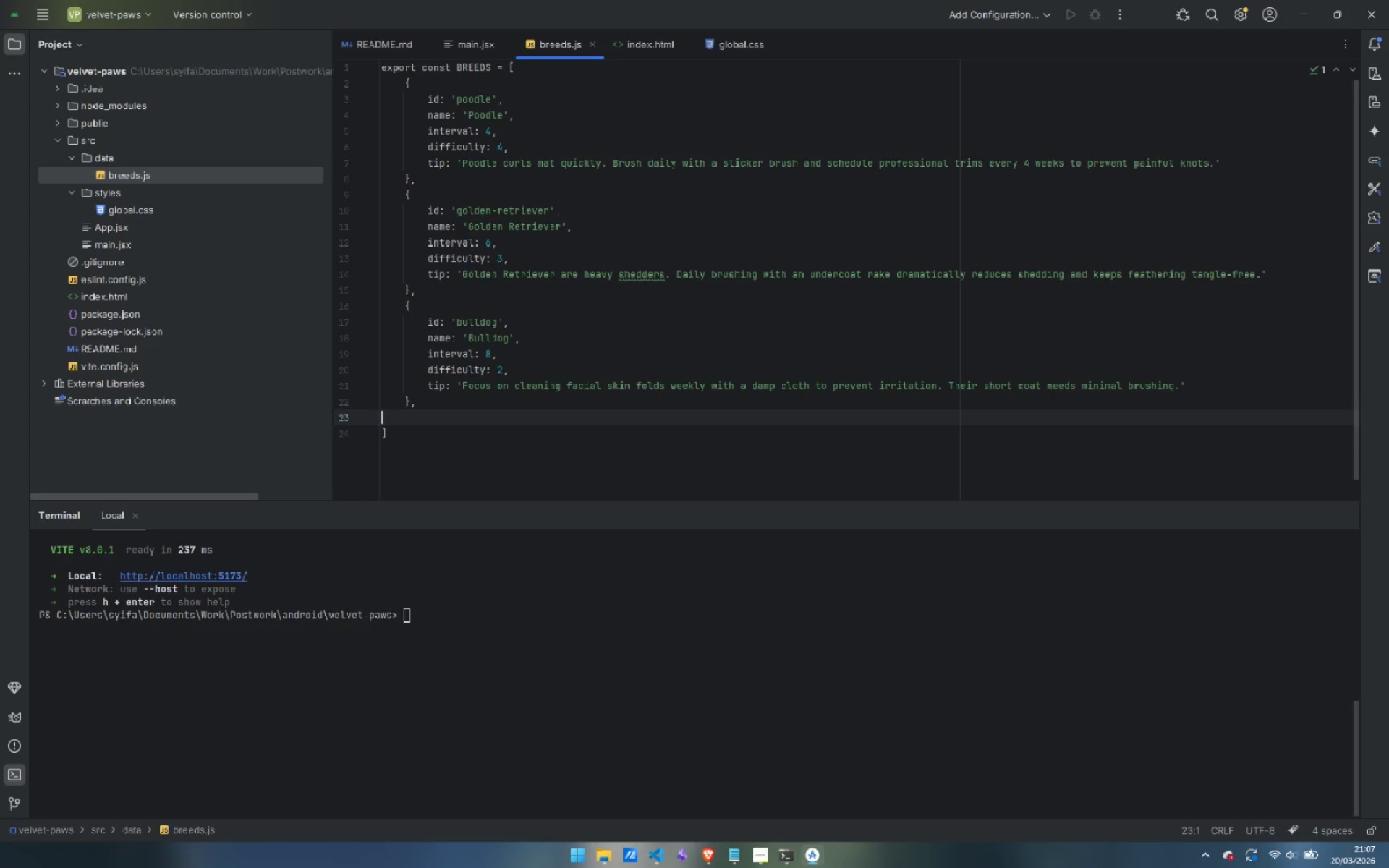 
key(ArrowRight)
 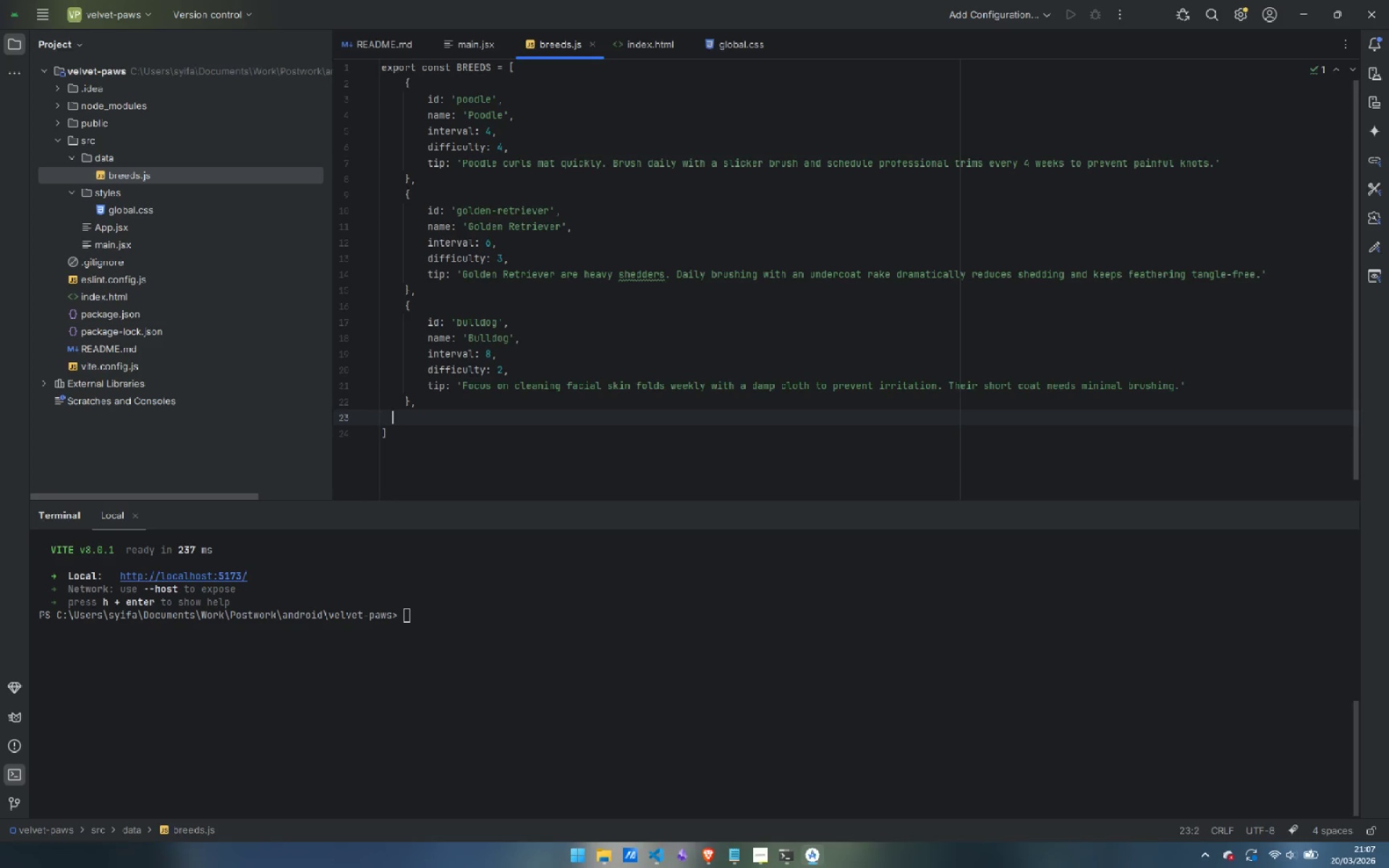 
key(ArrowRight)
 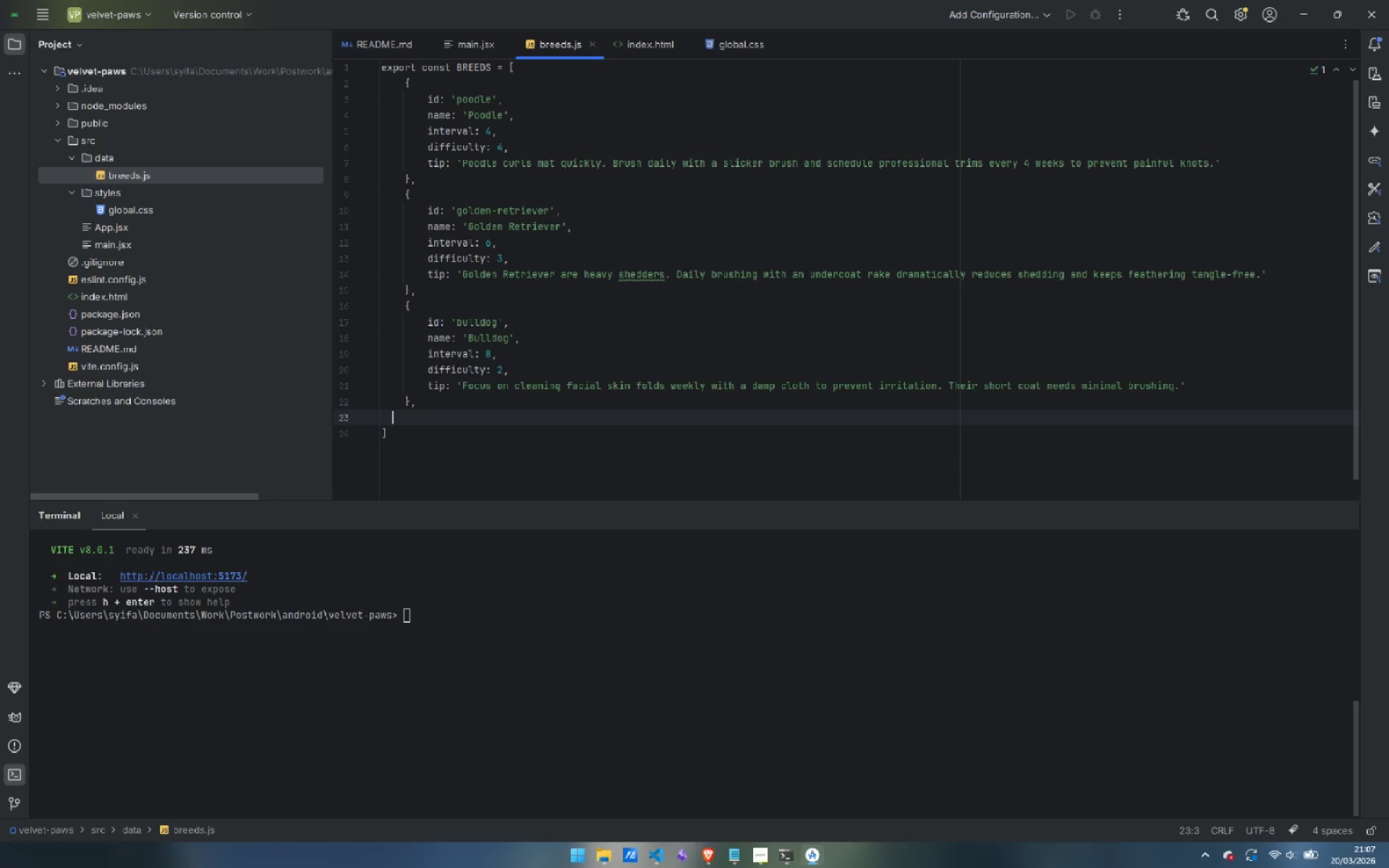 
key(ArrowRight)
 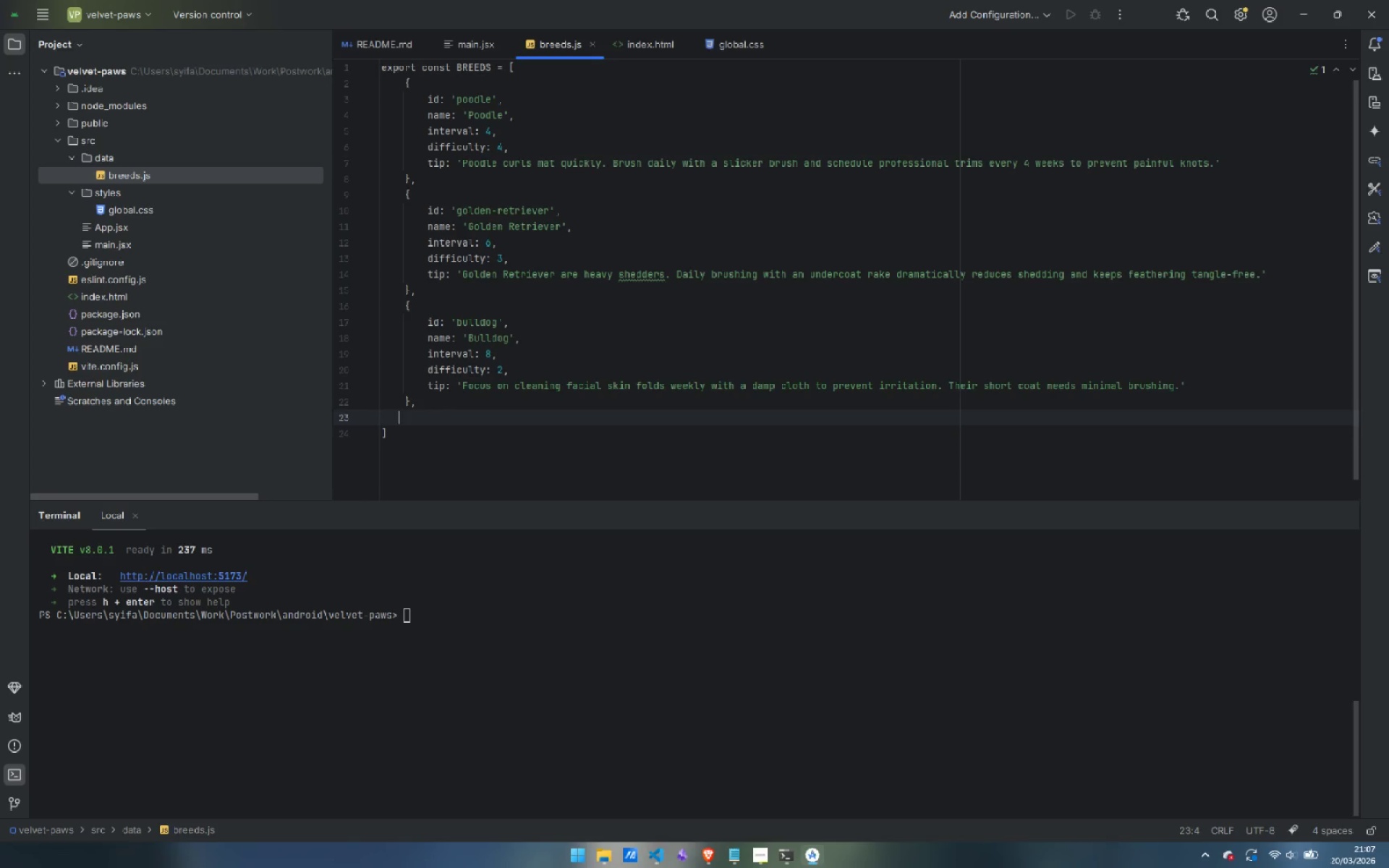 
key(ArrowRight)
 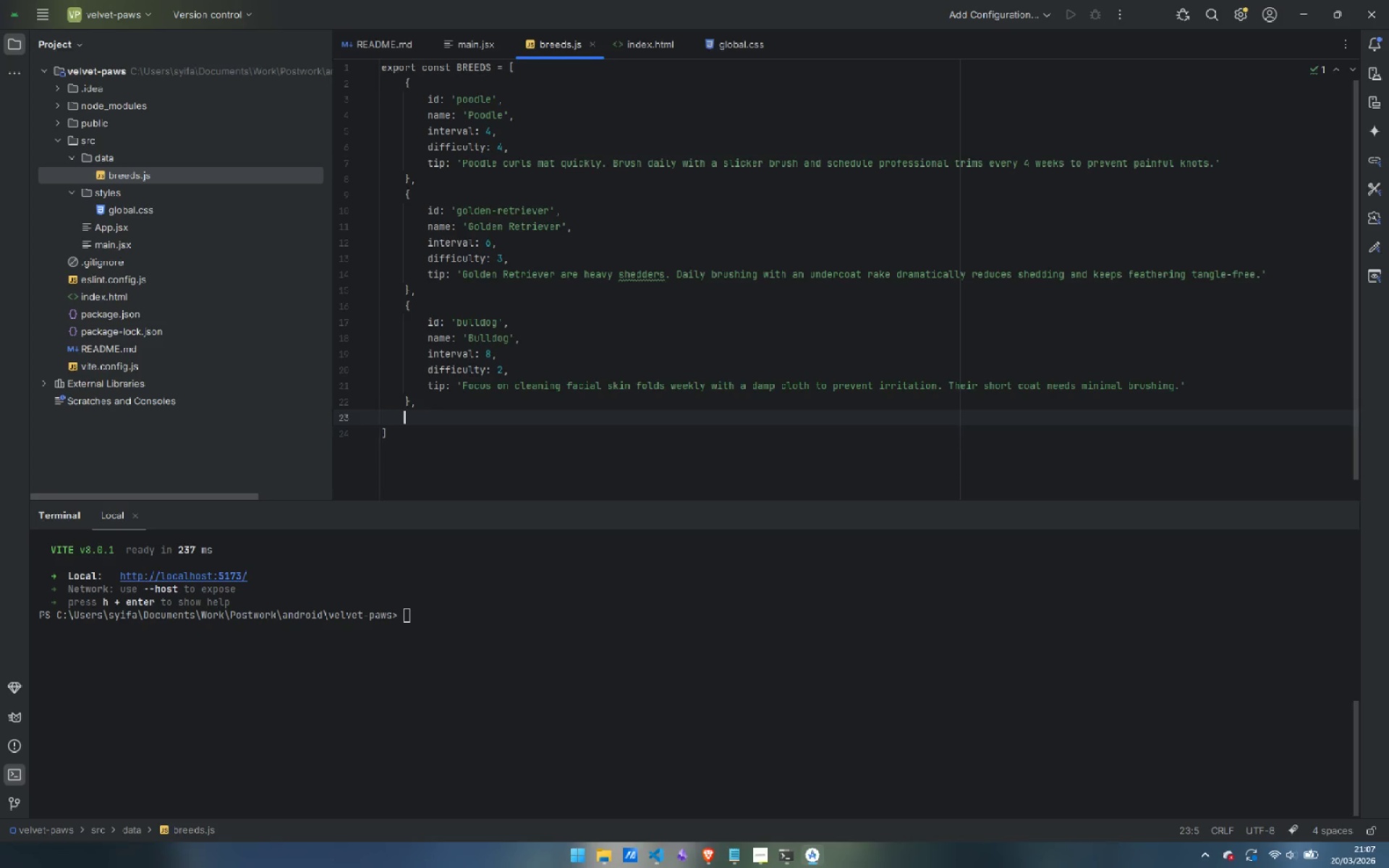 
key(ArrowRight)
 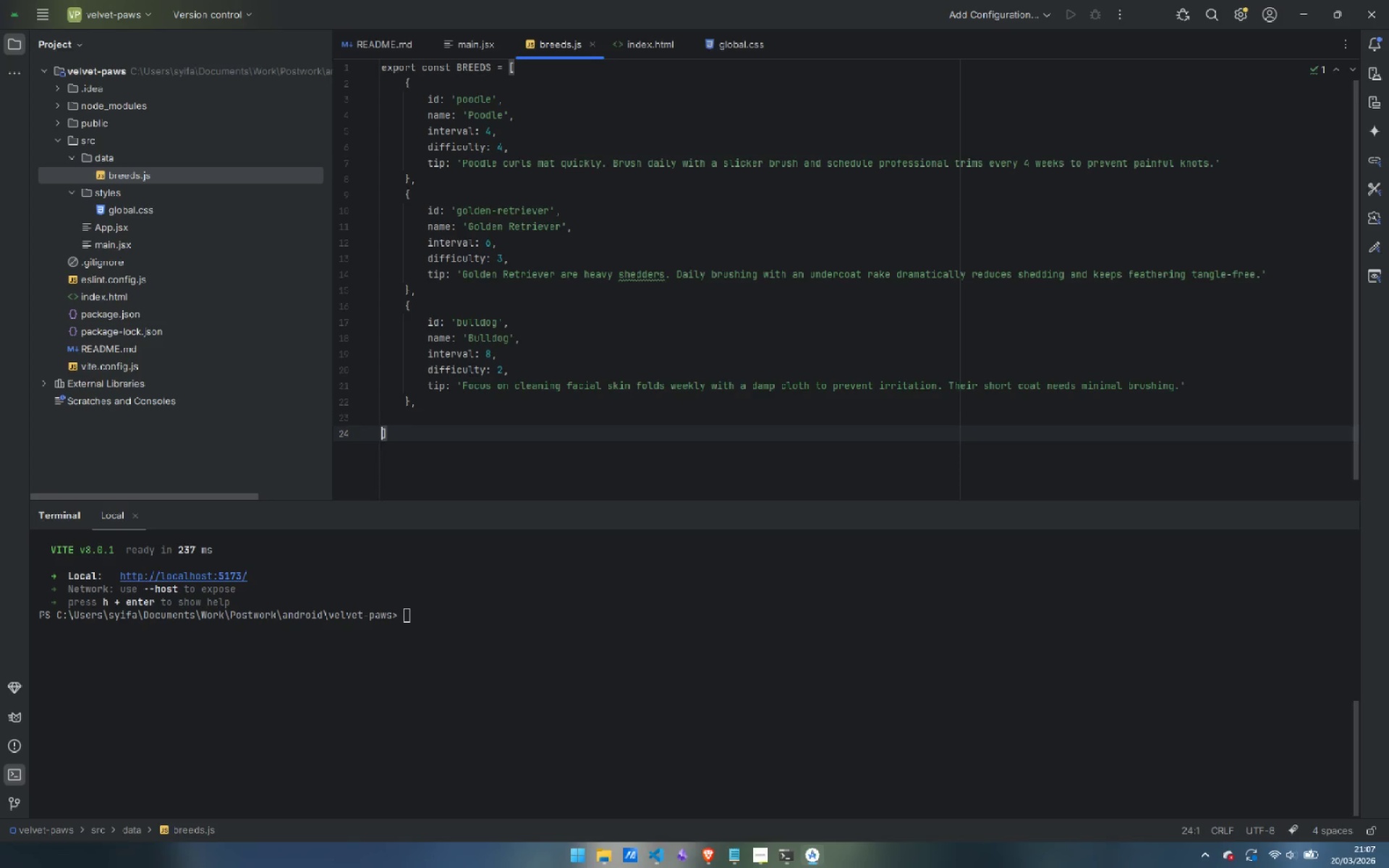 
key(ArrowLeft)
 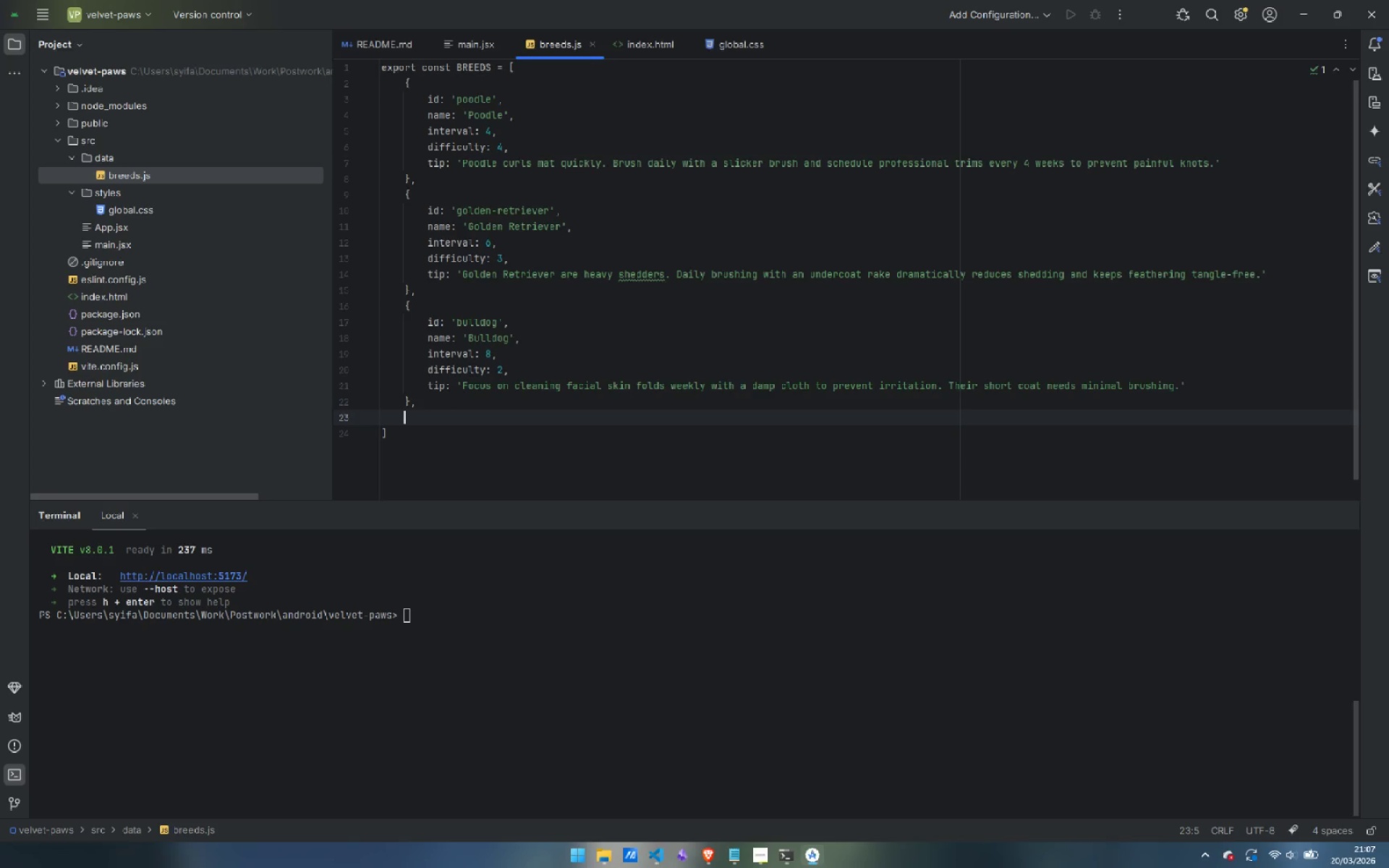 
key(Backspace)
 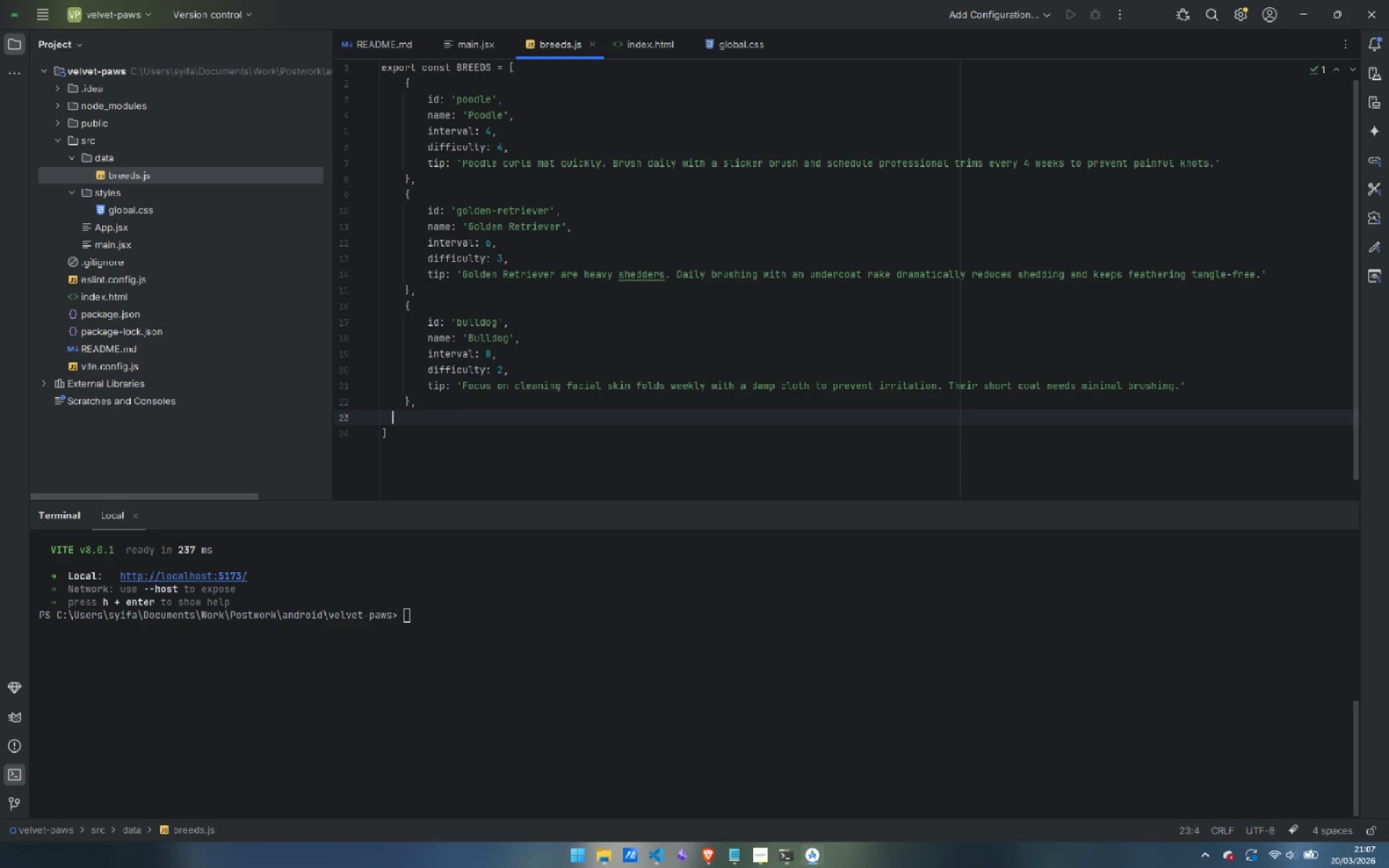 
key(Backspace)
 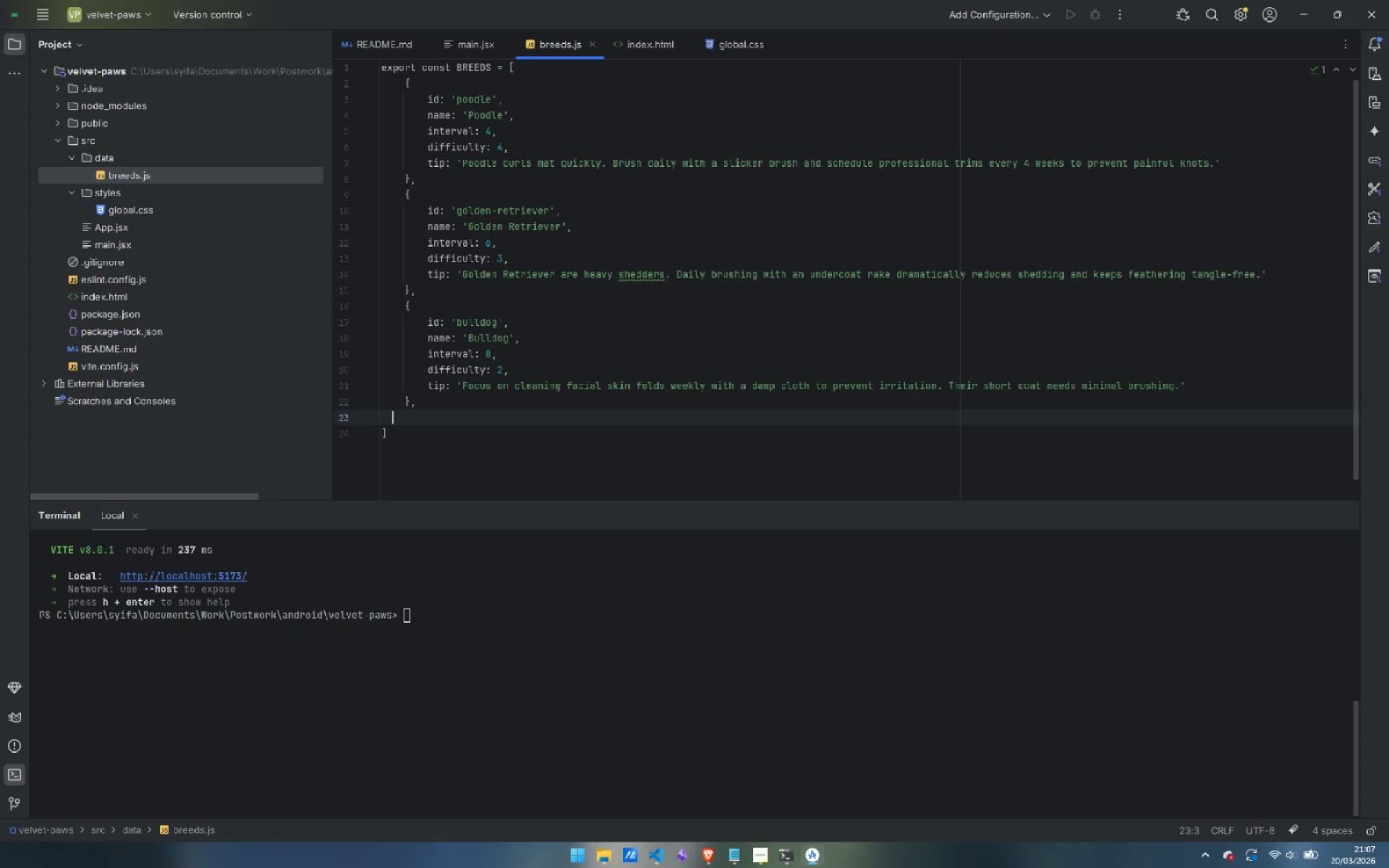 
key(Backspace)
 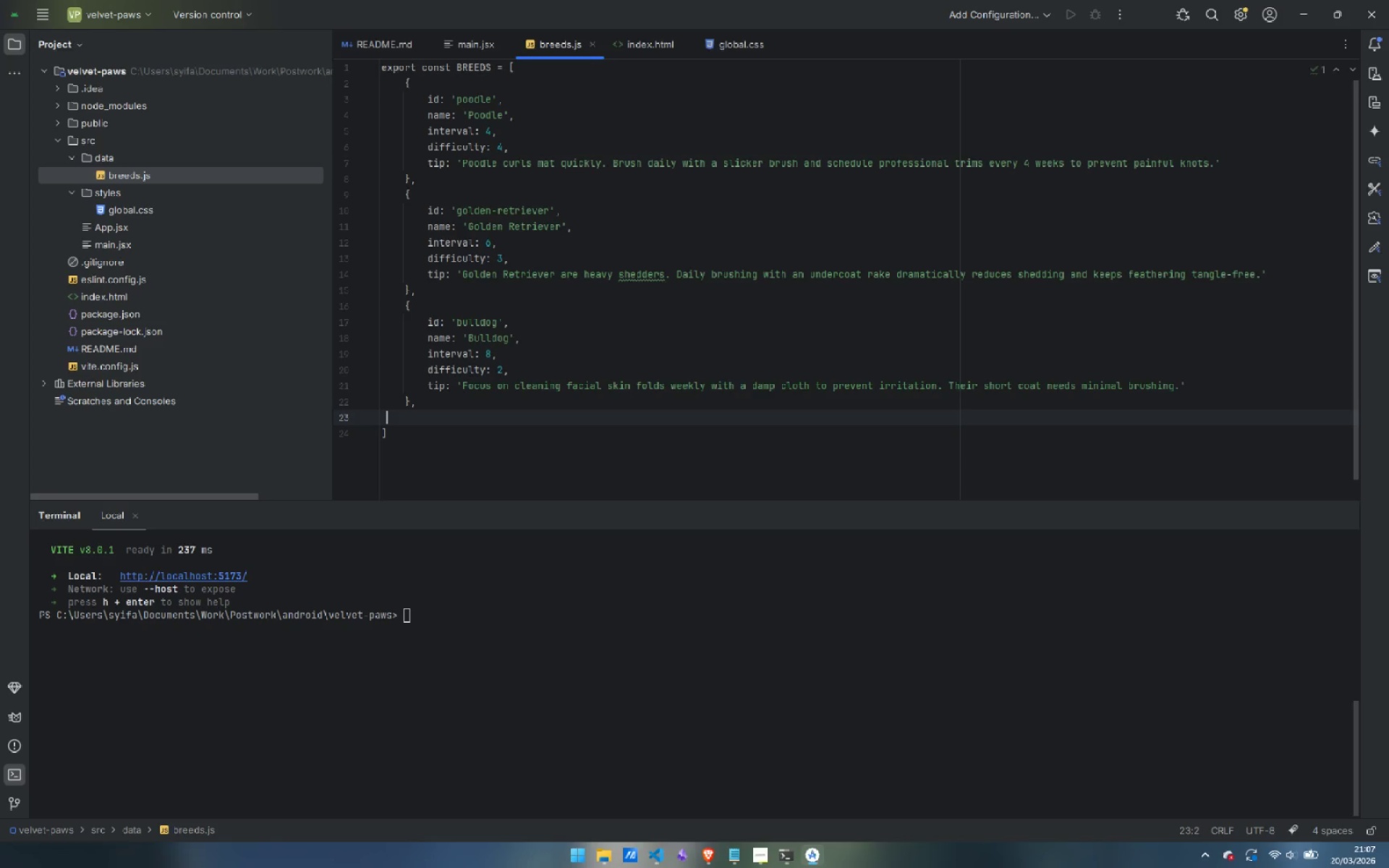 
key(Backspace)
 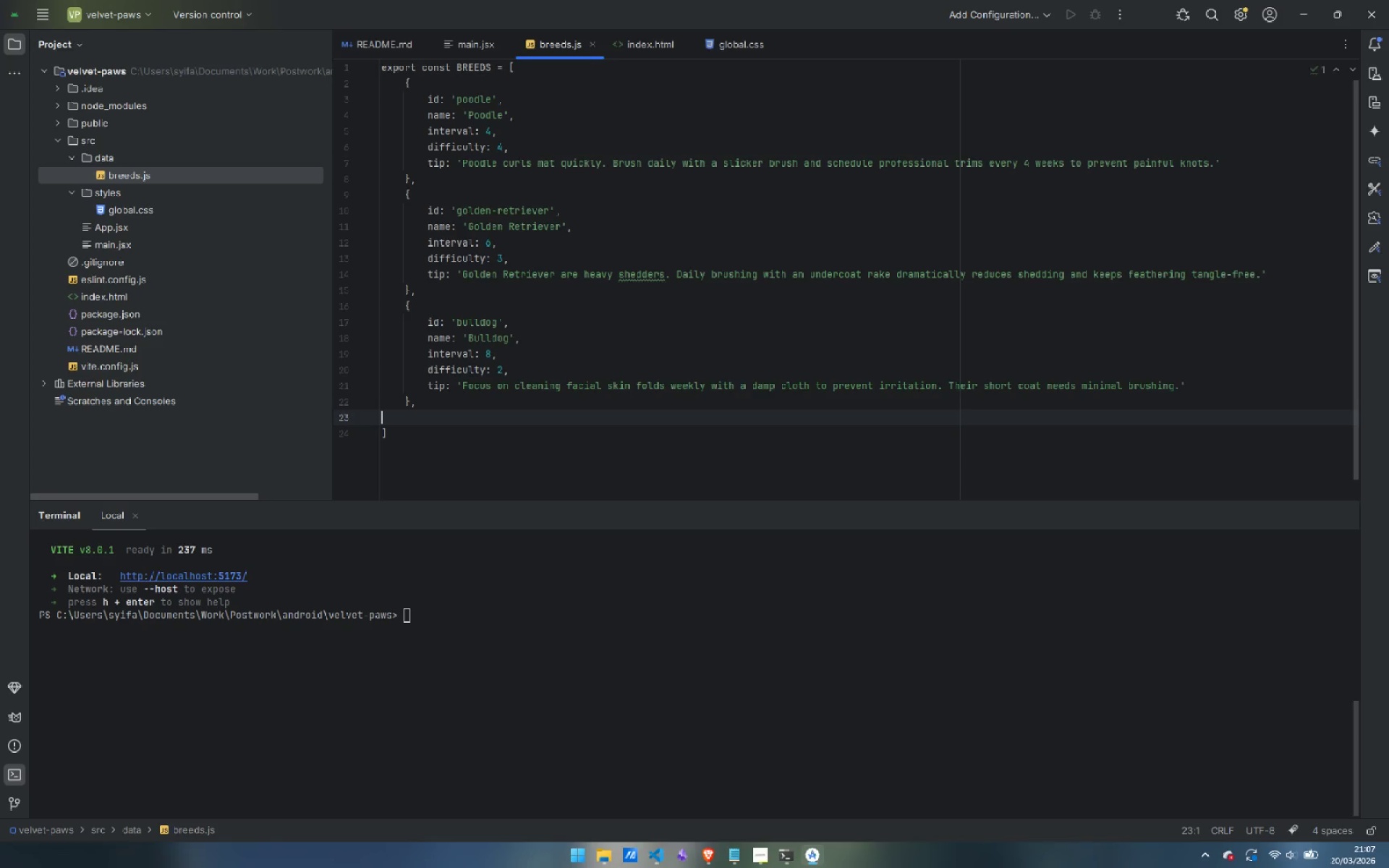 
key(Control+V)
 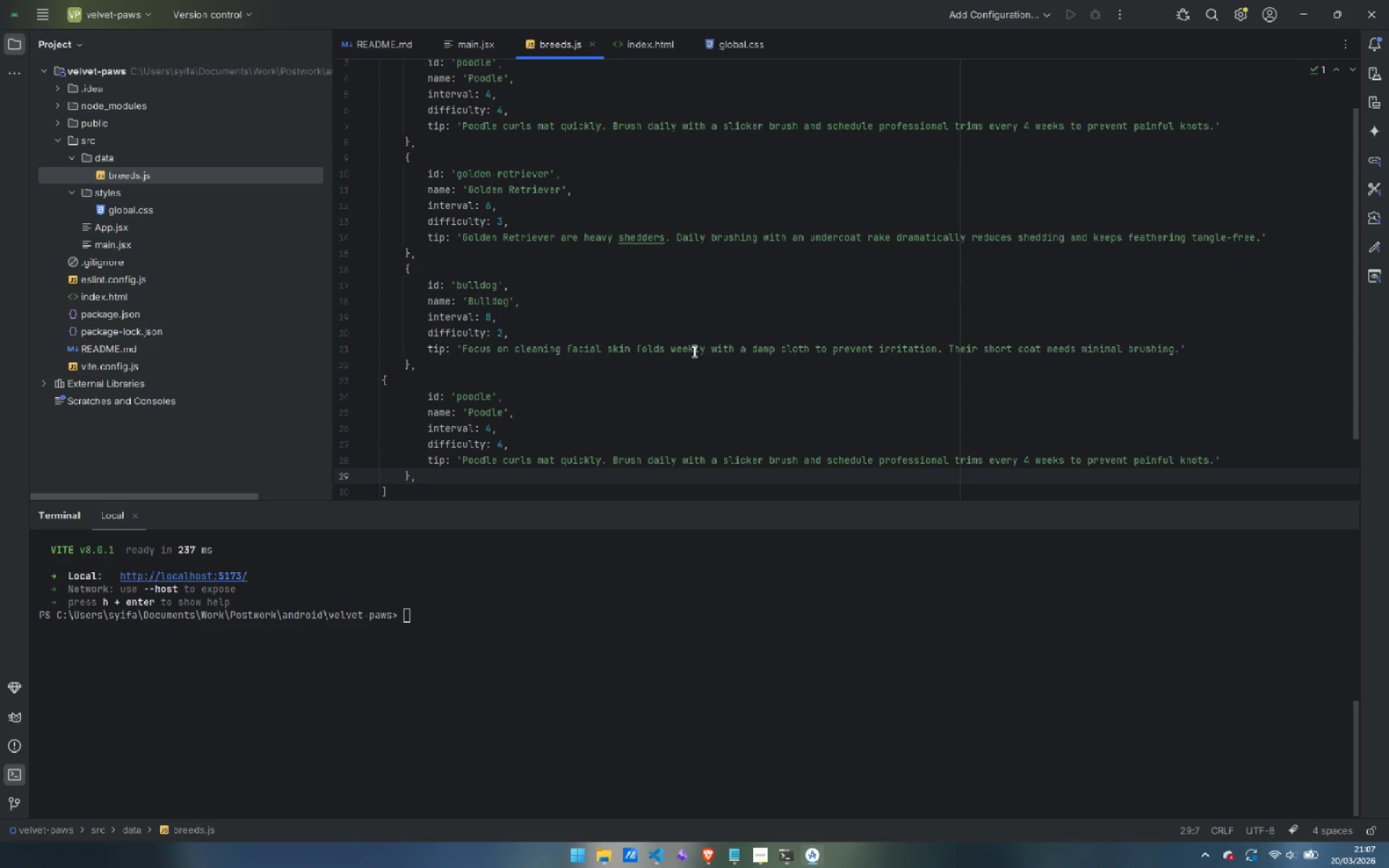 
left_click([402, 383])
 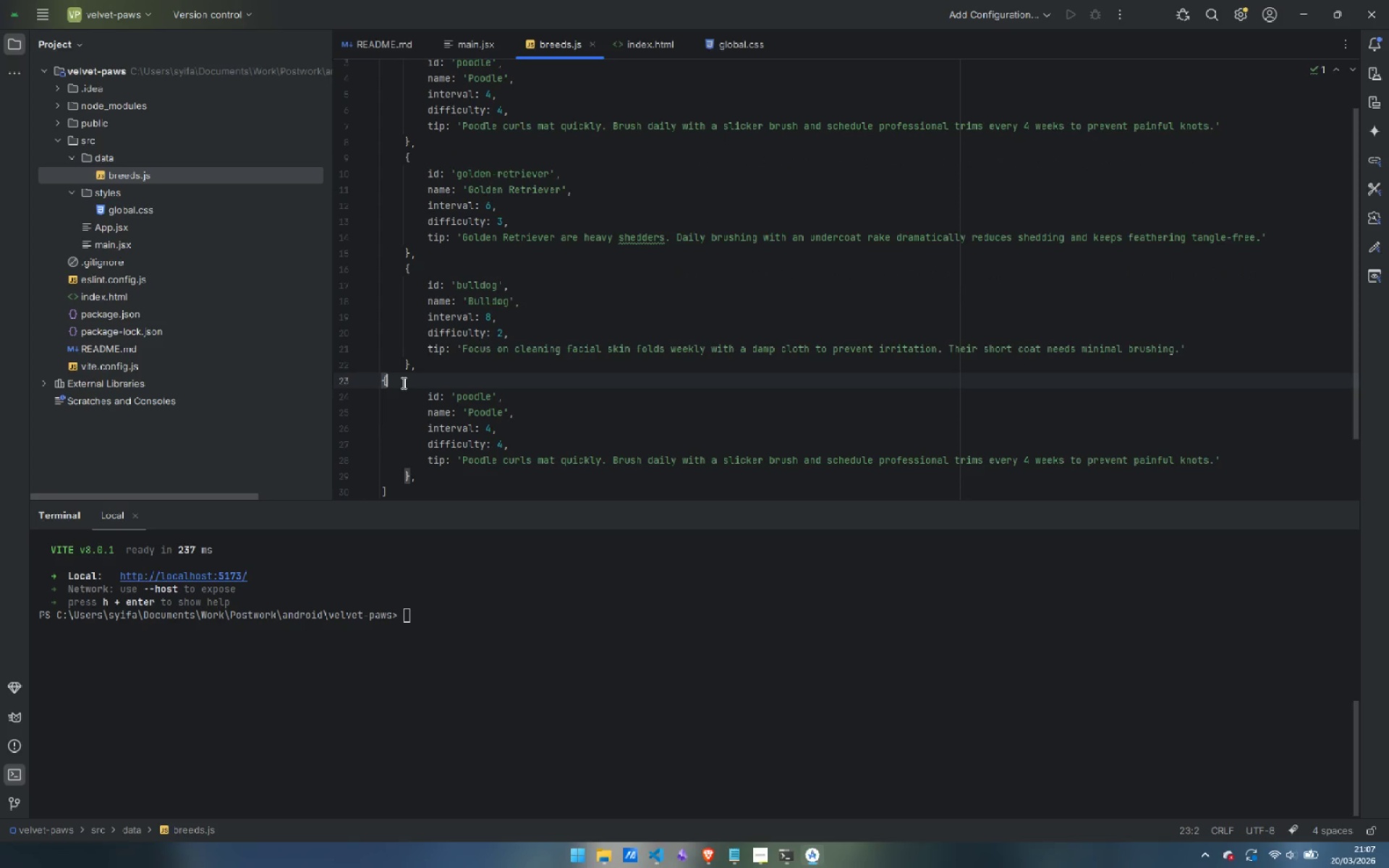 
key(ArrowLeft)
 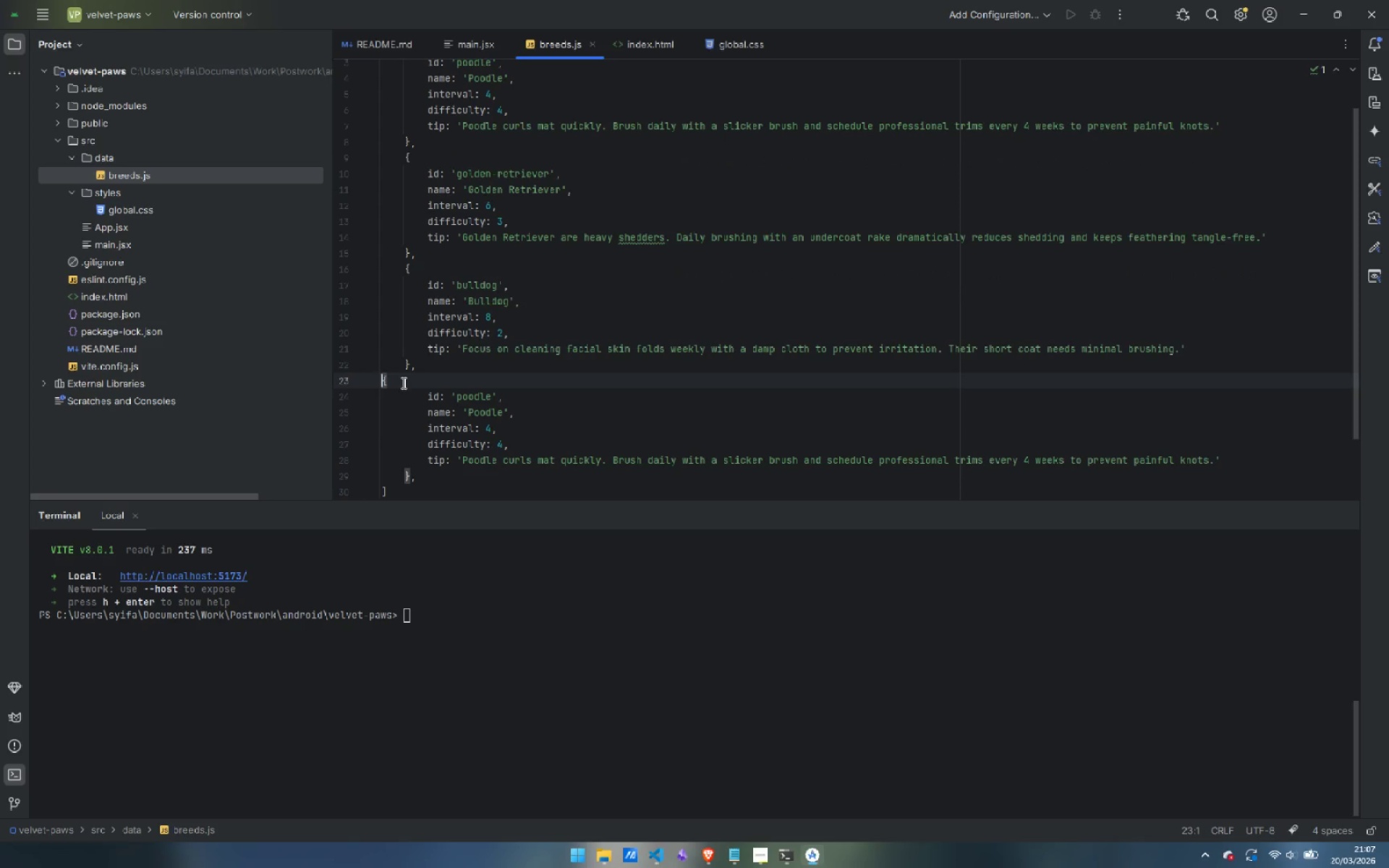 
key(Tab)
 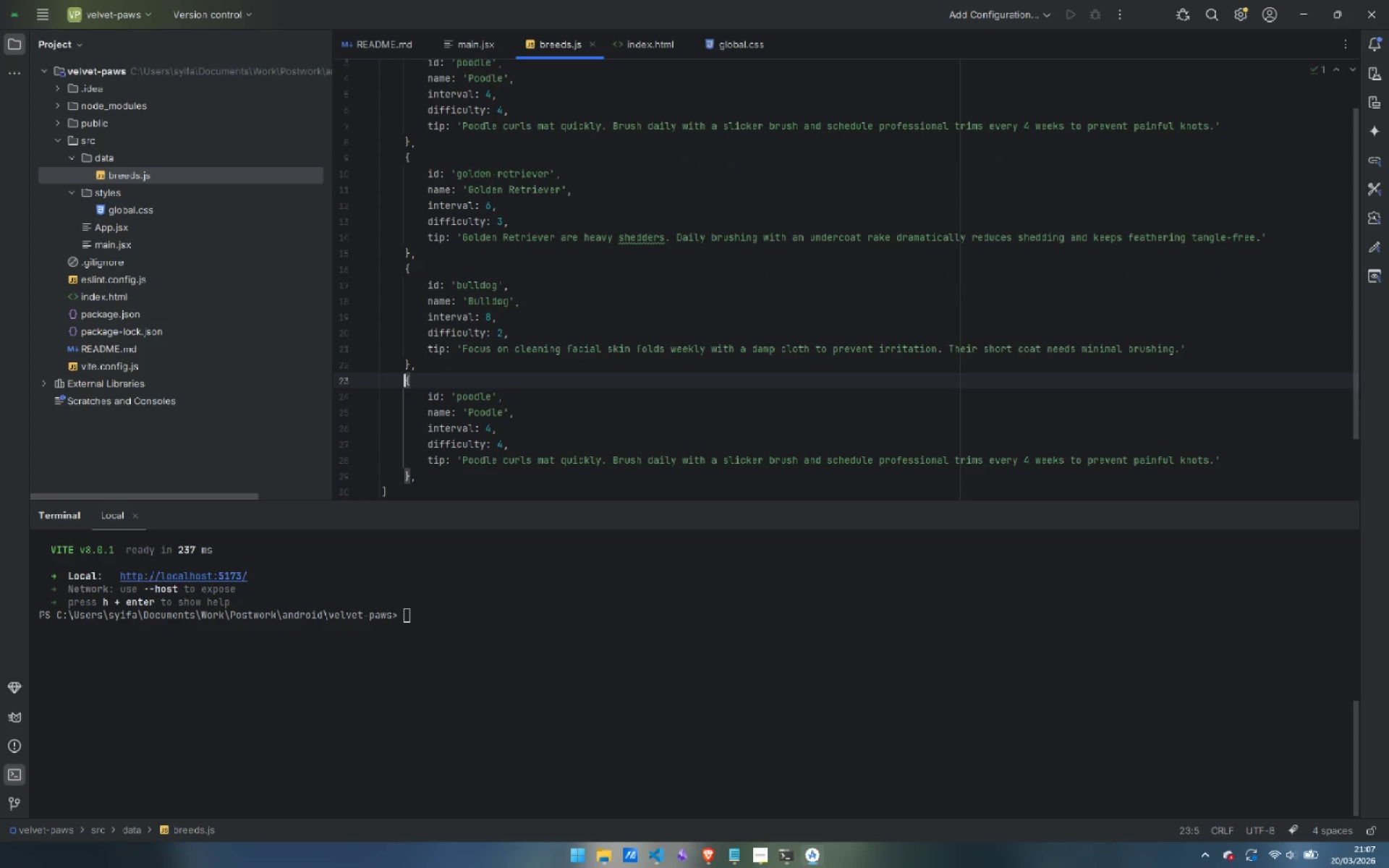 
key(ArrowDown)
 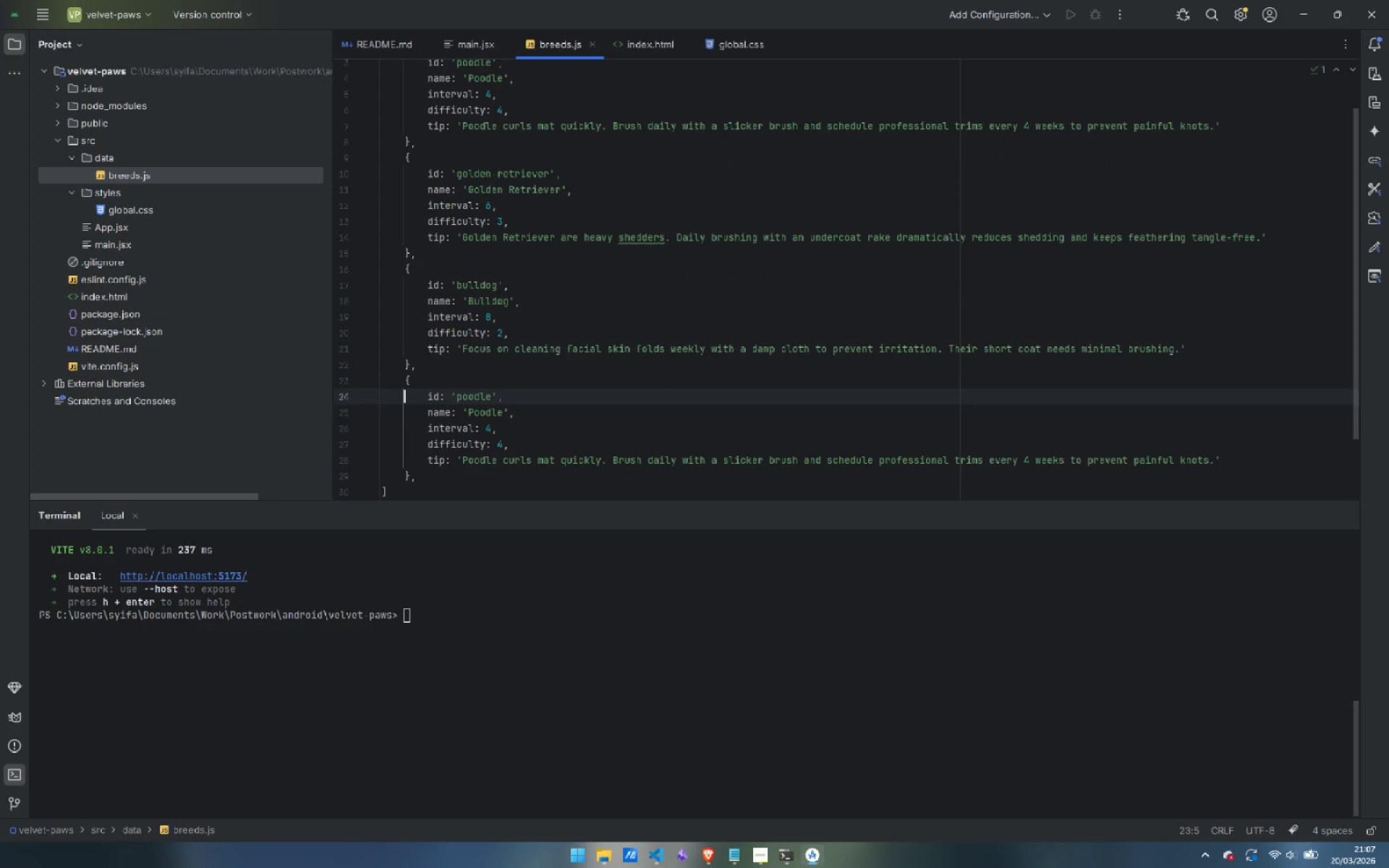 
key(ArrowDown)
 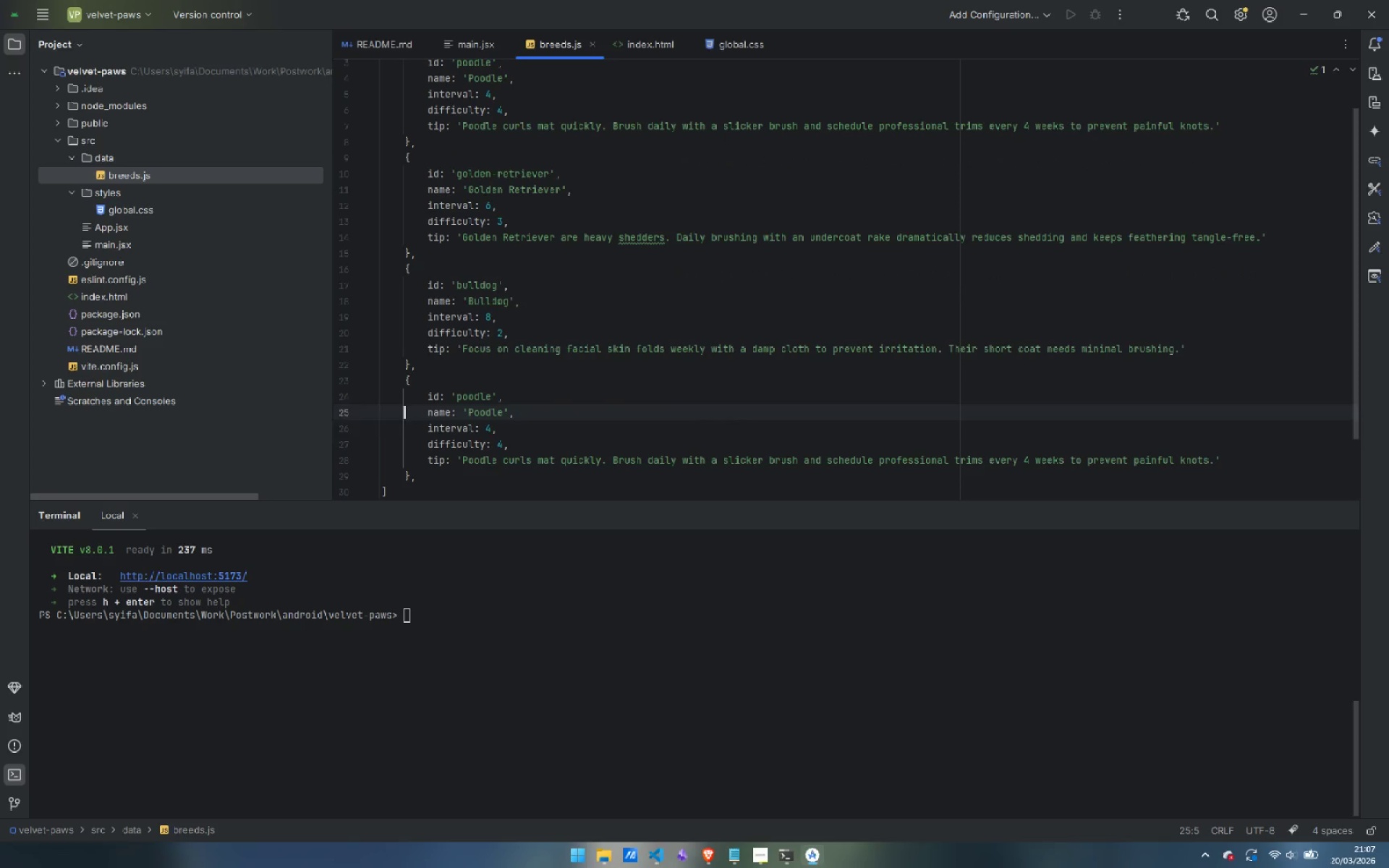 
key(ArrowDown)
 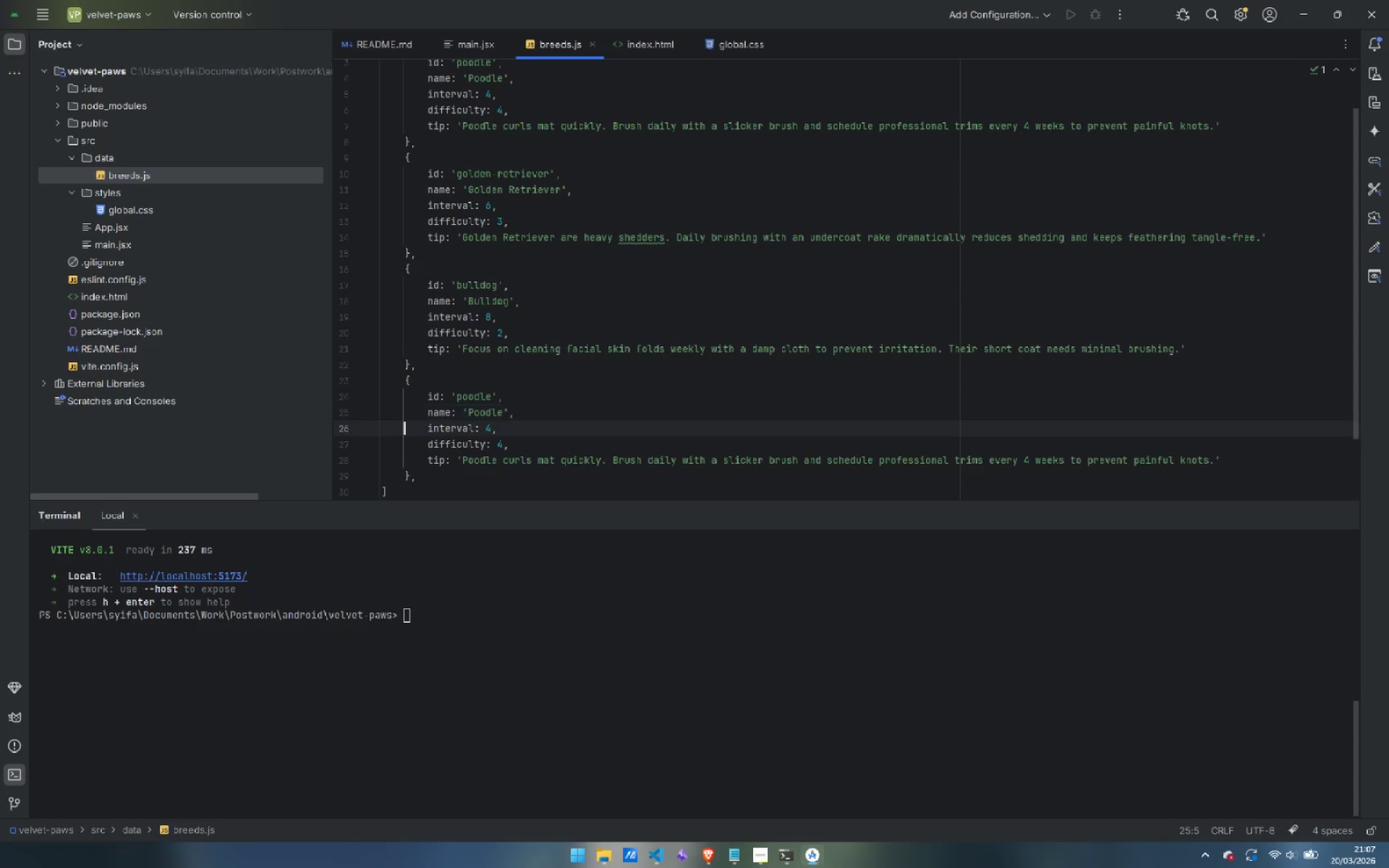 
key(ArrowDown)
 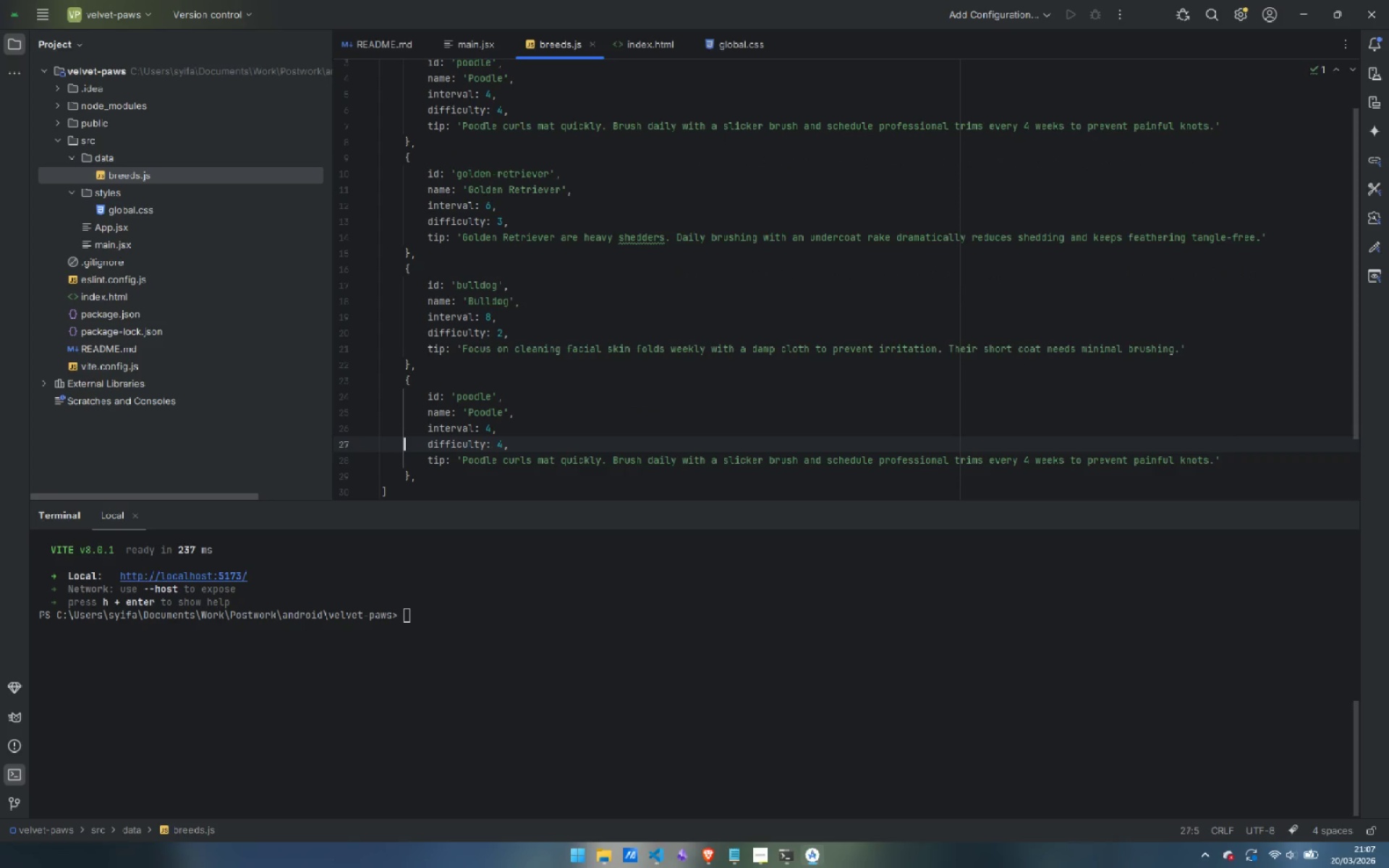 
key(ArrowDown)
 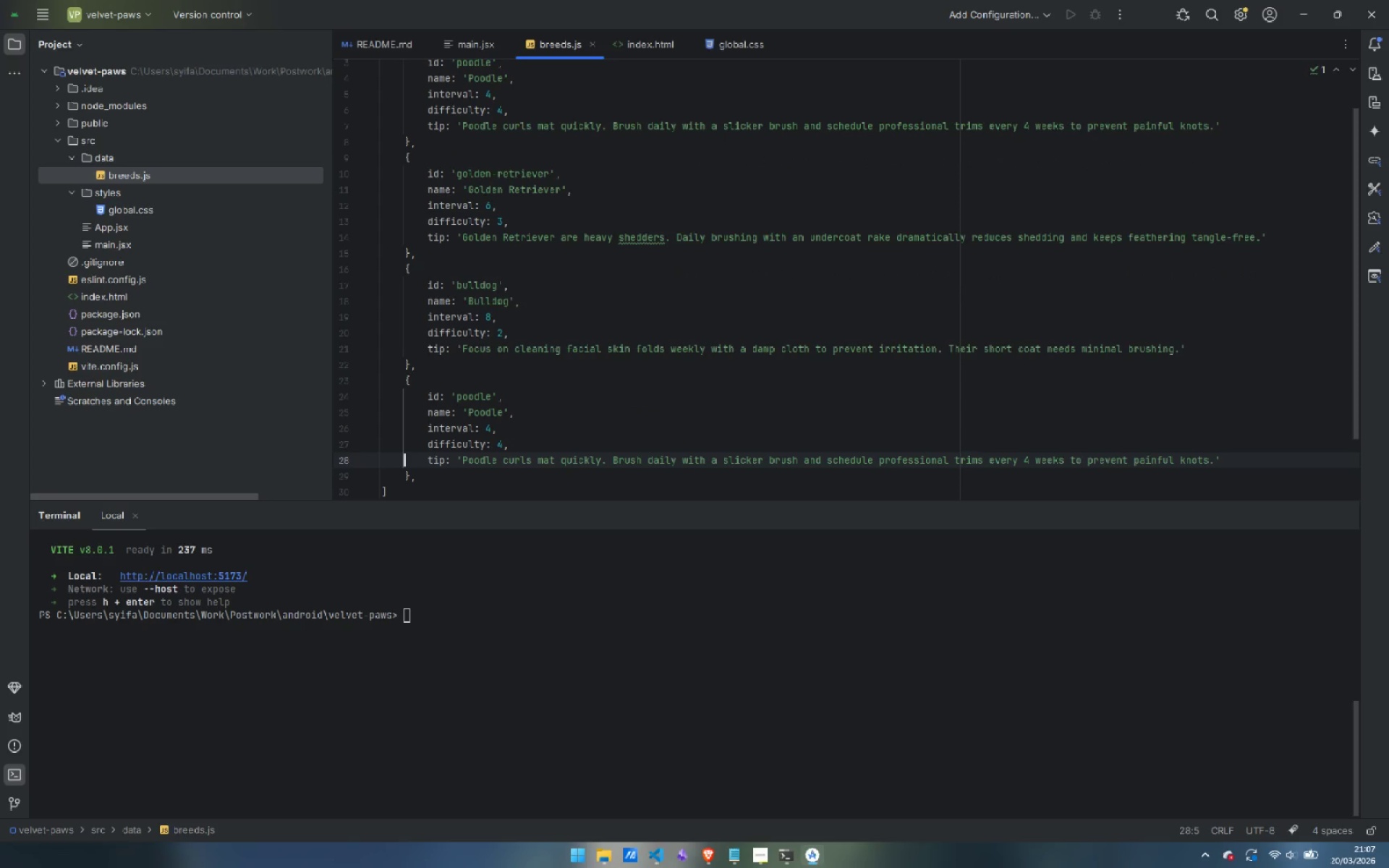 
key(ArrowDown)
 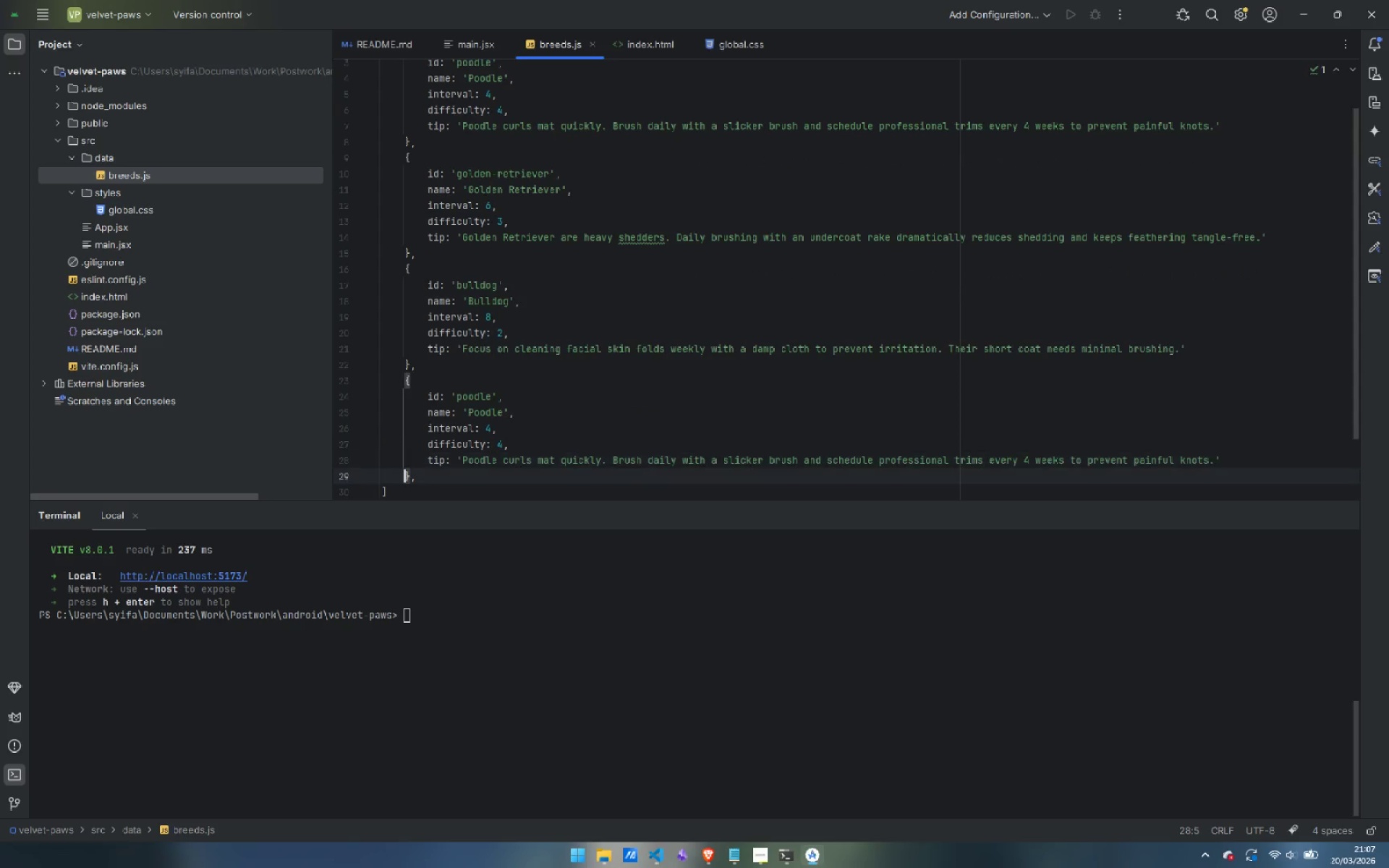 
key(ArrowDown)
 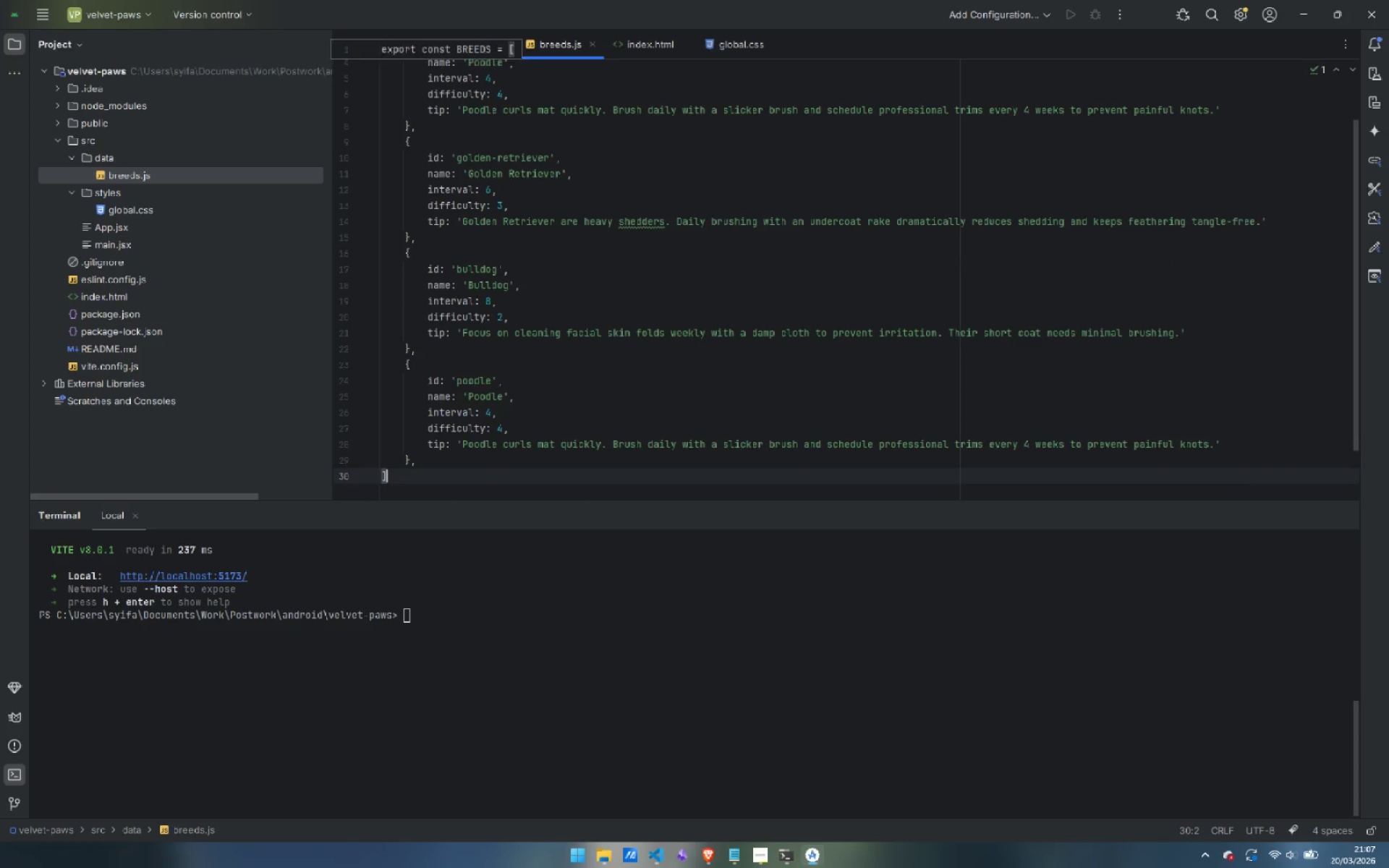 
key(ArrowUp)
 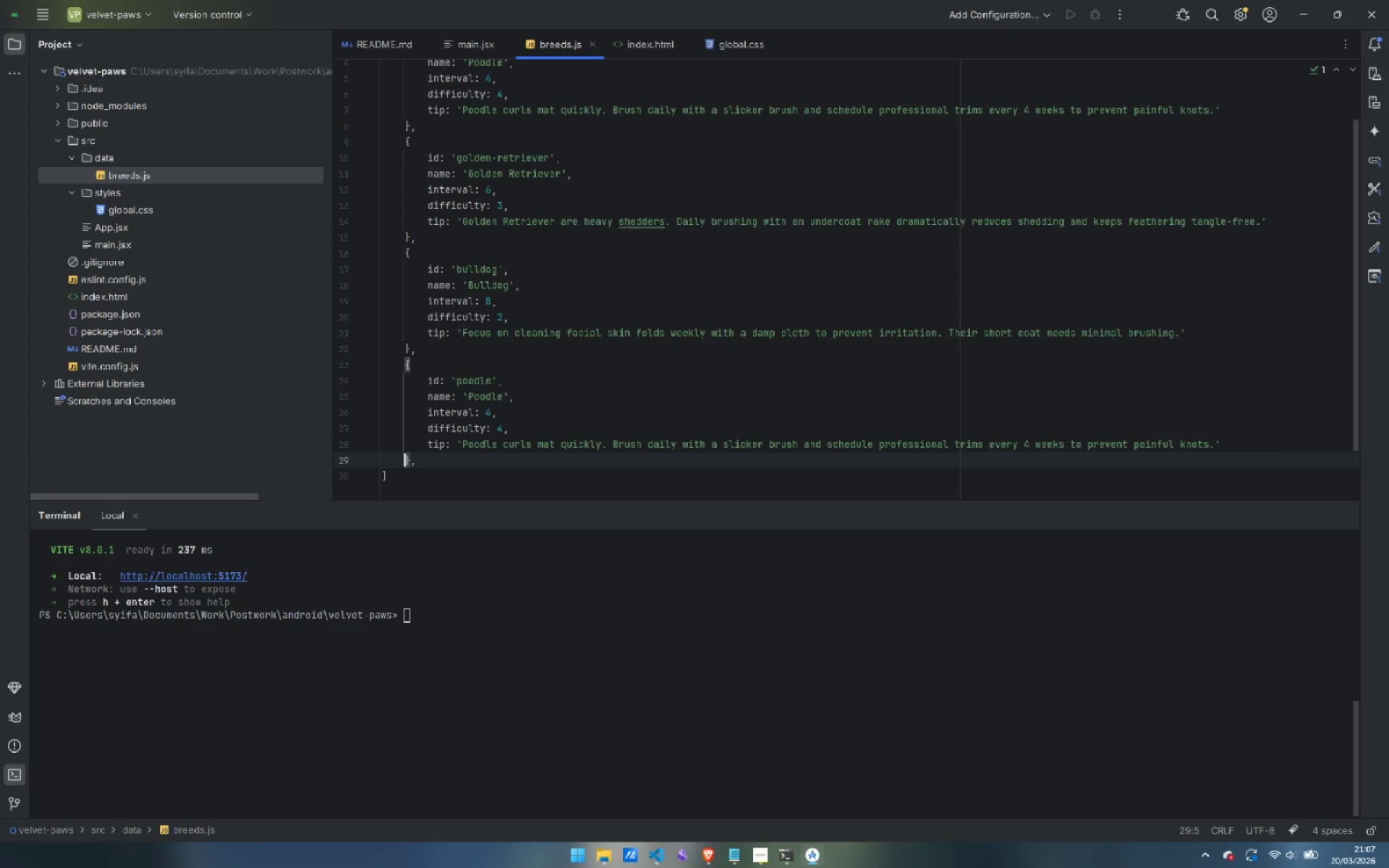 
key(ArrowRight)
 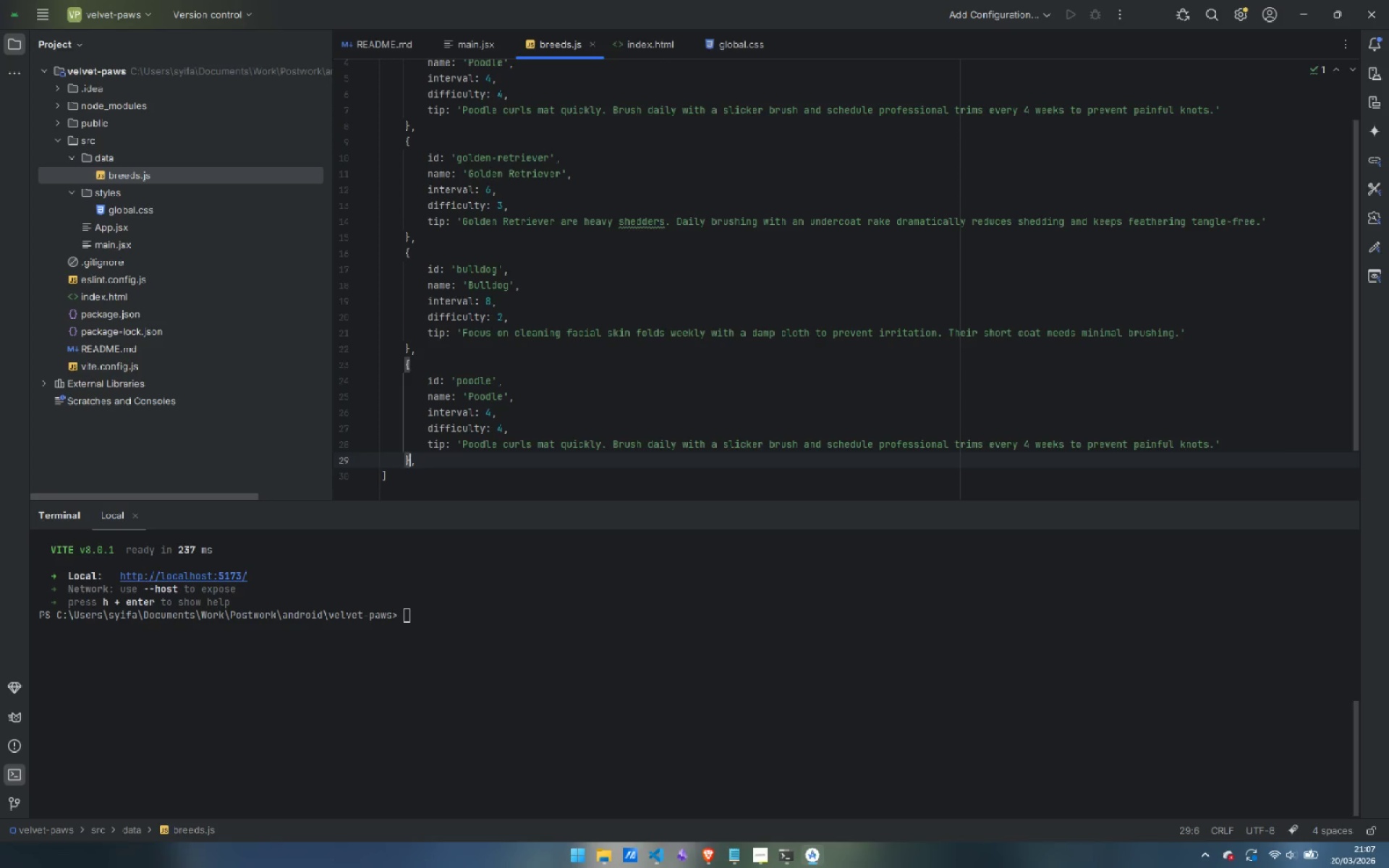 
key(ArrowRight)
 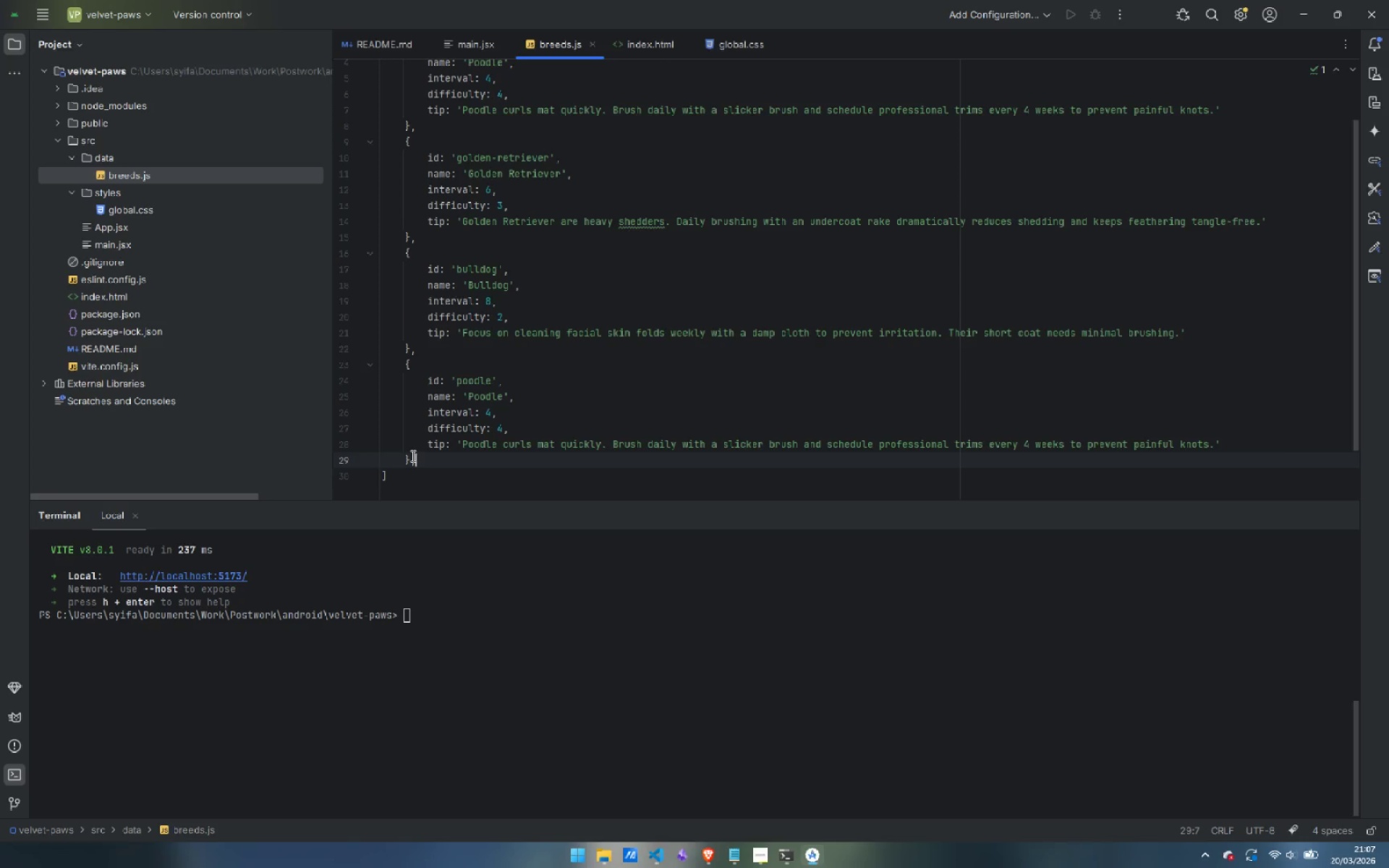 
left_click_drag(start_coordinate=[422, 458], to_coordinate=[346, 370])
 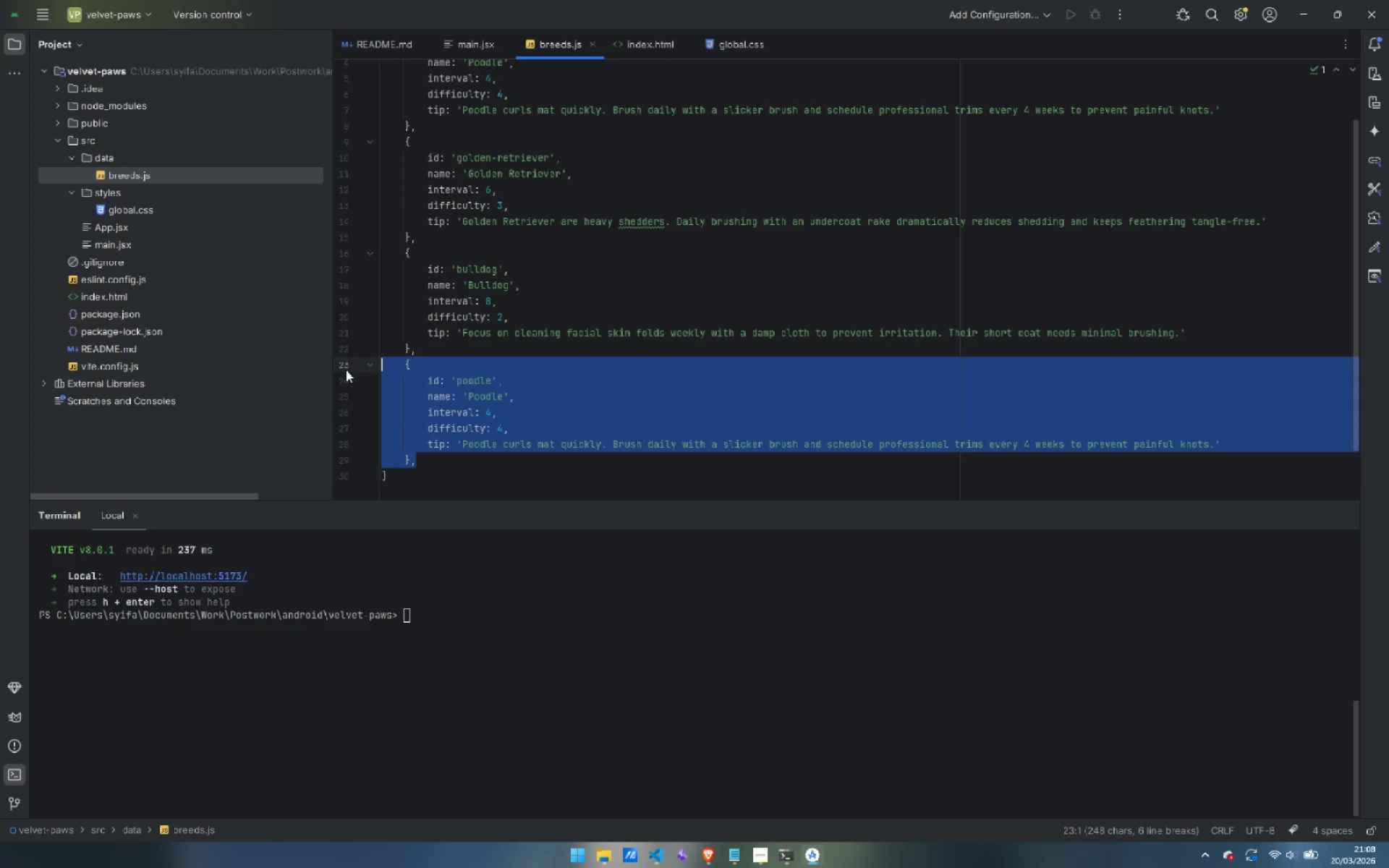 
key(Control+ControlLeft)
 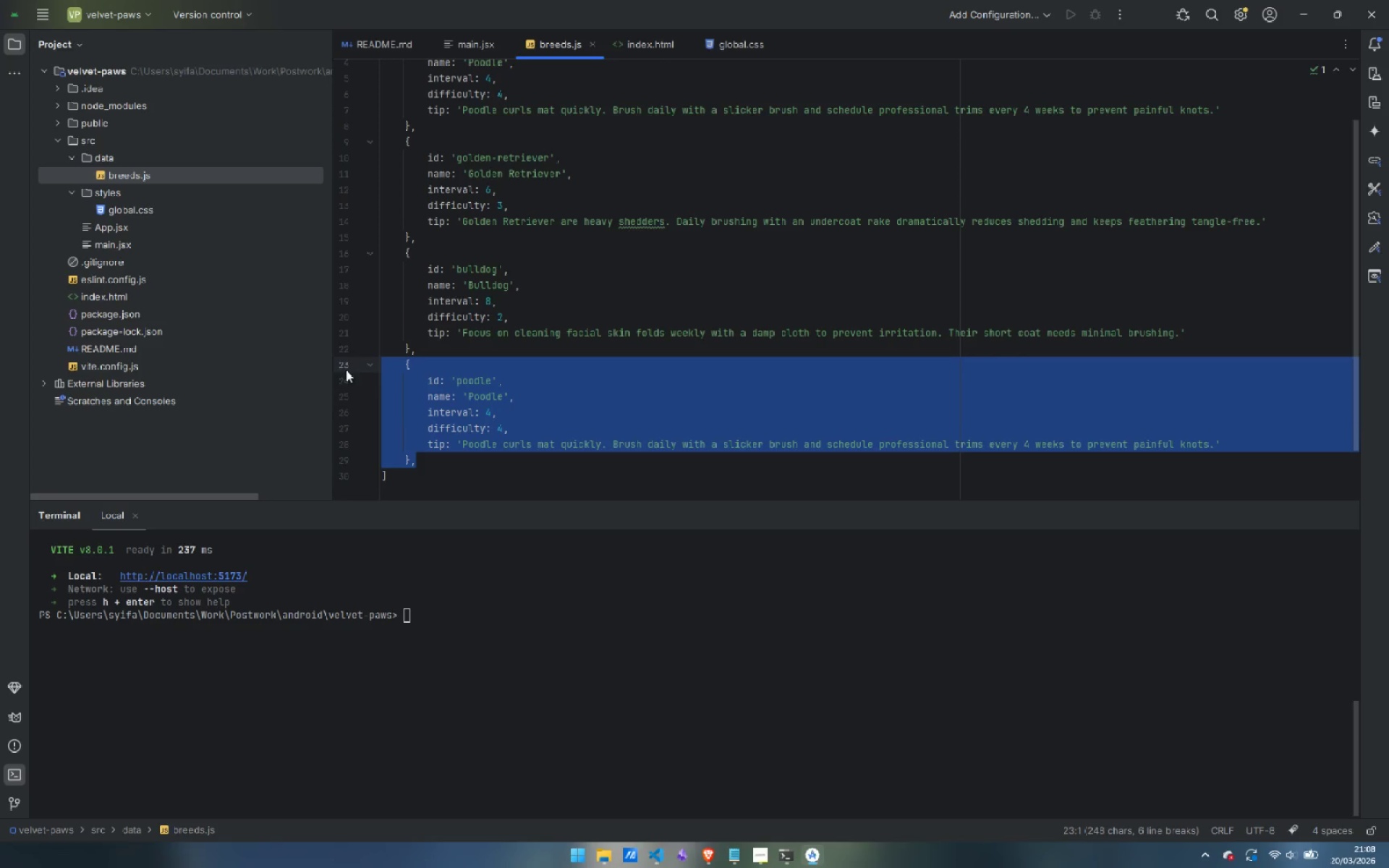 
key(Control+C)
 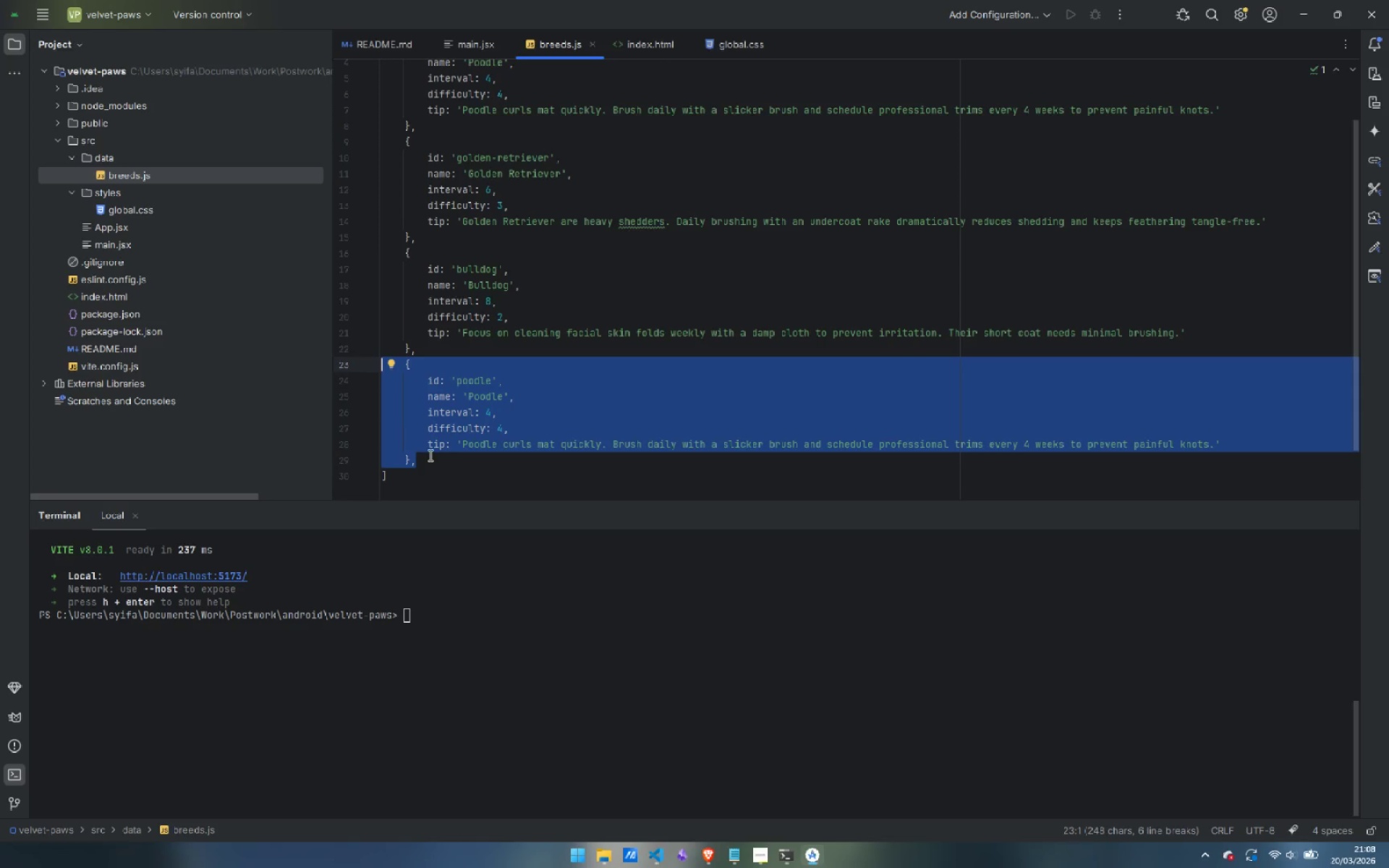 
left_click([436, 456])
 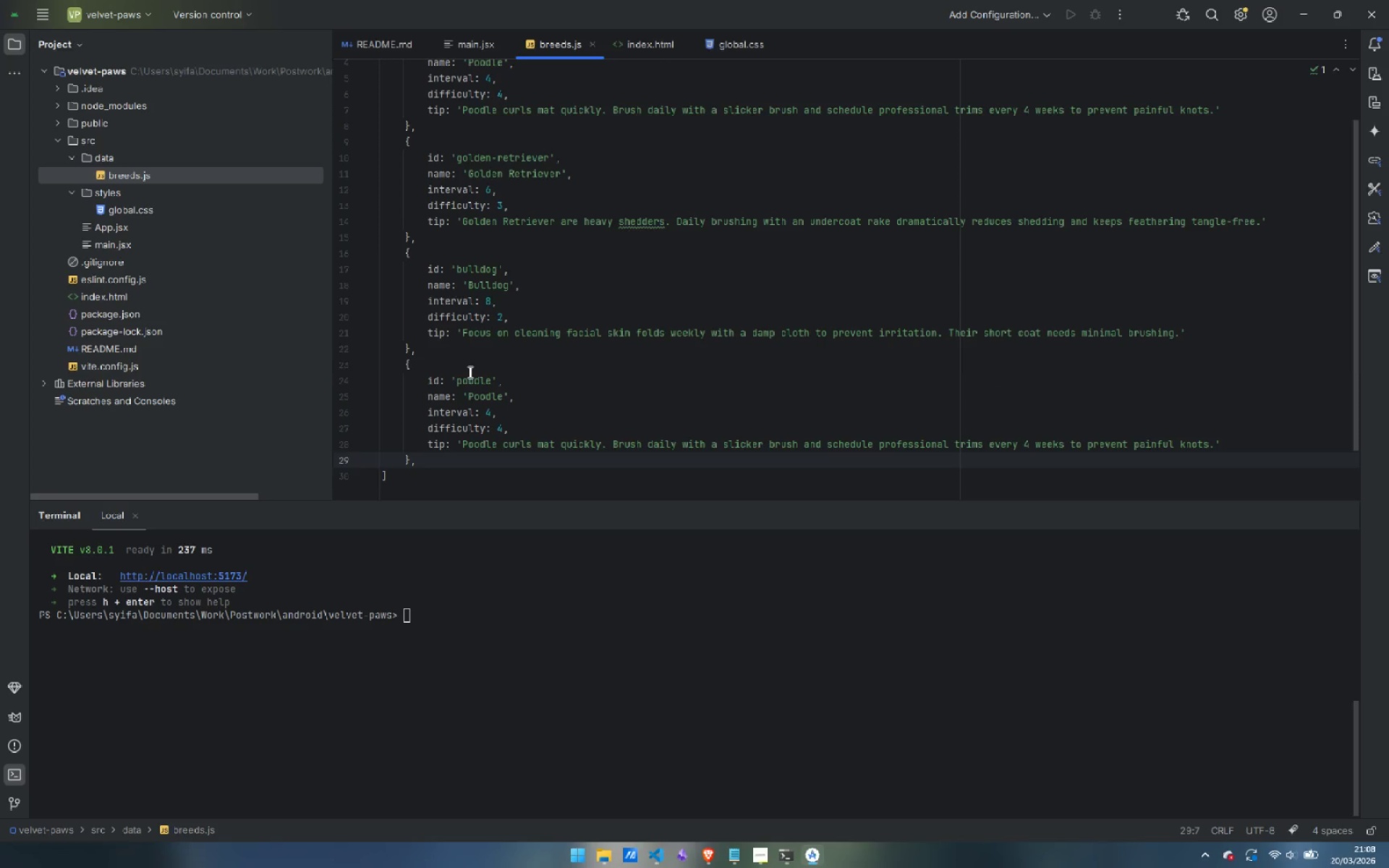 
double_click([469, 372])
 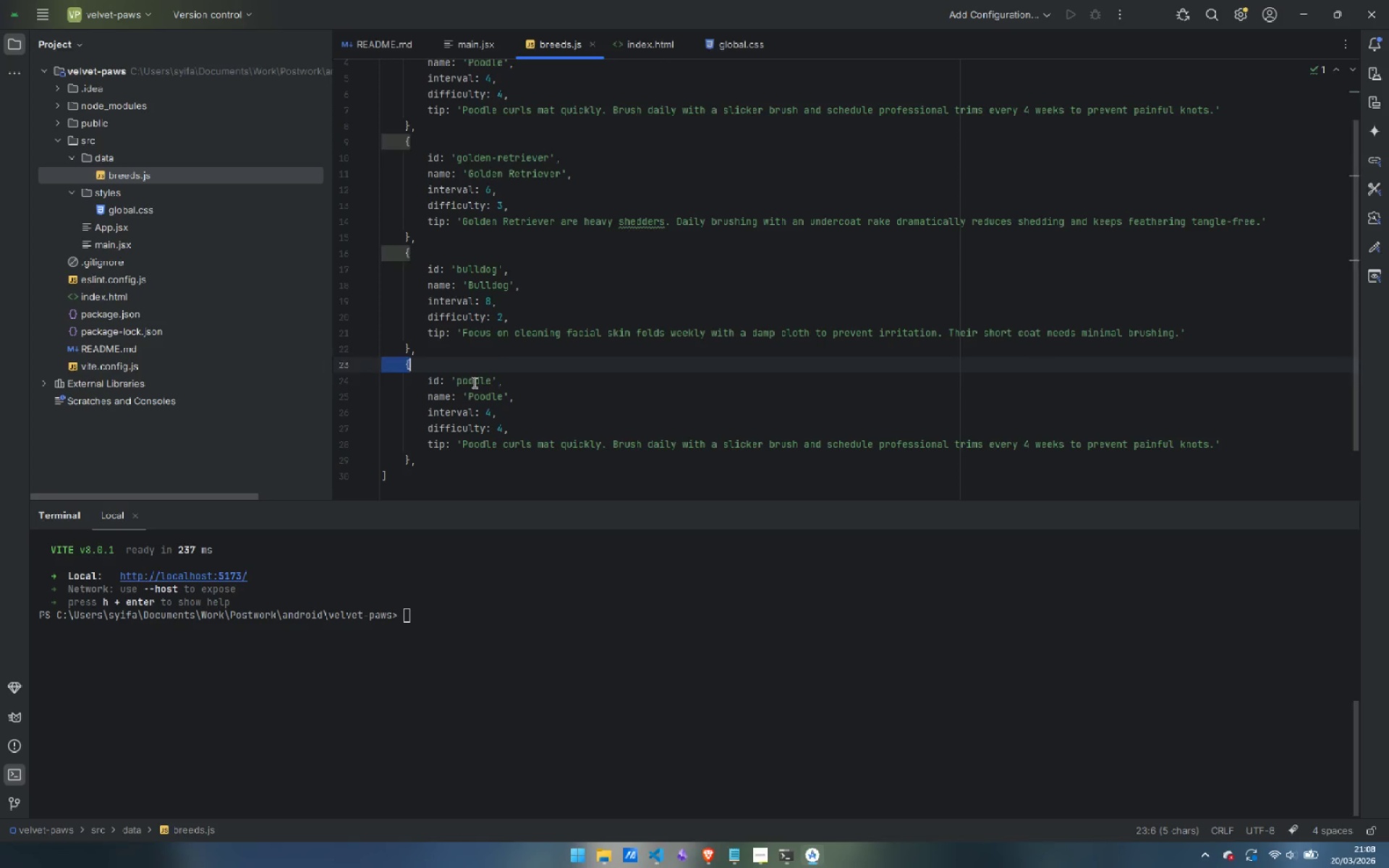 
triple_click([473, 382])
 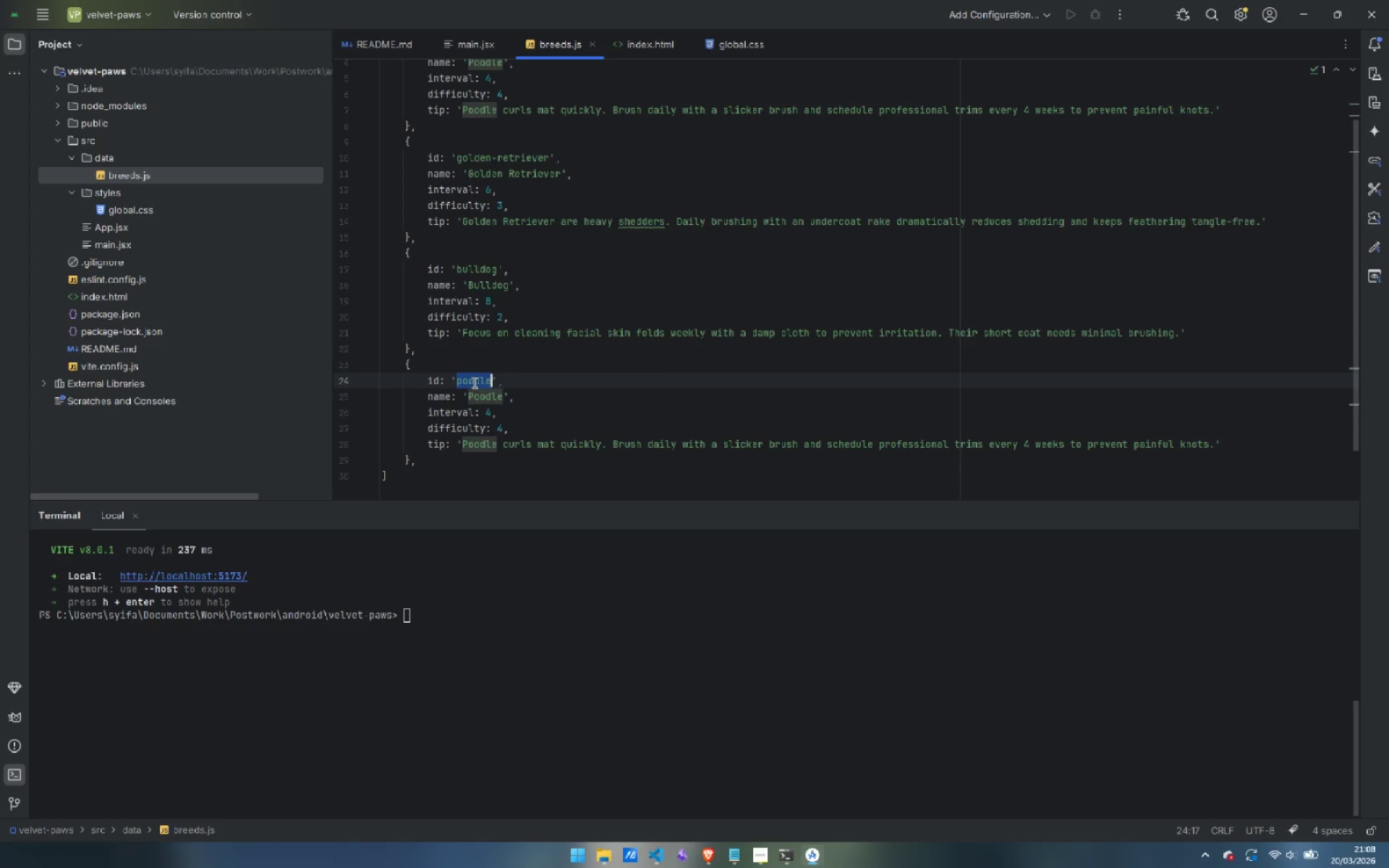 
triple_click([473, 382])
 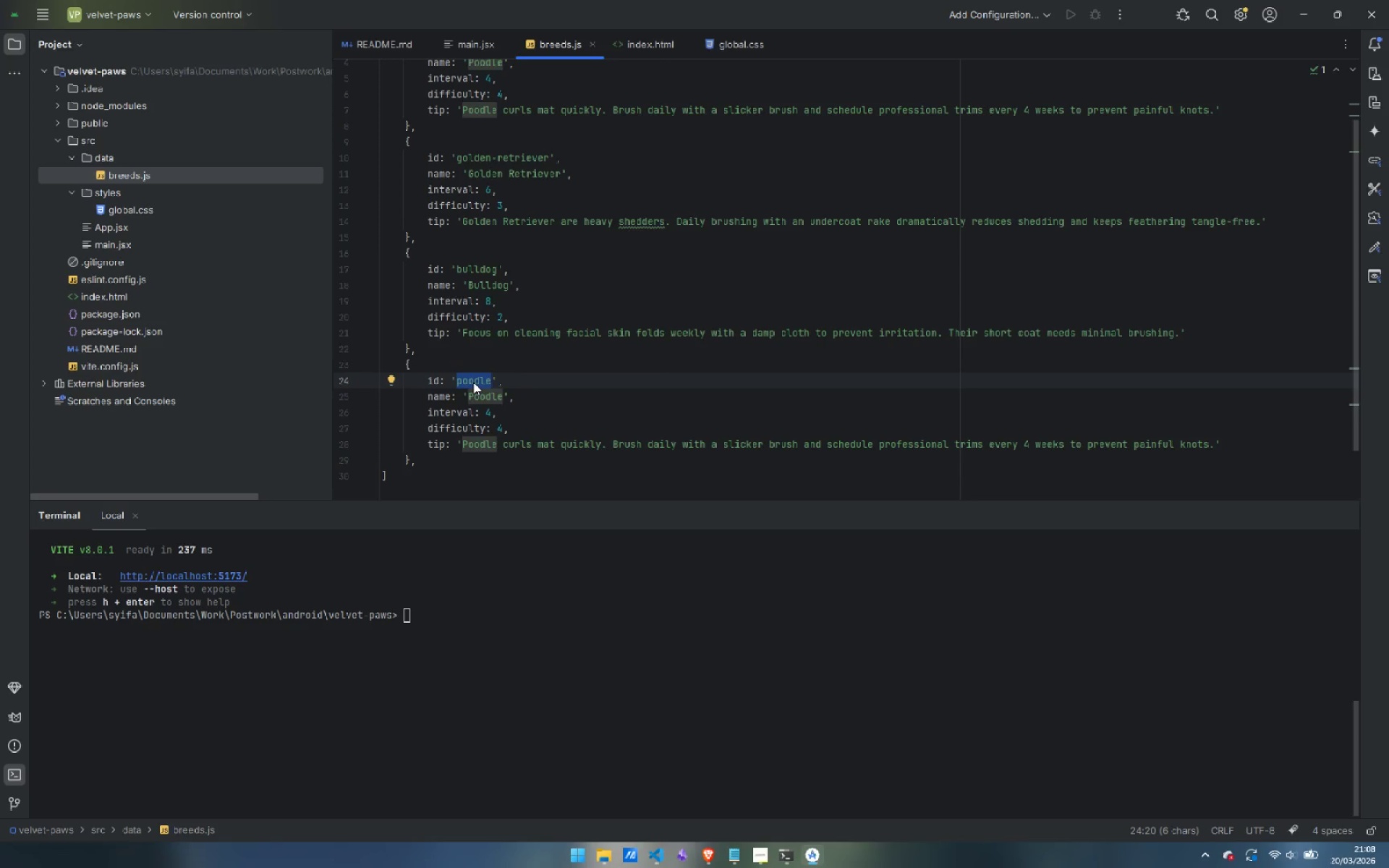 
type(shih-tzu)
 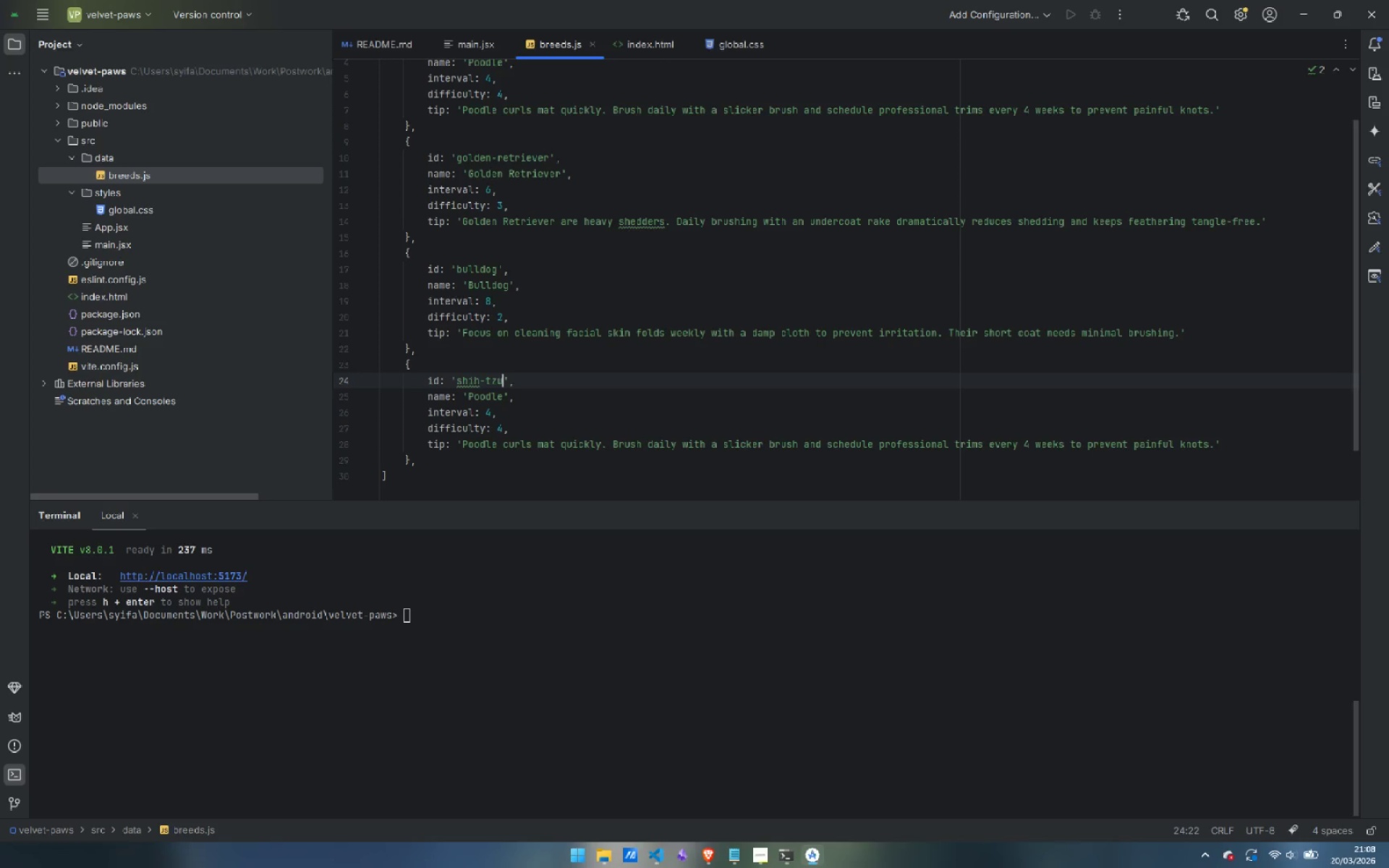 
key(ArrowDown)
 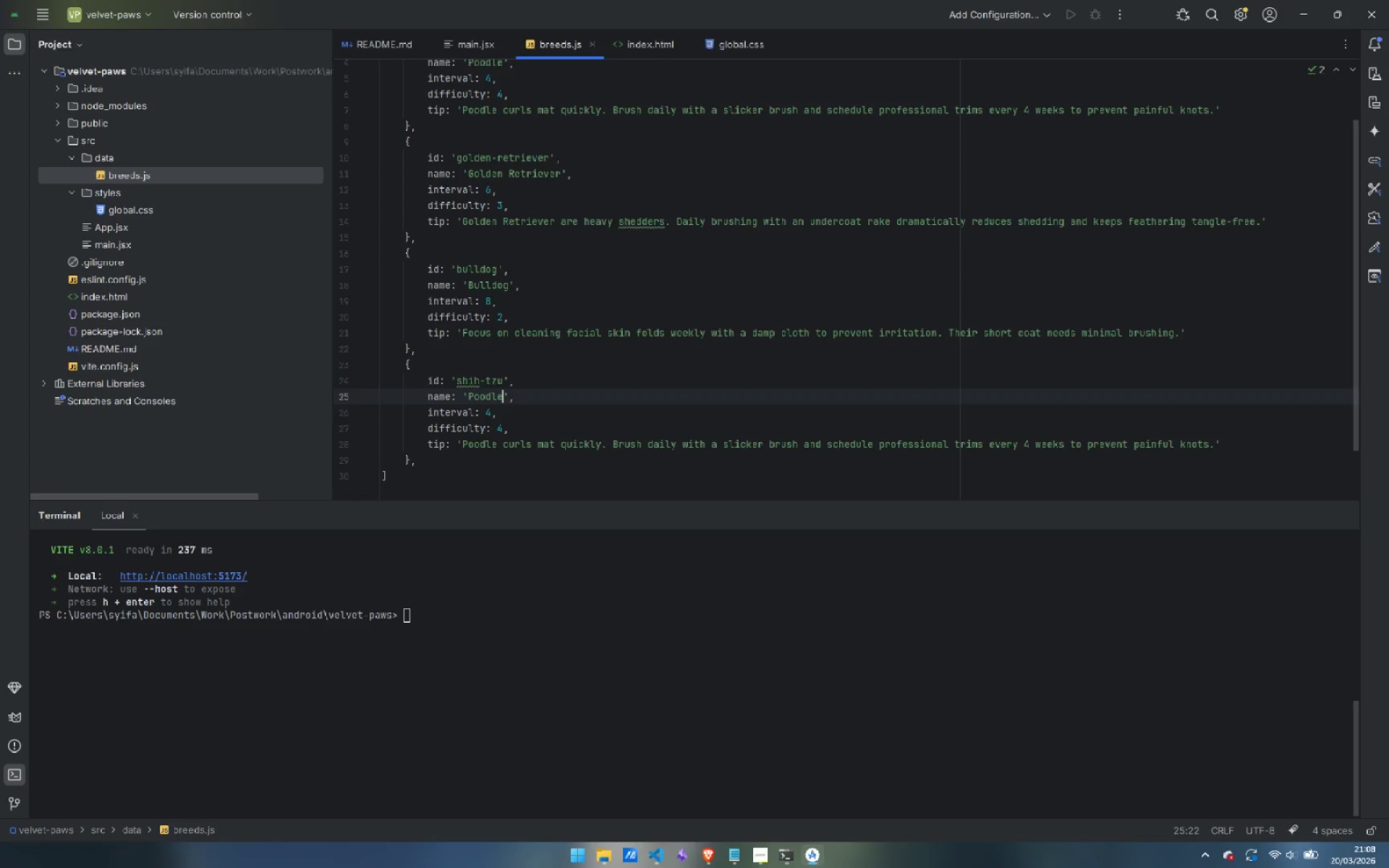 
key(Control+Backspace)
 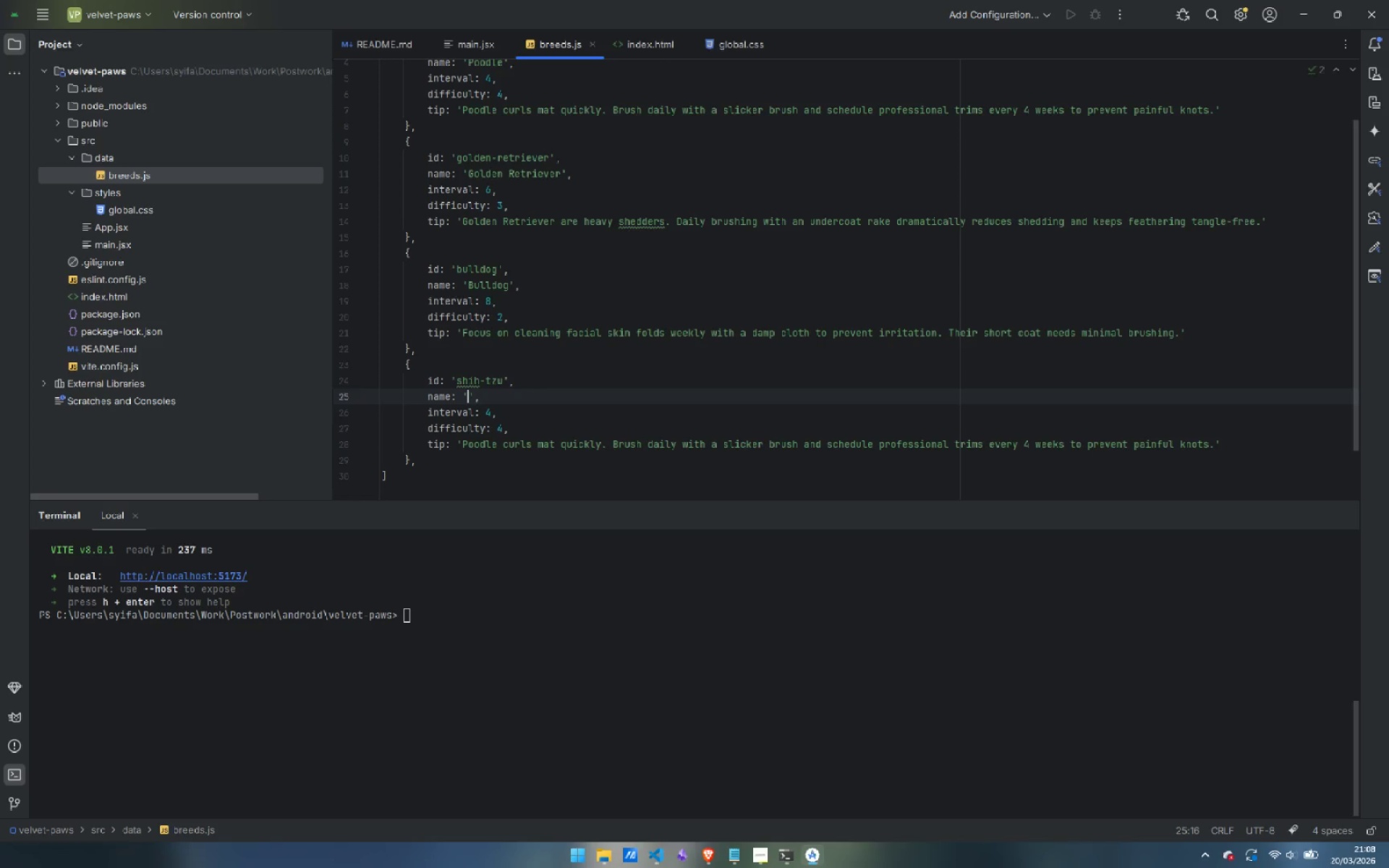 
type(Shih Tzu)
 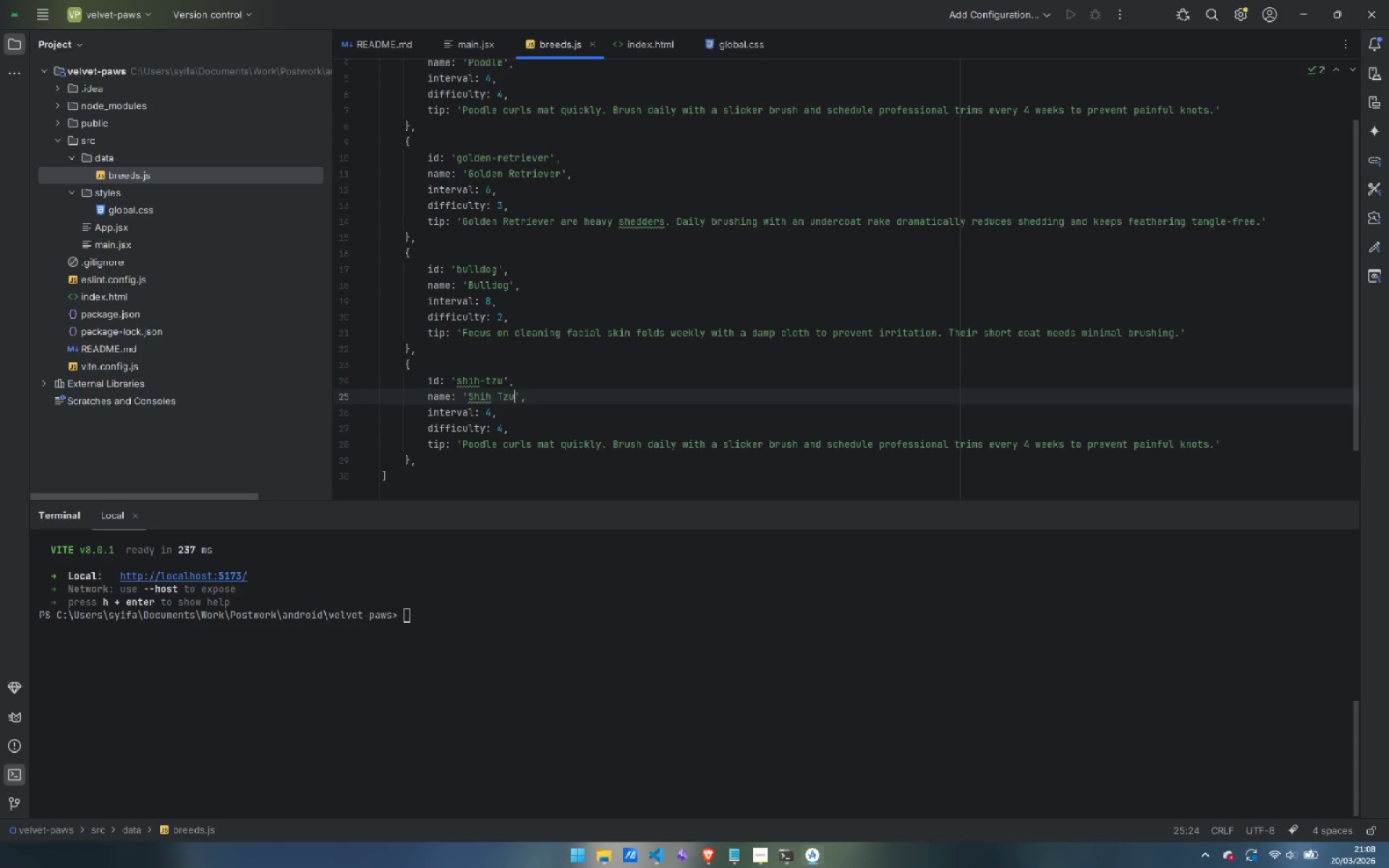 
key(ArrowDown)
 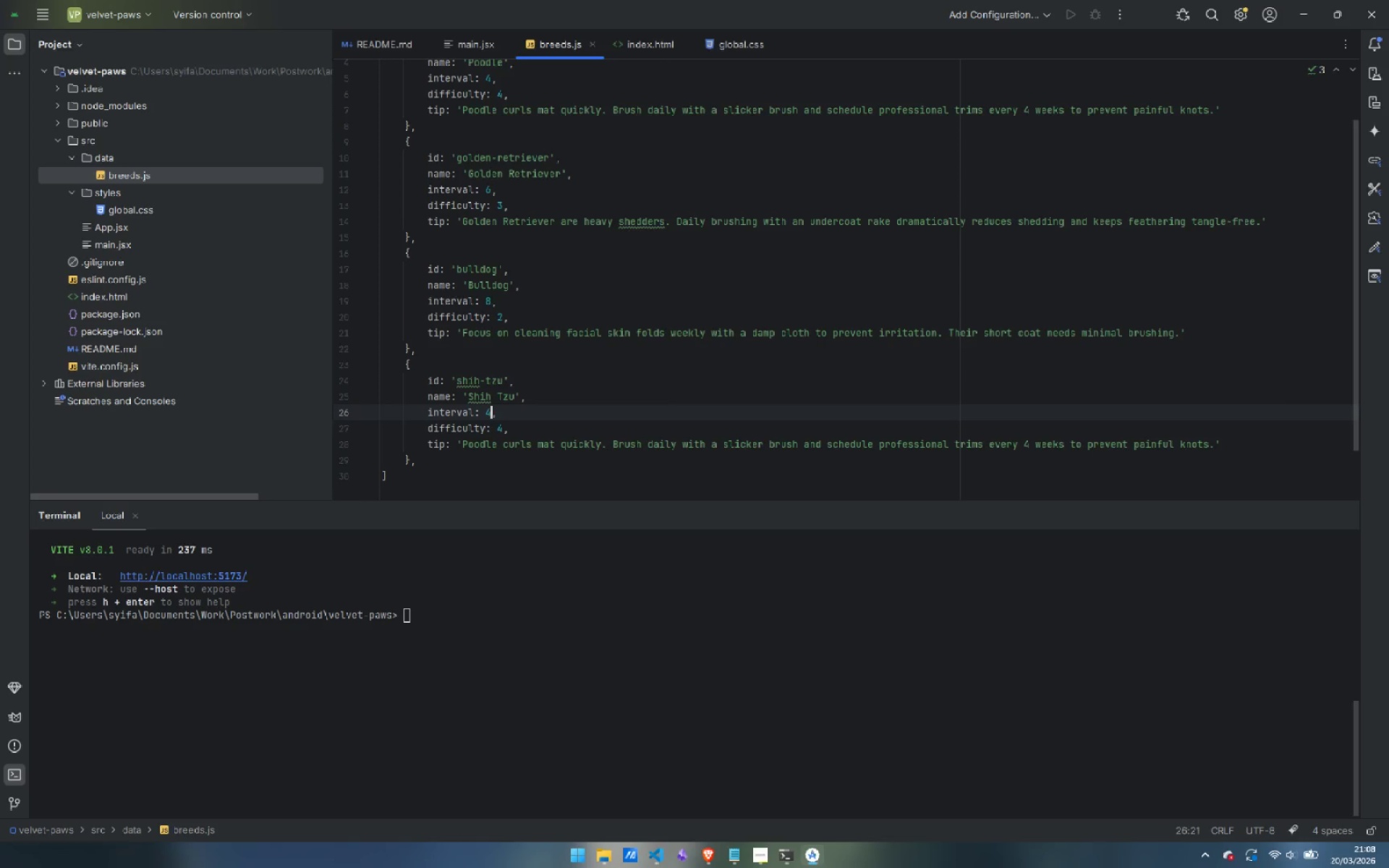 
key(ArrowLeft)
 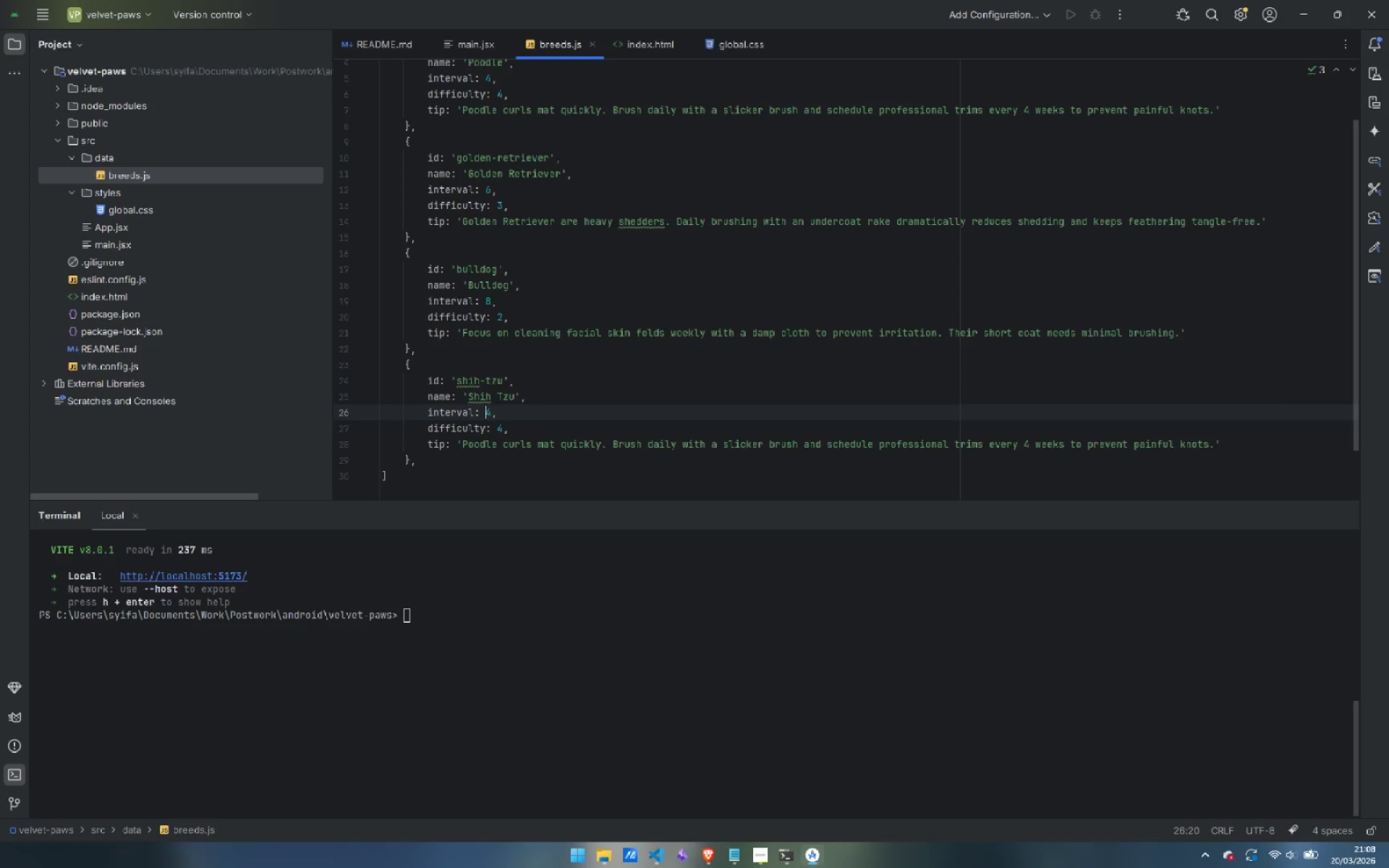 
key(ArrowLeft)
 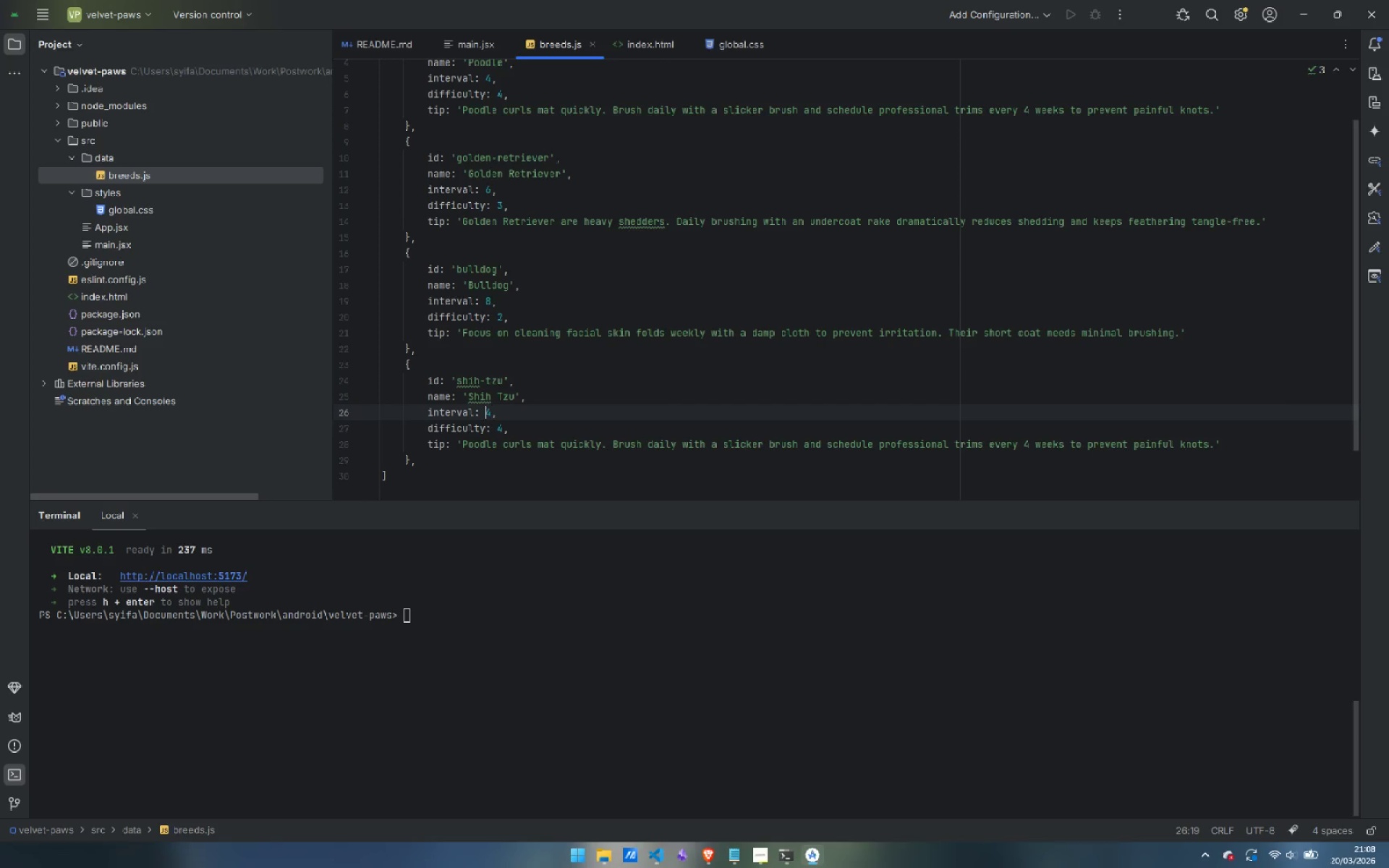 
key(ArrowRight)
 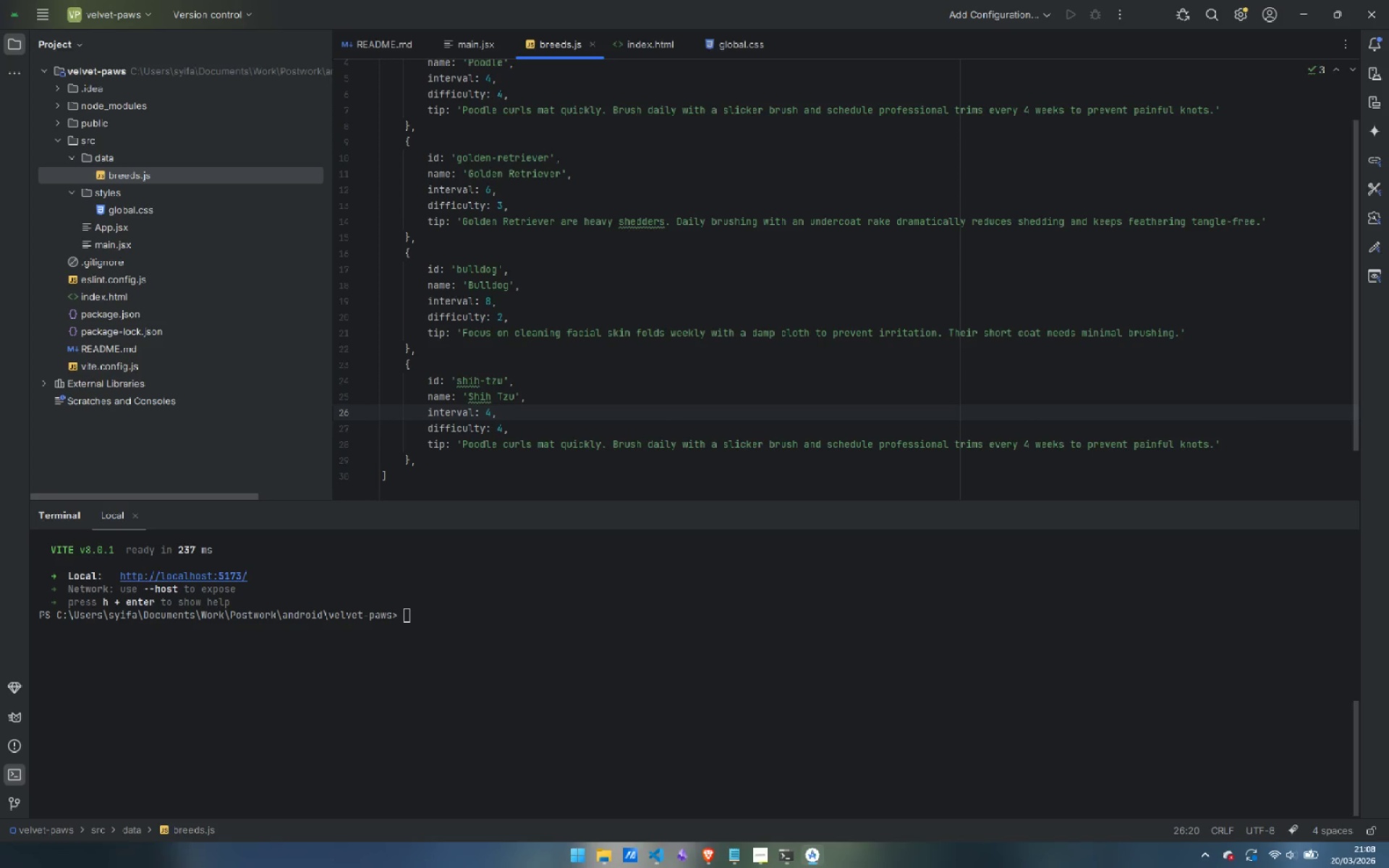 
key(Backspace)
 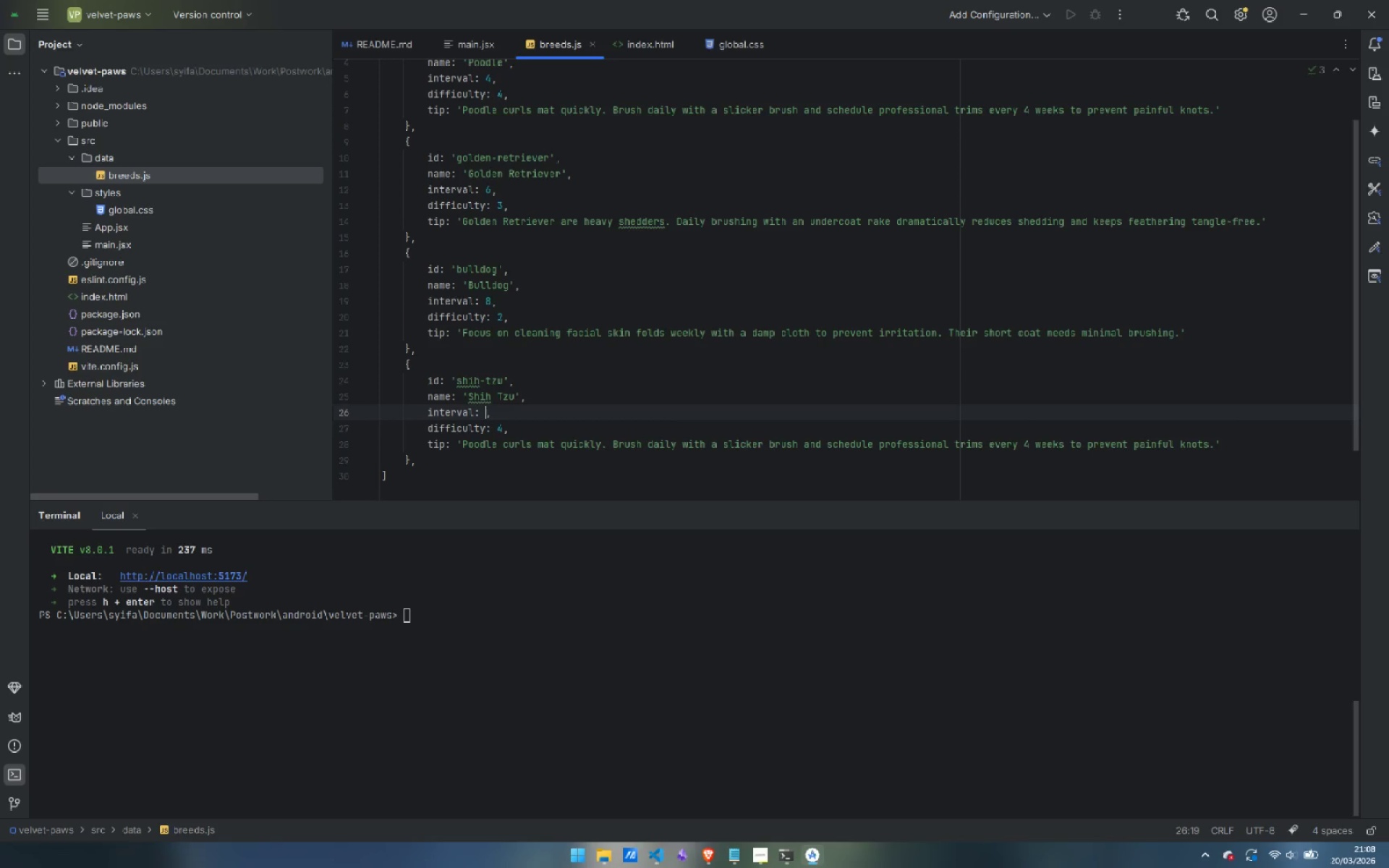 
key(3)
 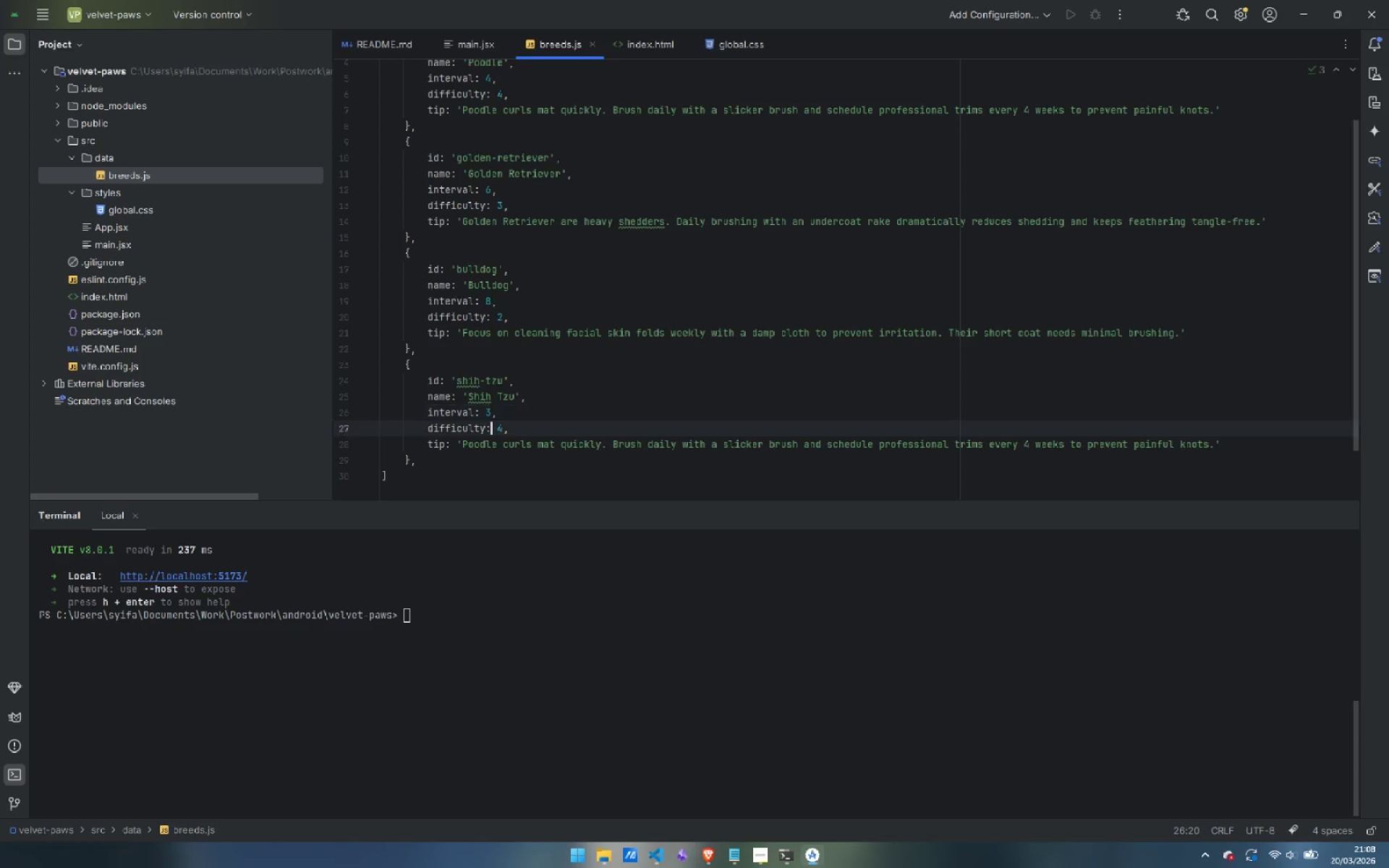 
key(ArrowDown)
 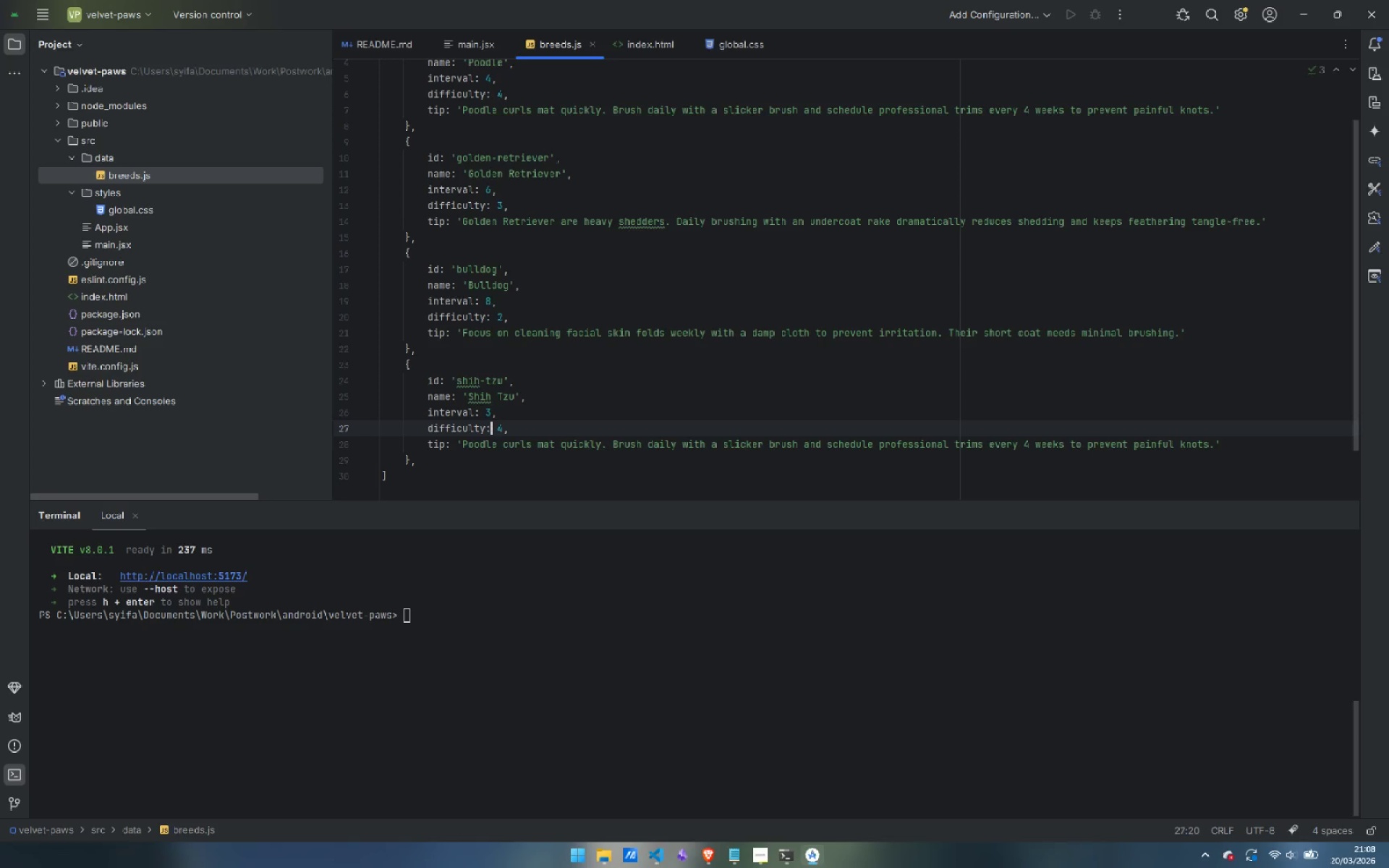 
key(ArrowRight)
 